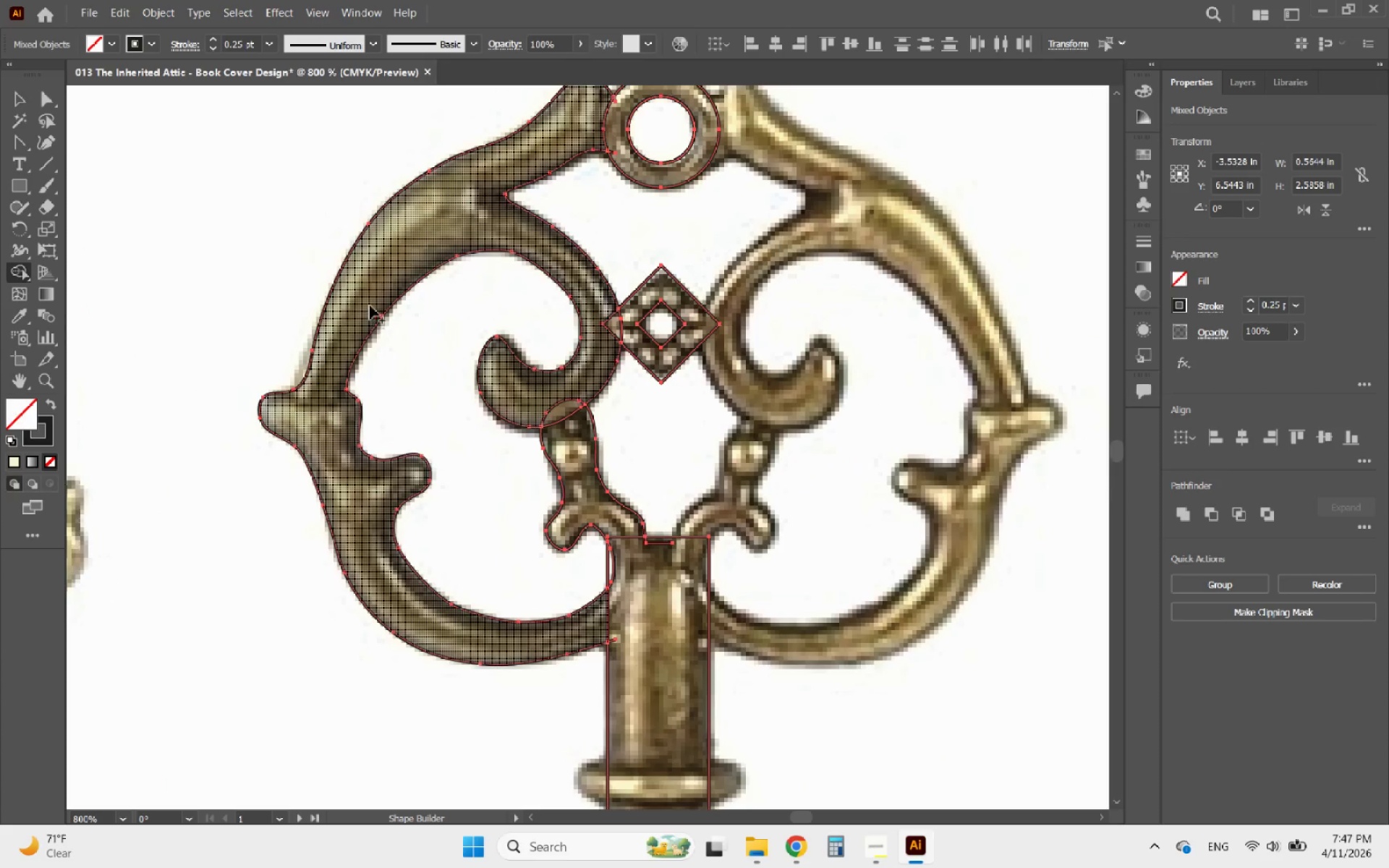 
left_click_drag(start_coordinate=[368, 302], to_coordinate=[354, 320])
 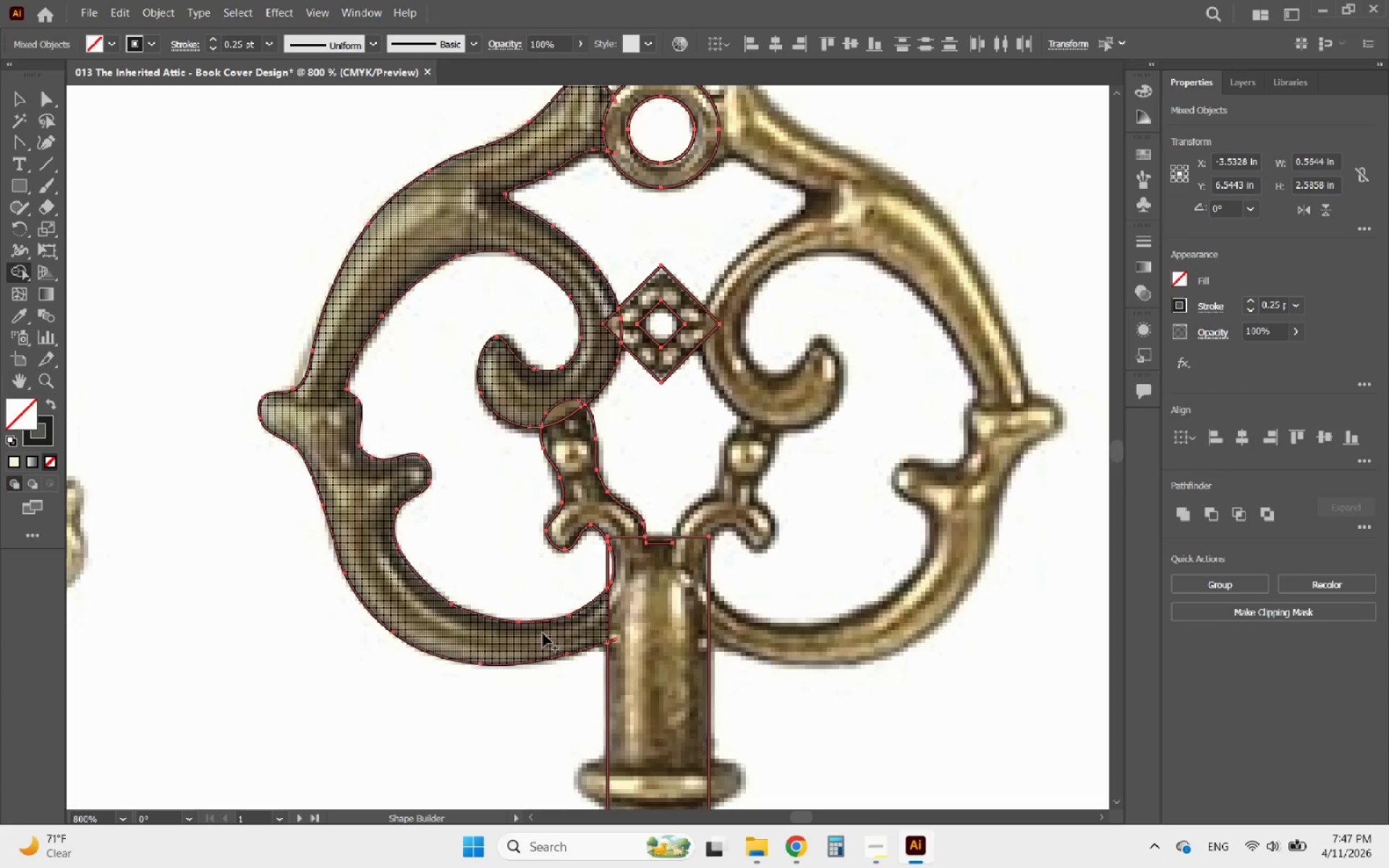 
left_click_drag(start_coordinate=[540, 636], to_coordinate=[551, 639])
 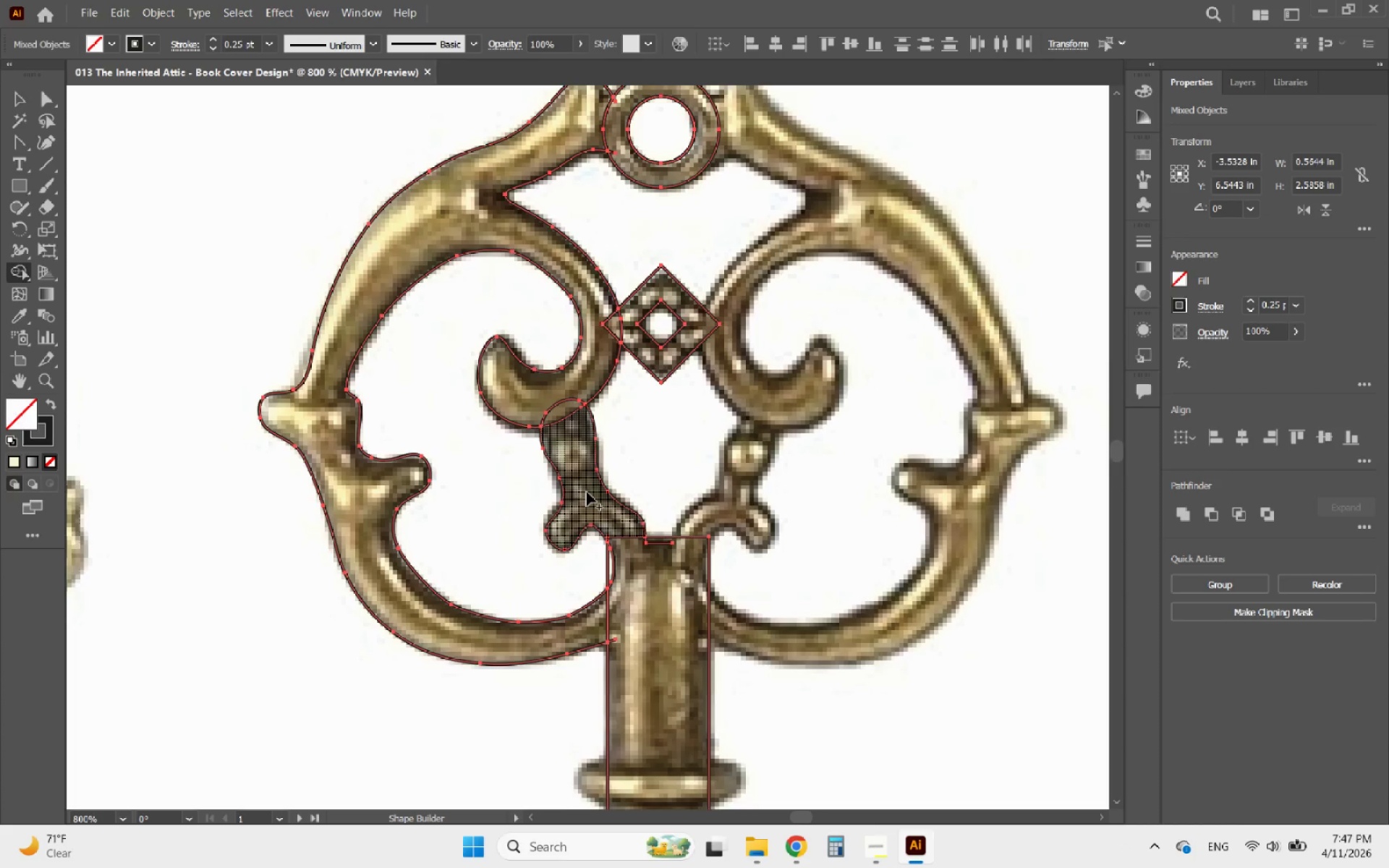 
left_click_drag(start_coordinate=[587, 492], to_coordinate=[577, 378])
 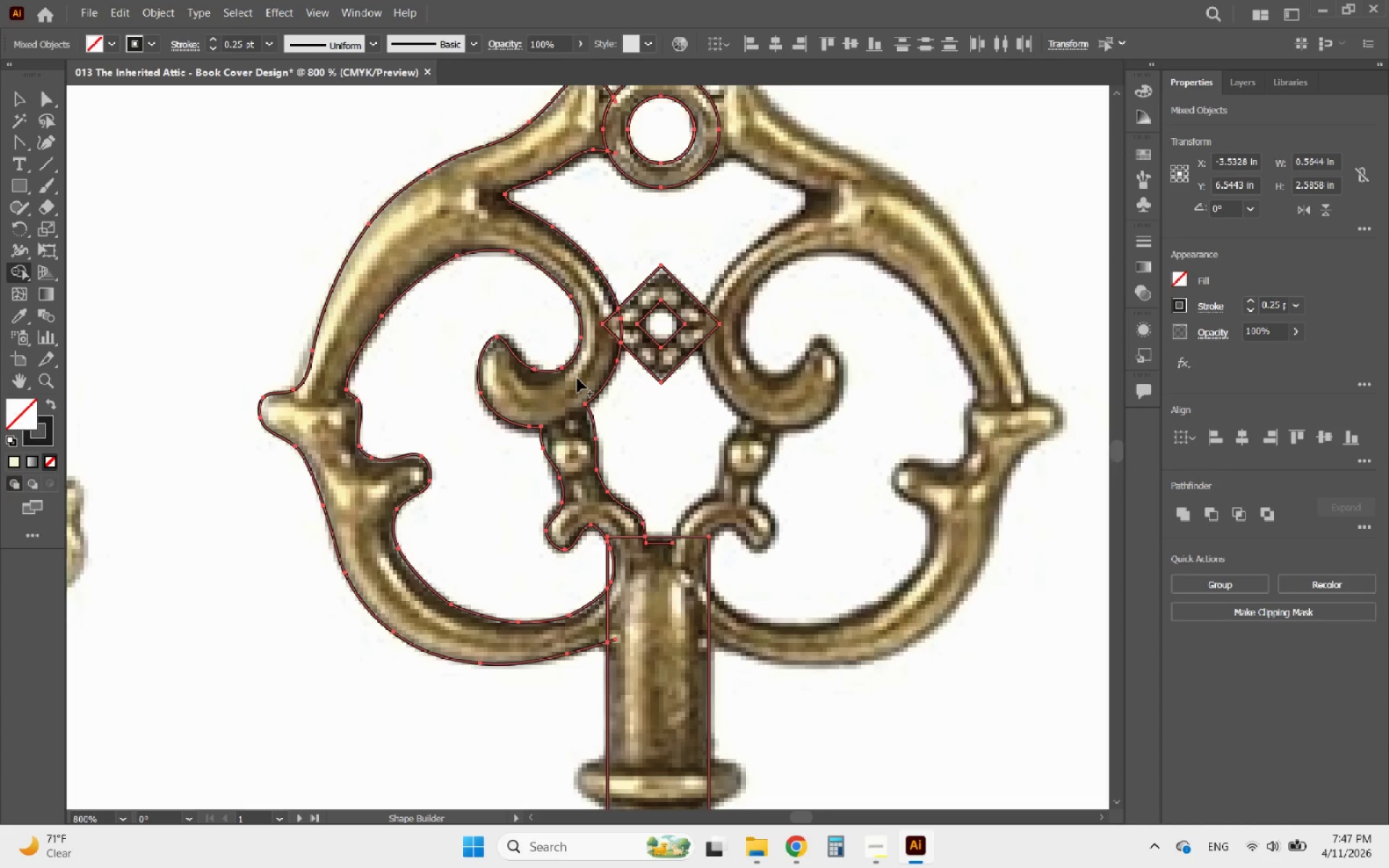 
hold_key(key=AltLeft, duration=0.58)
scroll: coordinate [624, 280], scroll_direction: up, amount: 2.0
 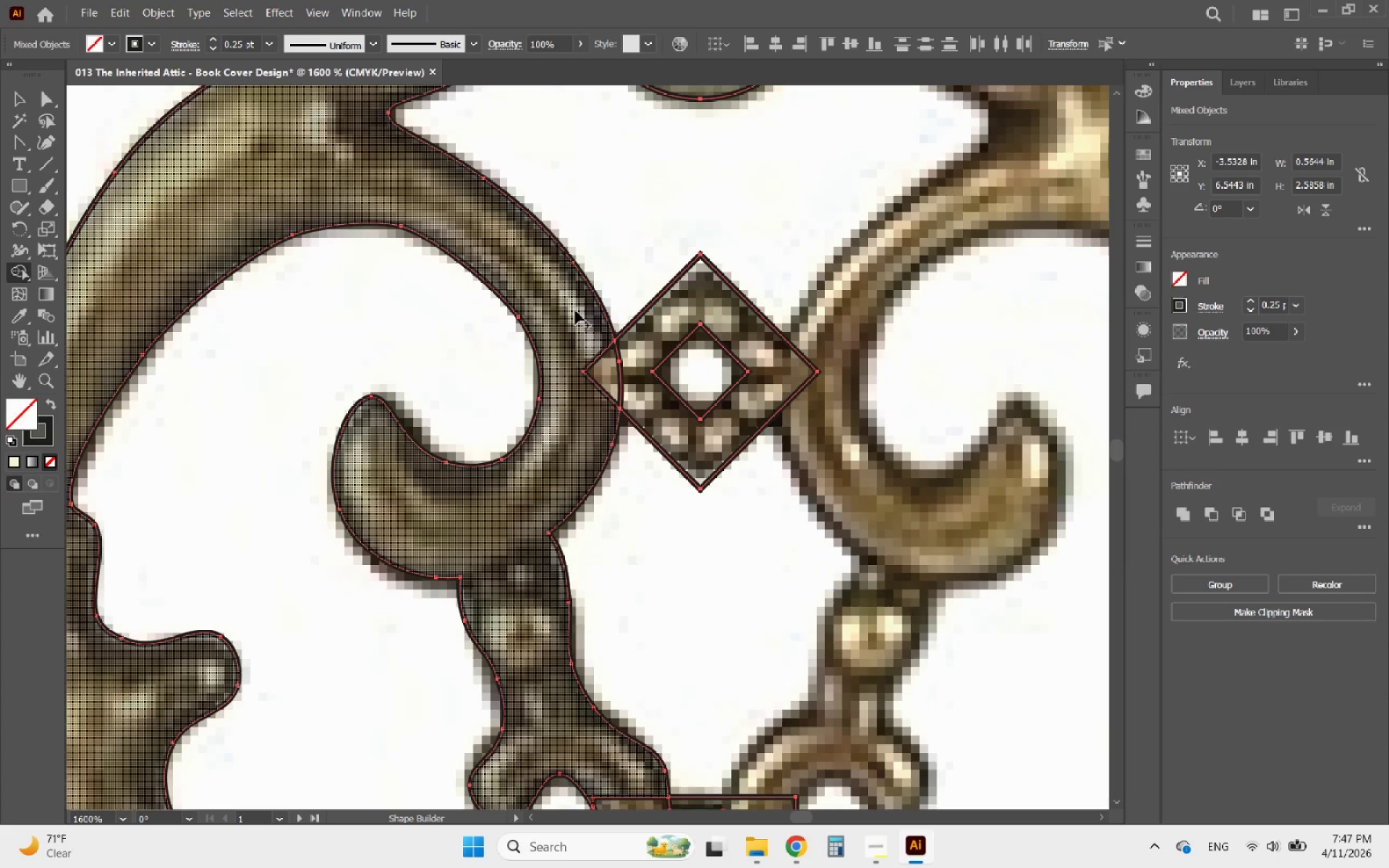 
left_click_drag(start_coordinate=[574, 311], to_coordinate=[595, 402])
 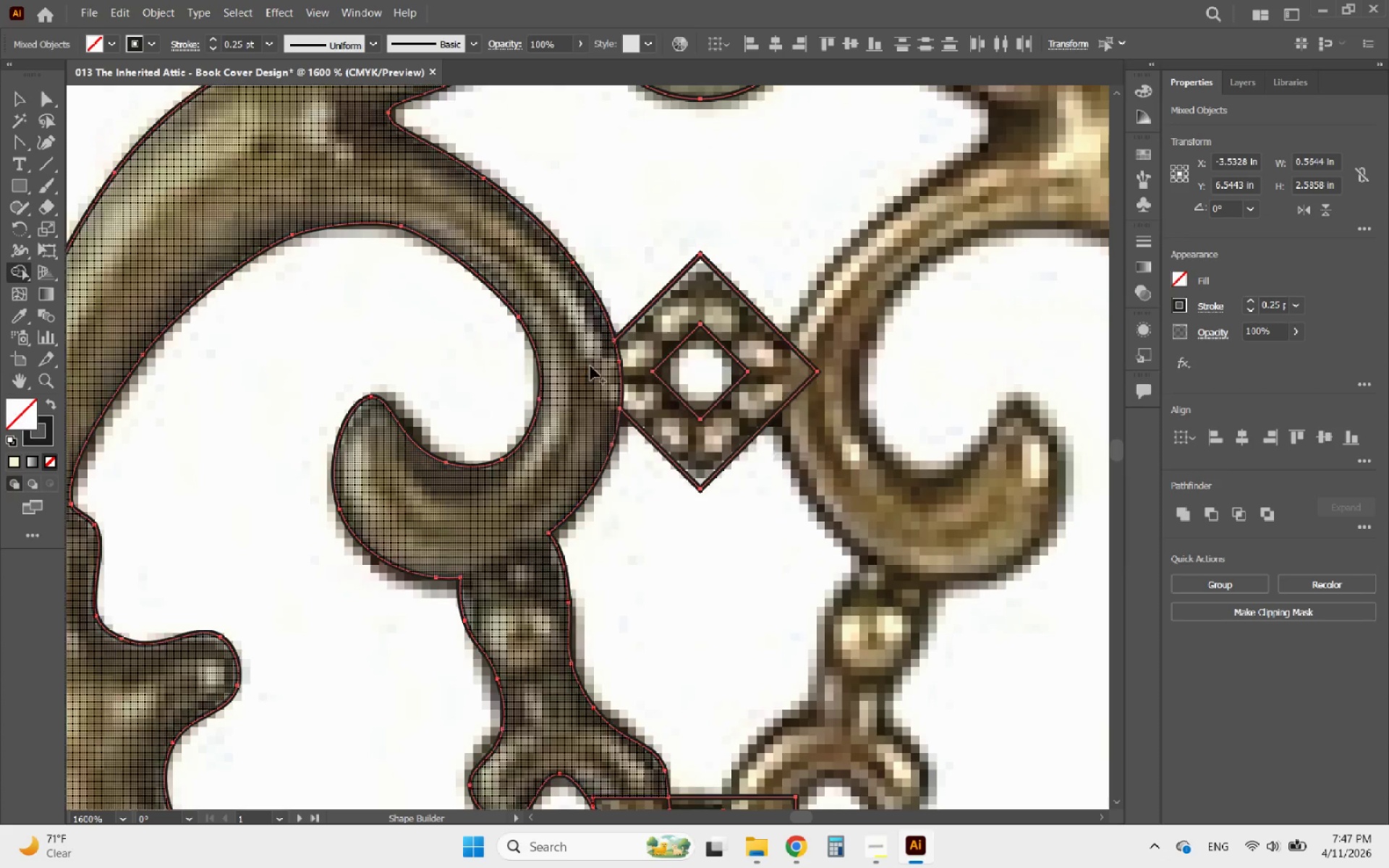 
hold_key(key=AltLeft, duration=2.88)
scroll: coordinate [587, 341], scroll_direction: down, amount: 3.0
 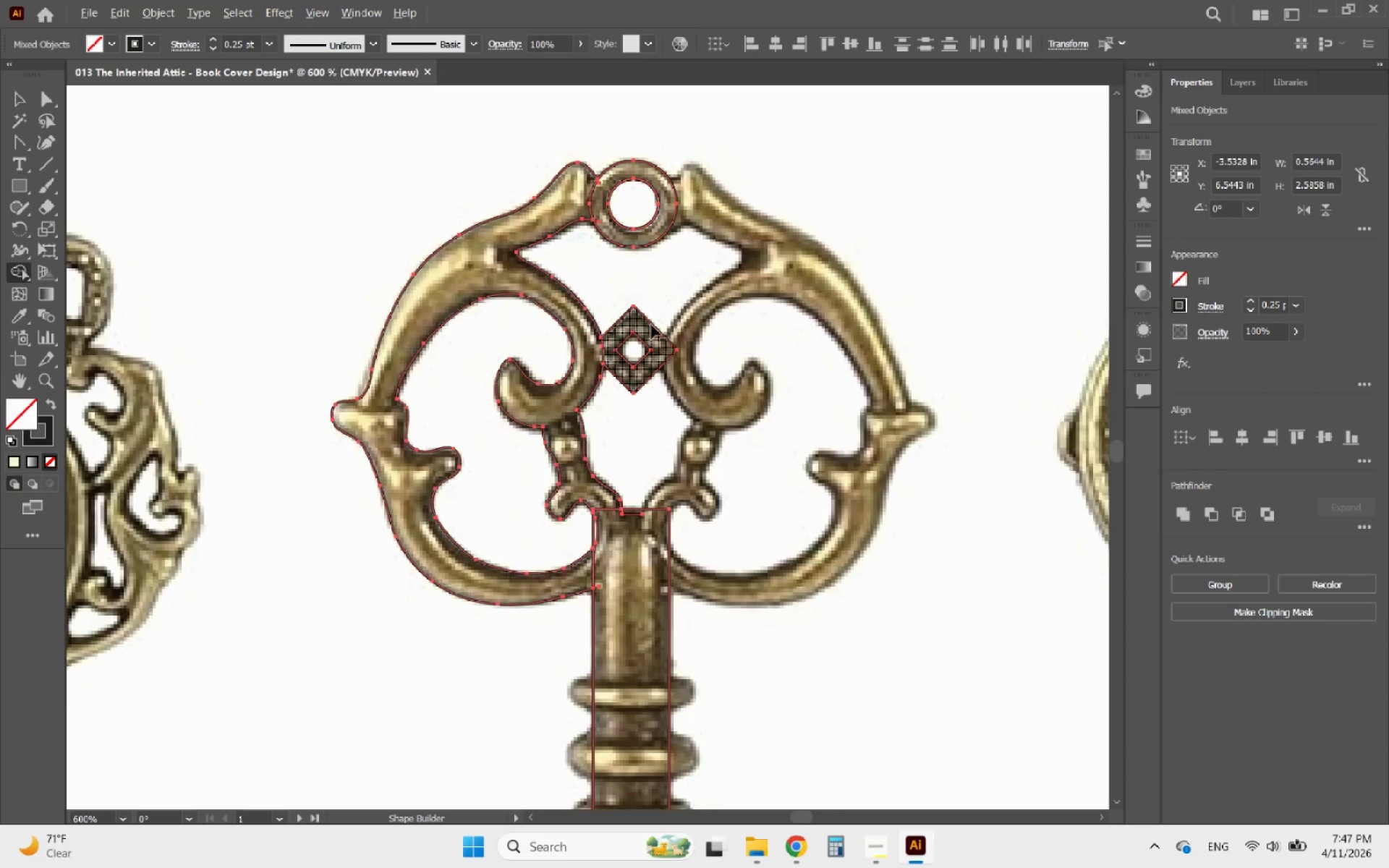 
scroll: coordinate [651, 325], scroll_direction: up, amount: 3.0
 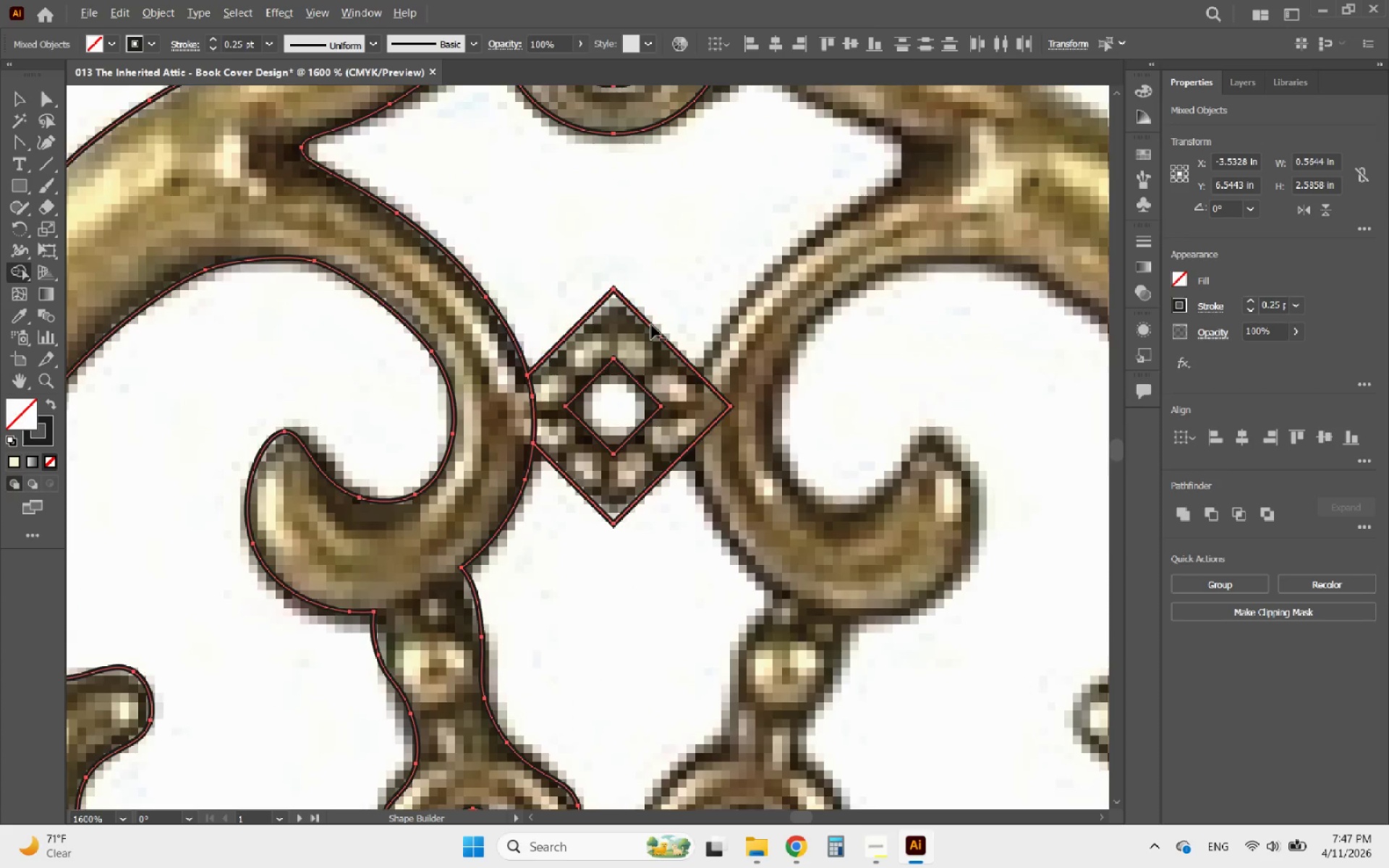 
scroll: coordinate [651, 325], scroll_direction: down, amount: 1.0
 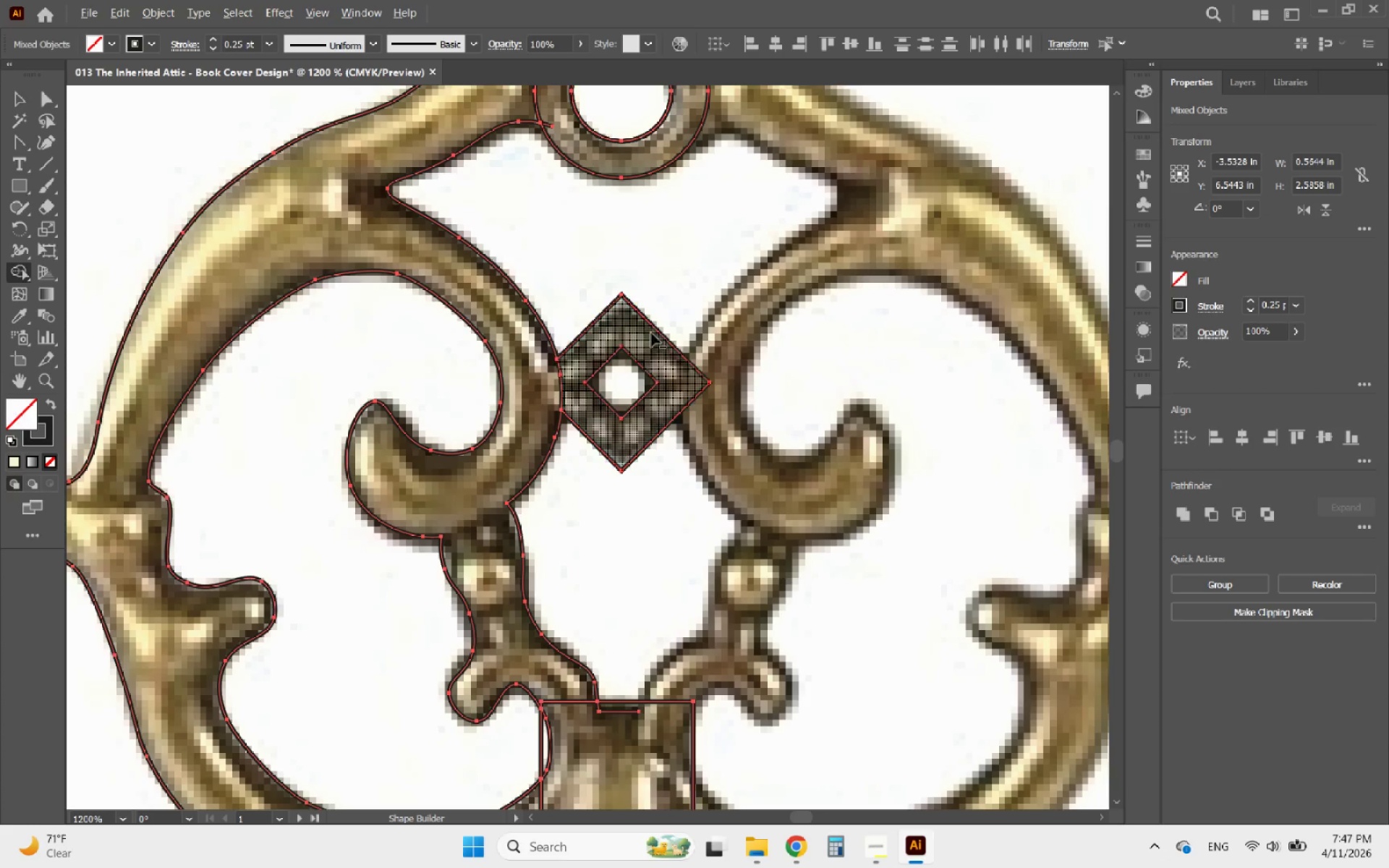 
scroll: coordinate [650, 336], scroll_direction: up, amount: 1.0
 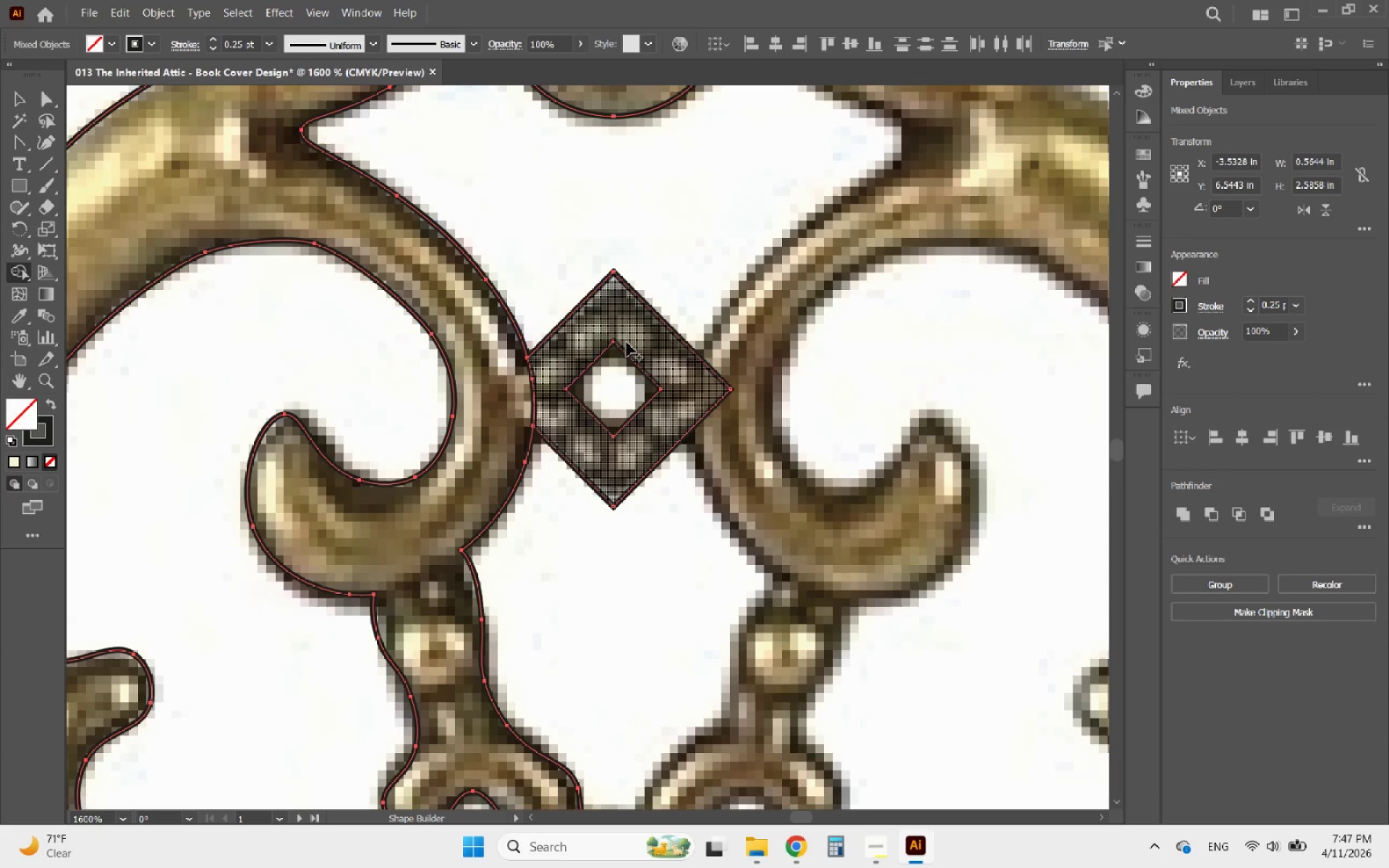 
hold_key(key=AltLeft, duration=0.67)
scroll: coordinate [626, 326], scroll_direction: down, amount: 3.0
 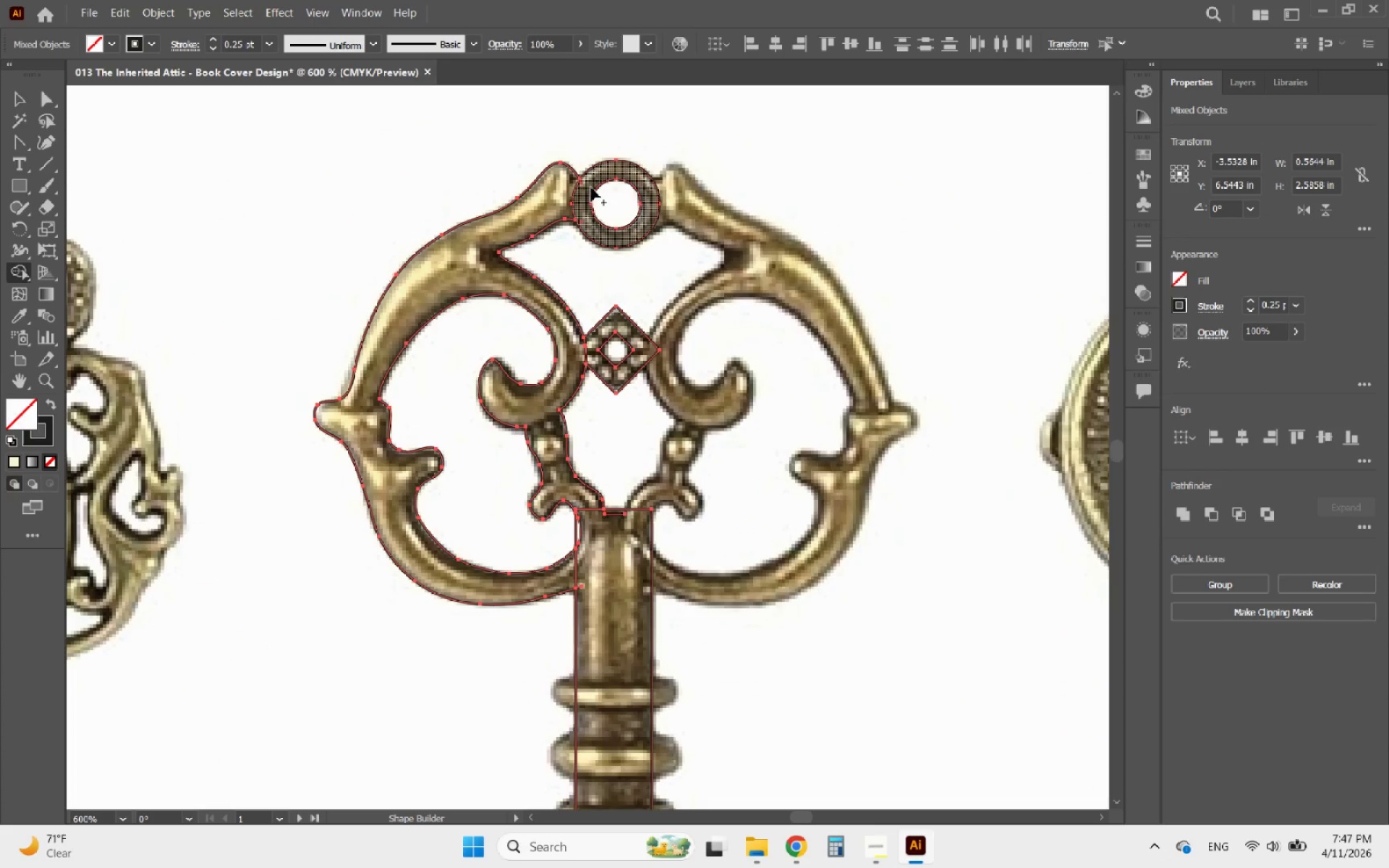 
left_click_drag(start_coordinate=[553, 197], to_coordinate=[513, 220])
 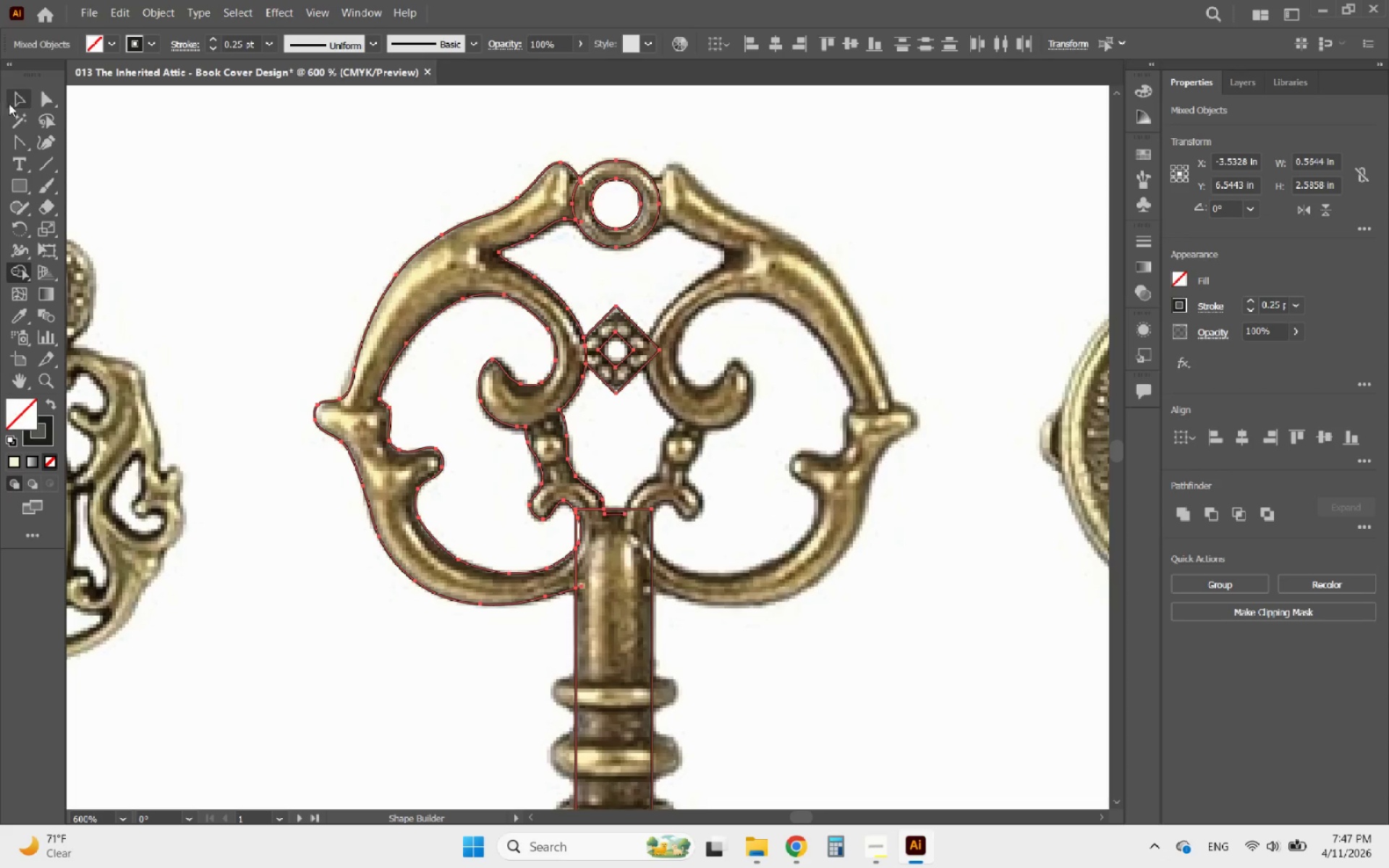 
left_click([22, 98])
 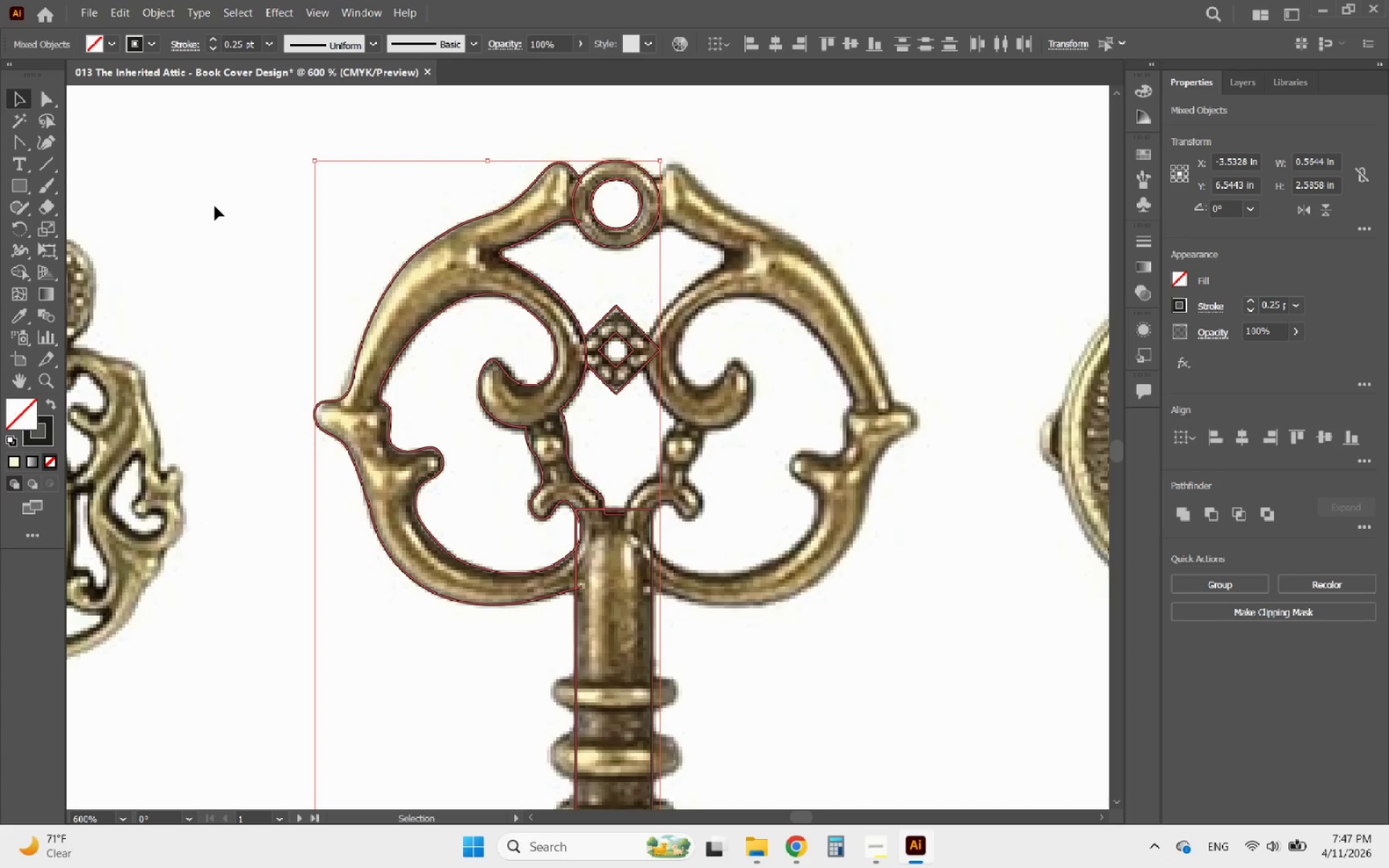 
left_click([215, 206])
 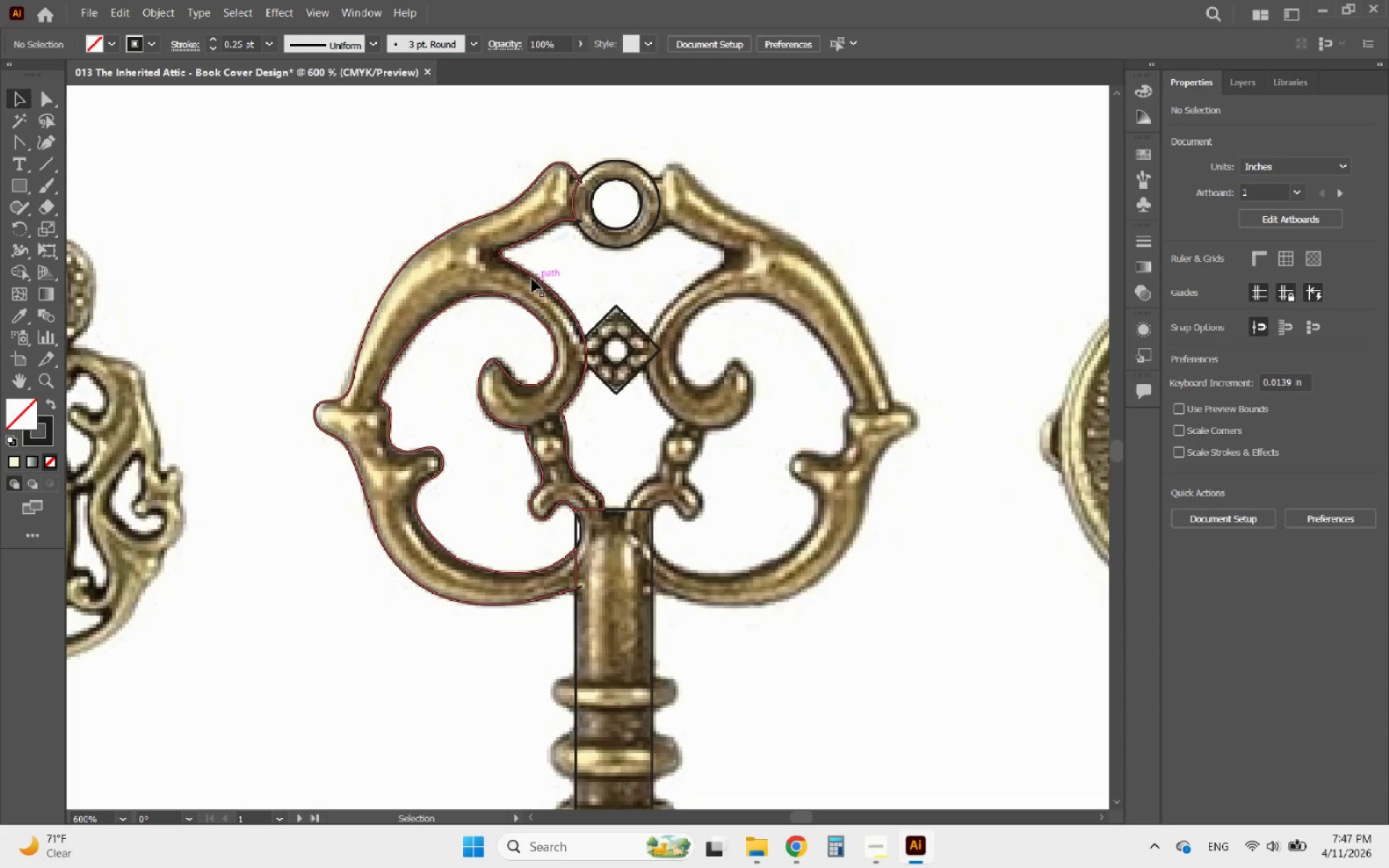 
left_click([532, 278])
 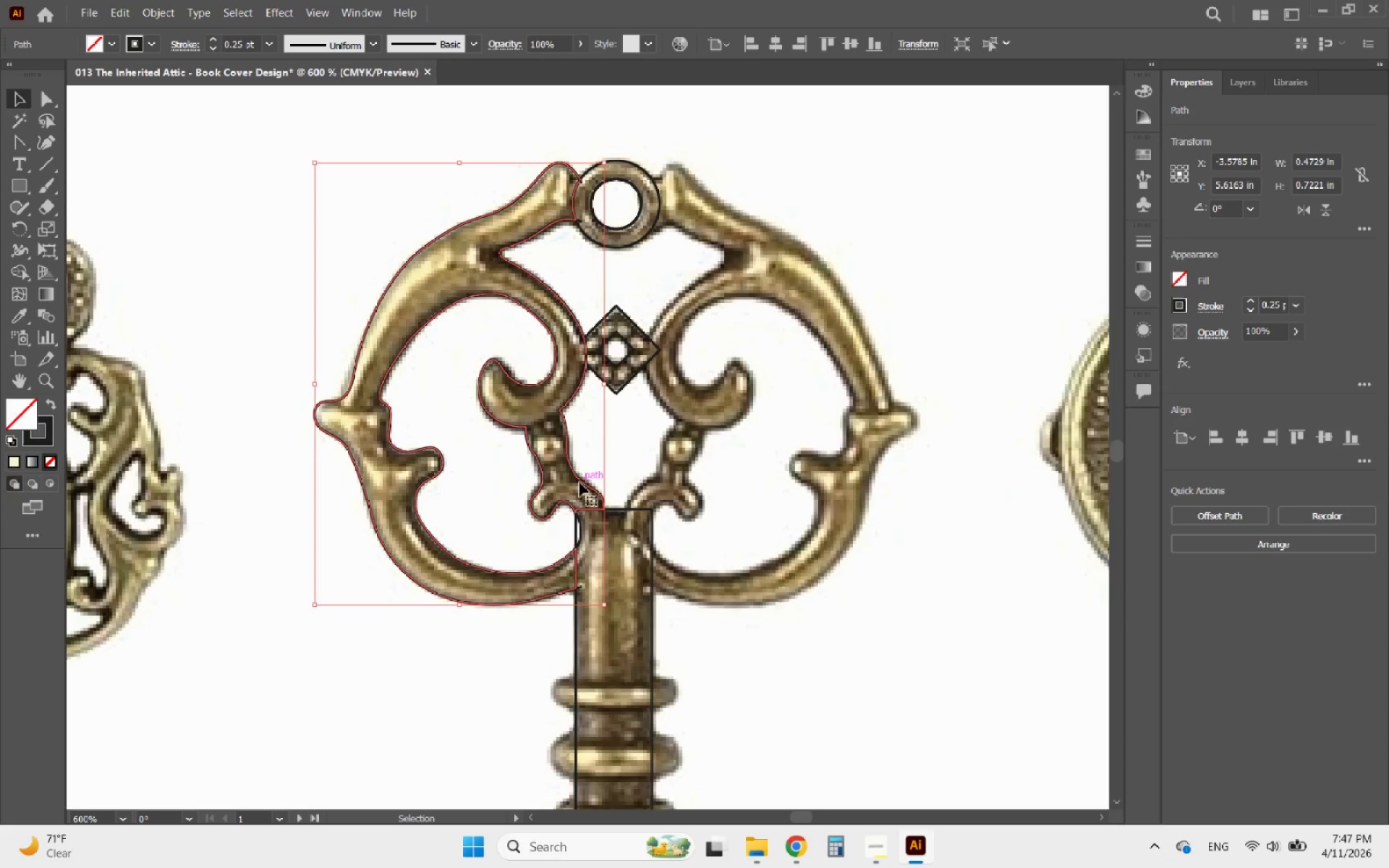 
left_click_drag(start_coordinate=[579, 482], to_coordinate=[501, 469])
 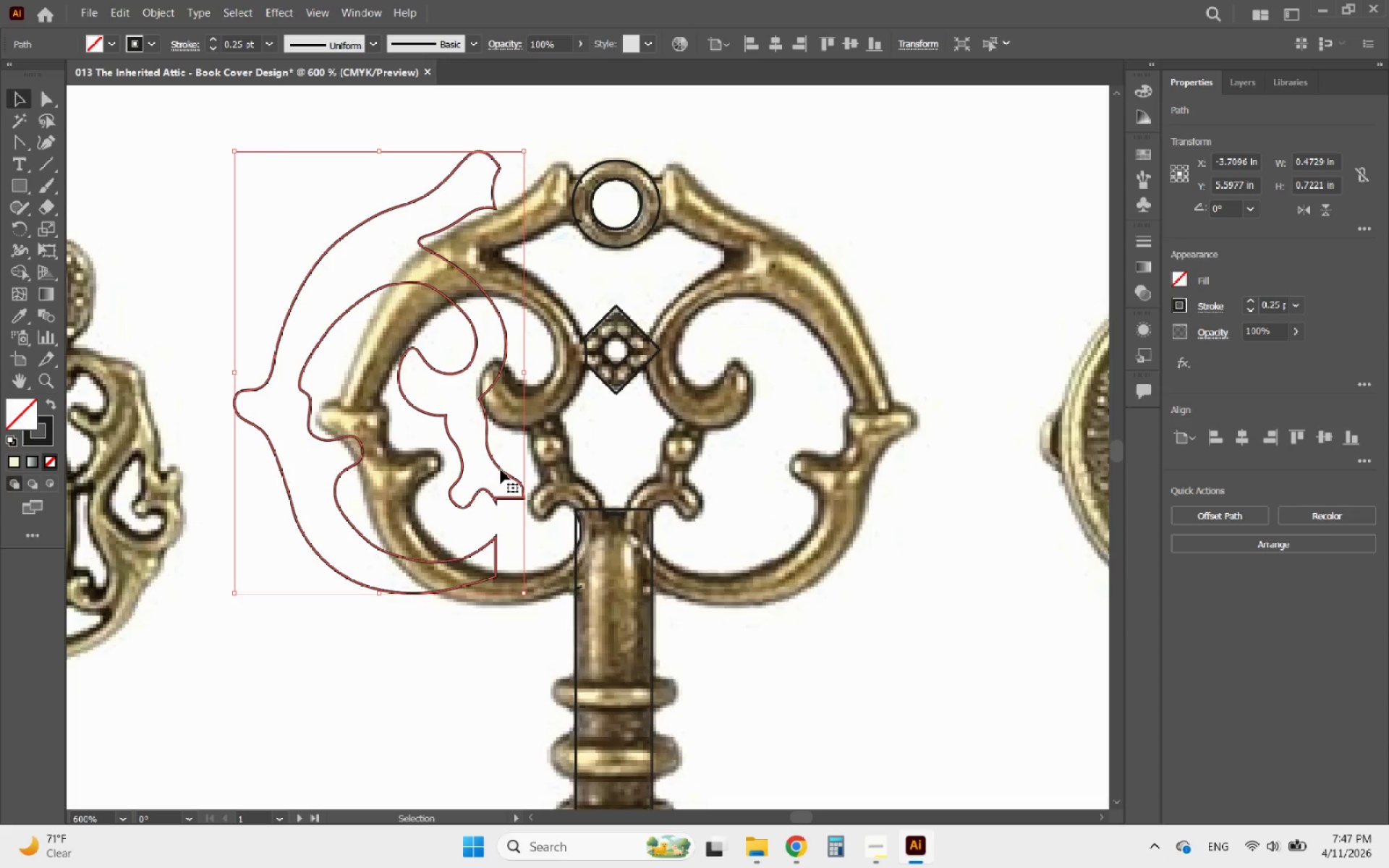 
key(Control+ControlLeft)
 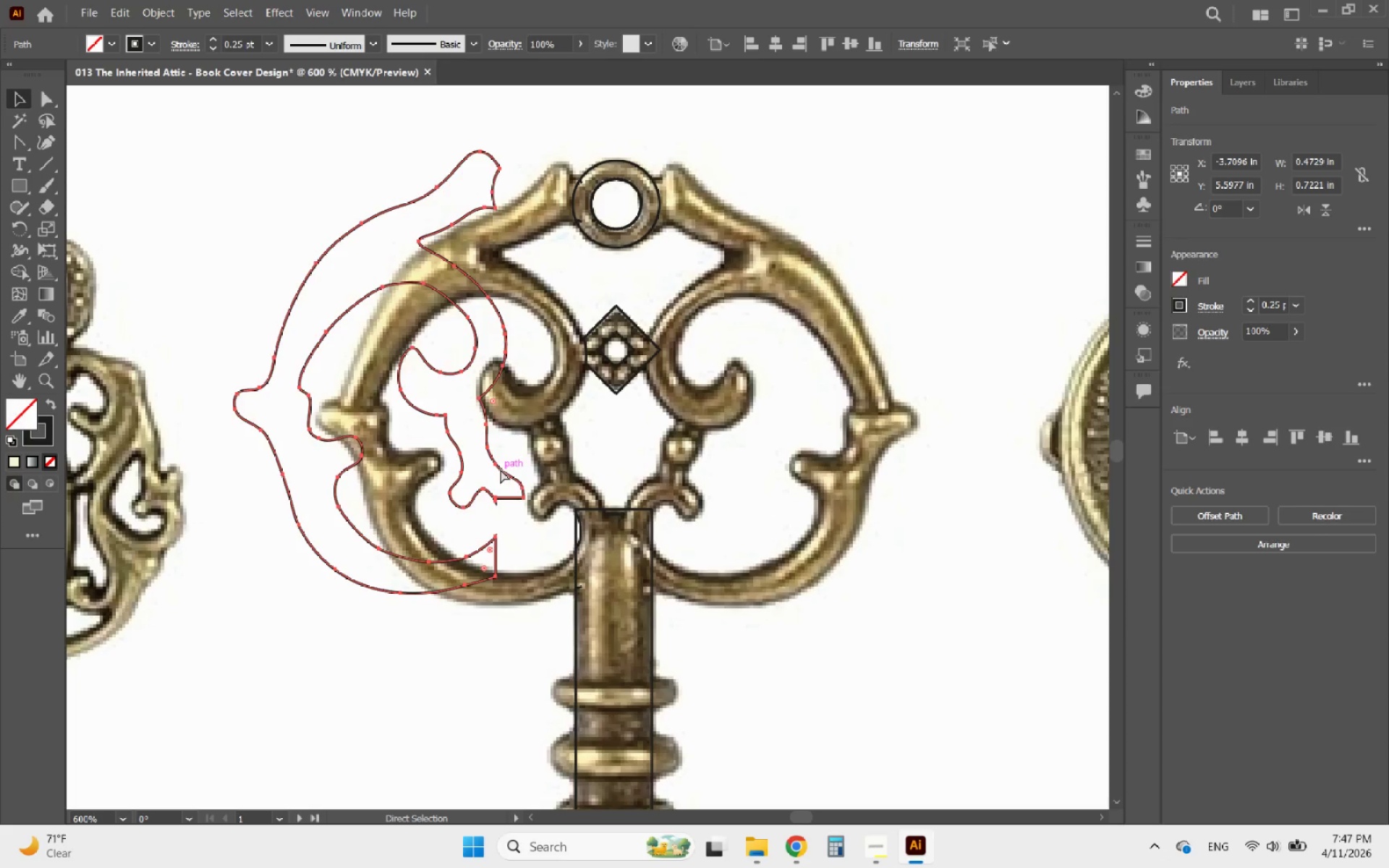 
key(Control+Z)
 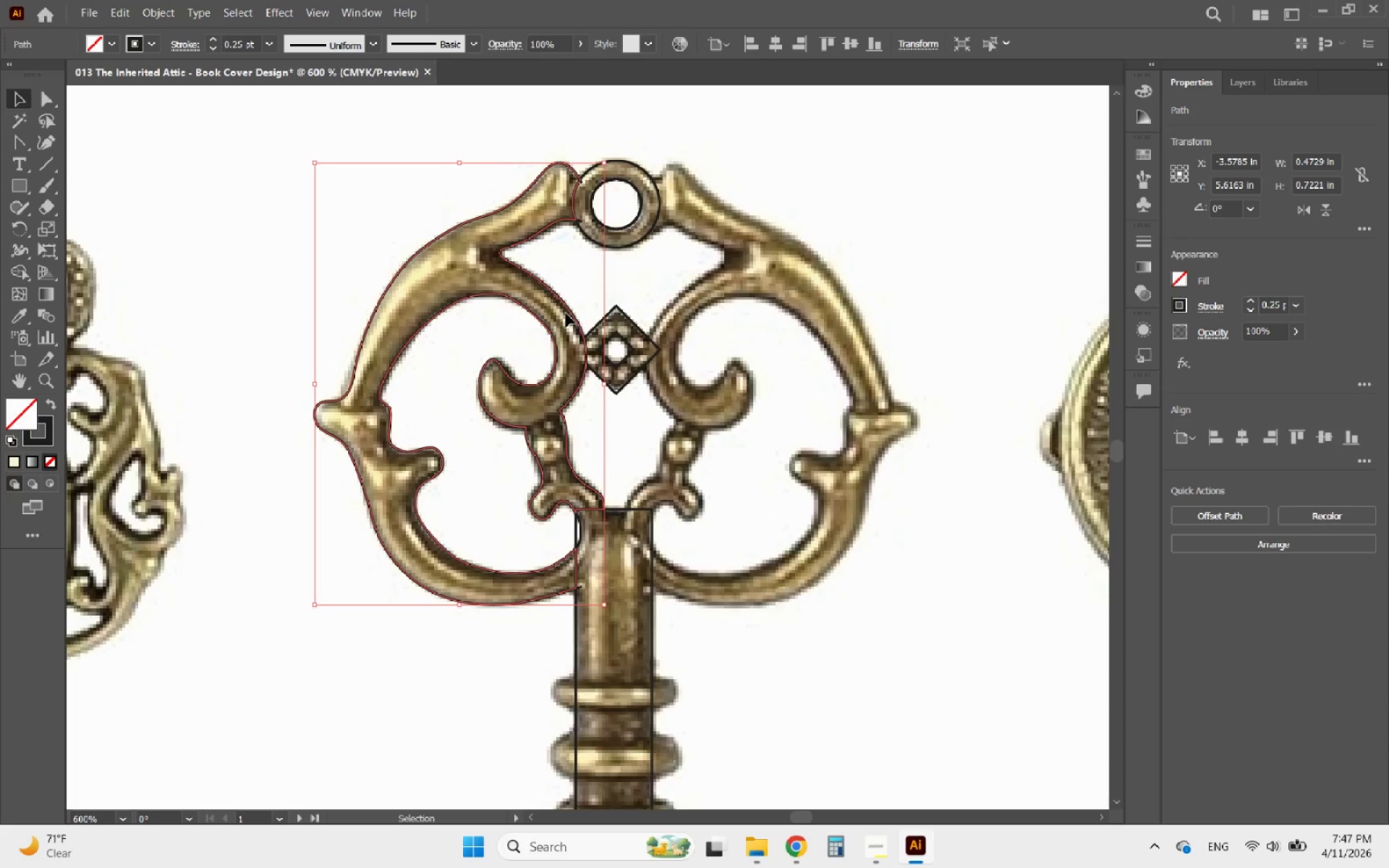 
hold_key(key=AltLeft, duration=3.27)
left_click_drag(start_coordinate=[570, 312], to_coordinate=[744, 309])
 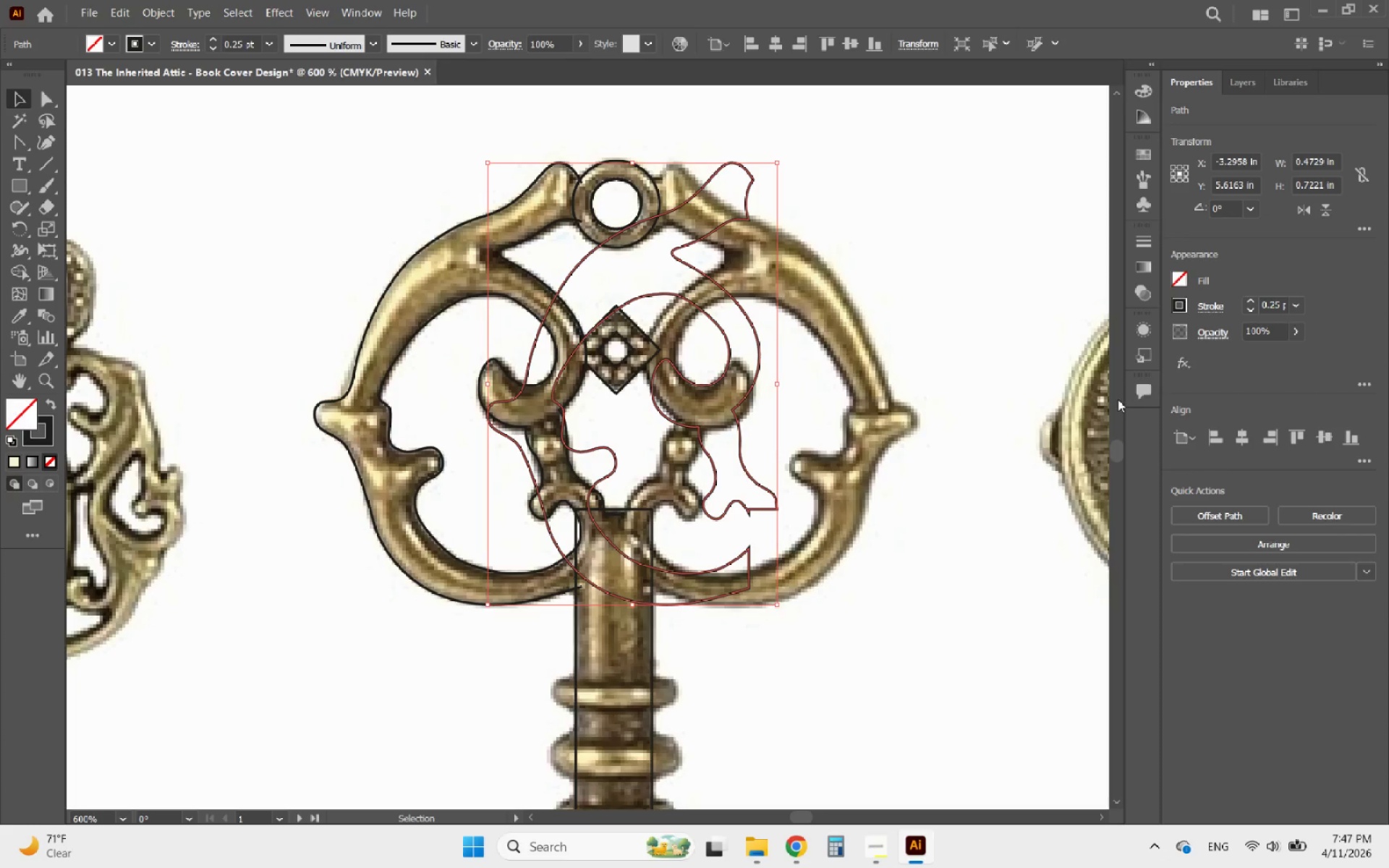 
hold_key(key=ShiftLeft, duration=1.14)
 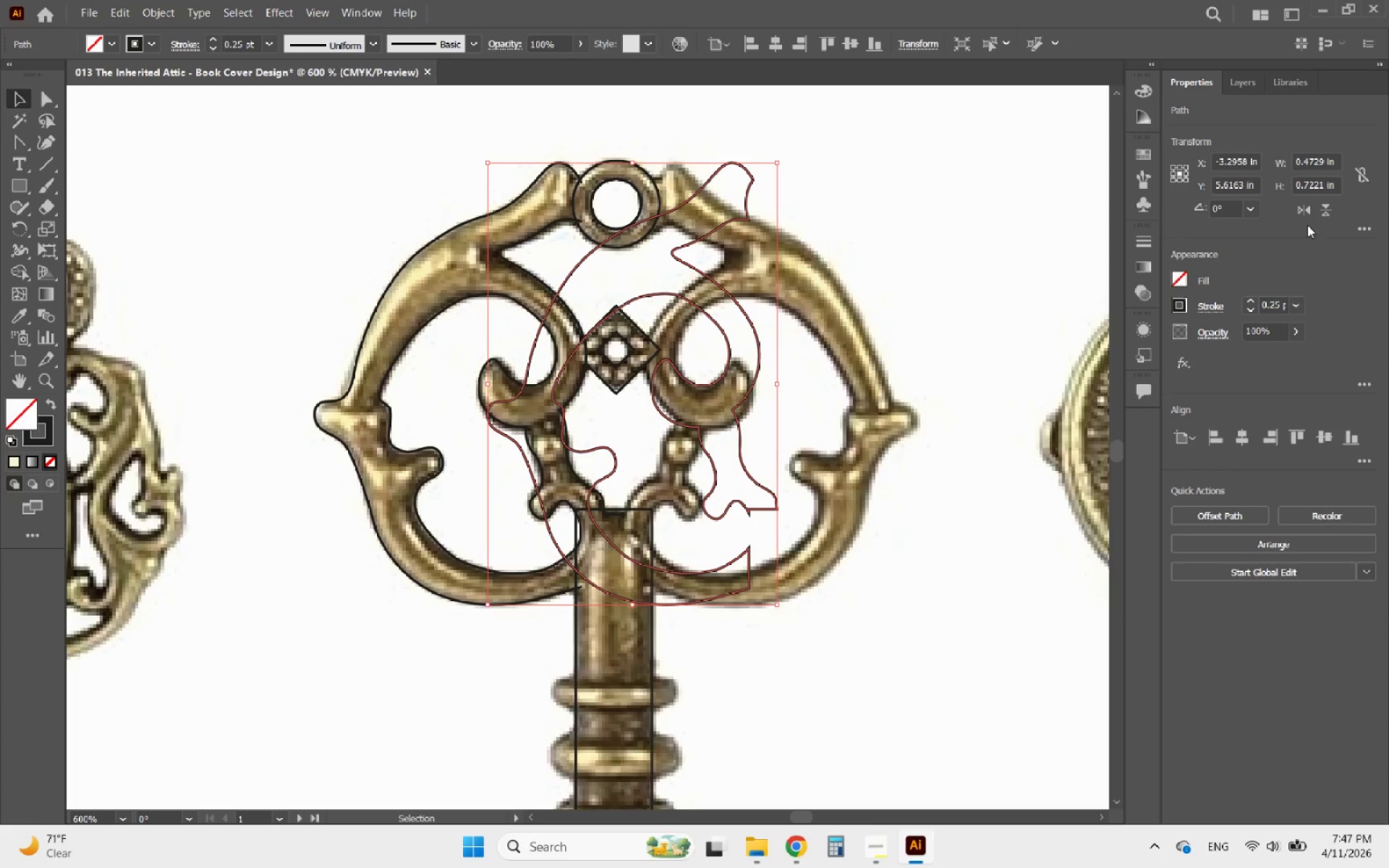 
left_click([1304, 216])
 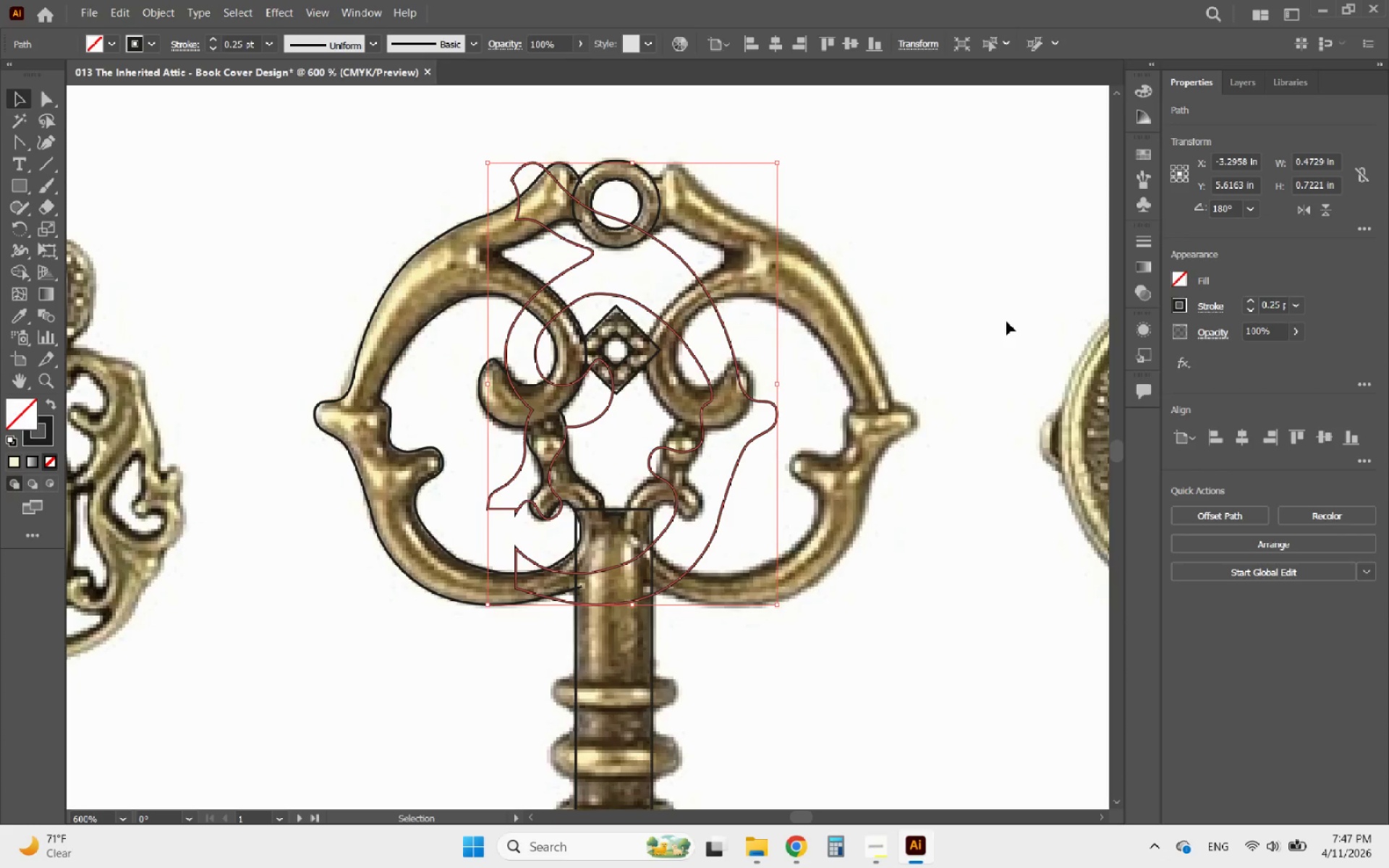 
hold_key(key=ArrowRight, duration=1.0)
 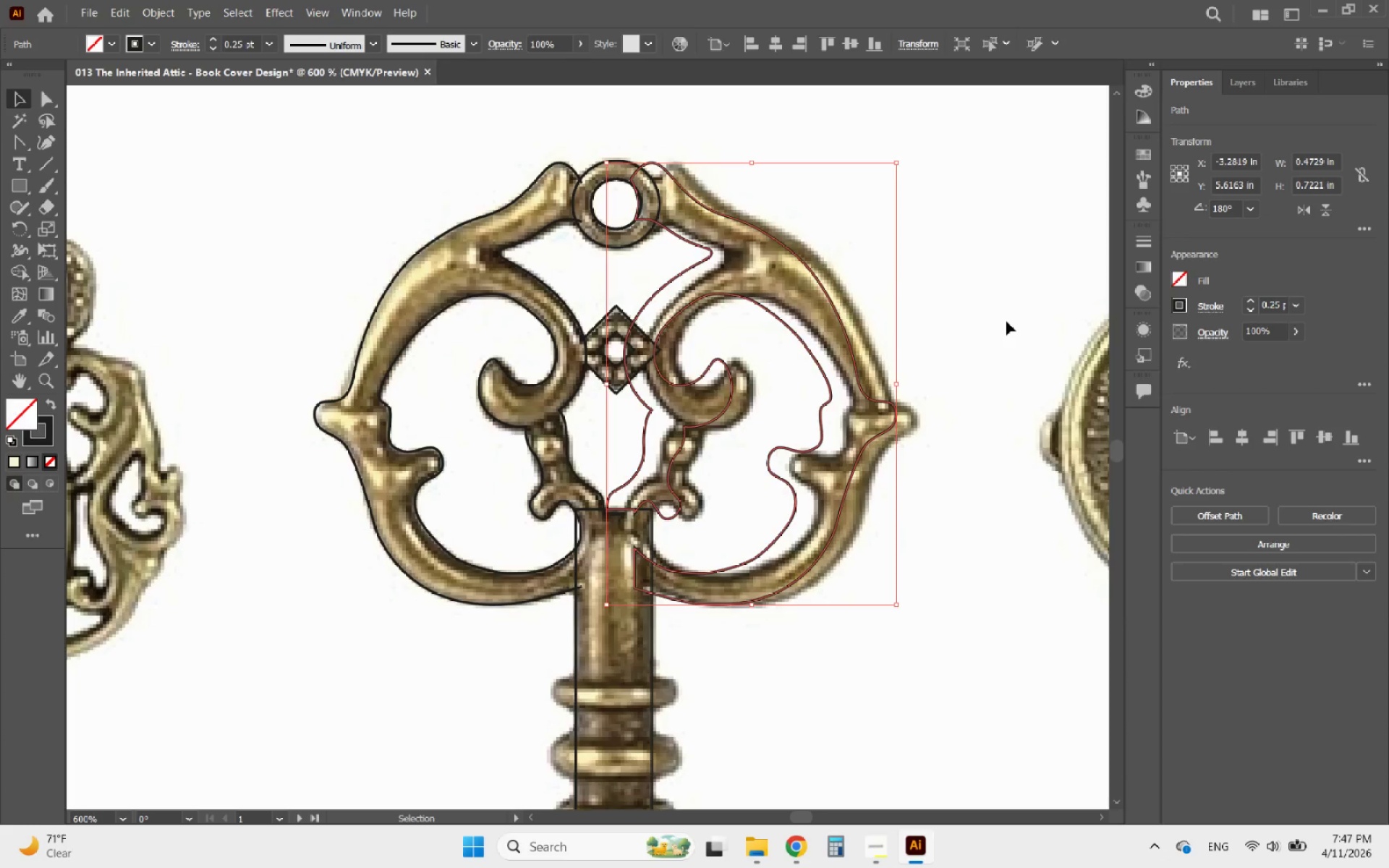 
key(ArrowRight)
 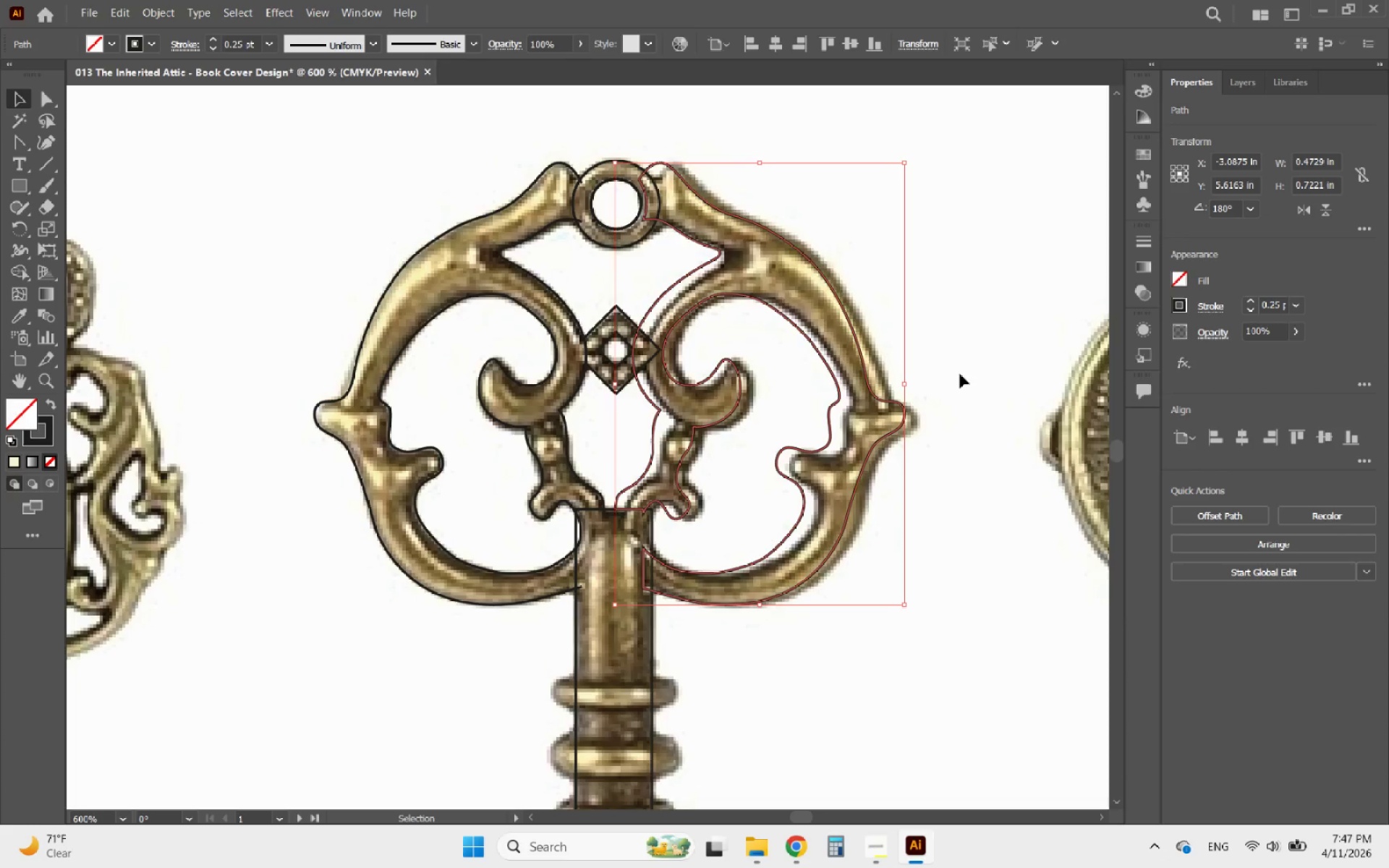 
key(ArrowRight)
 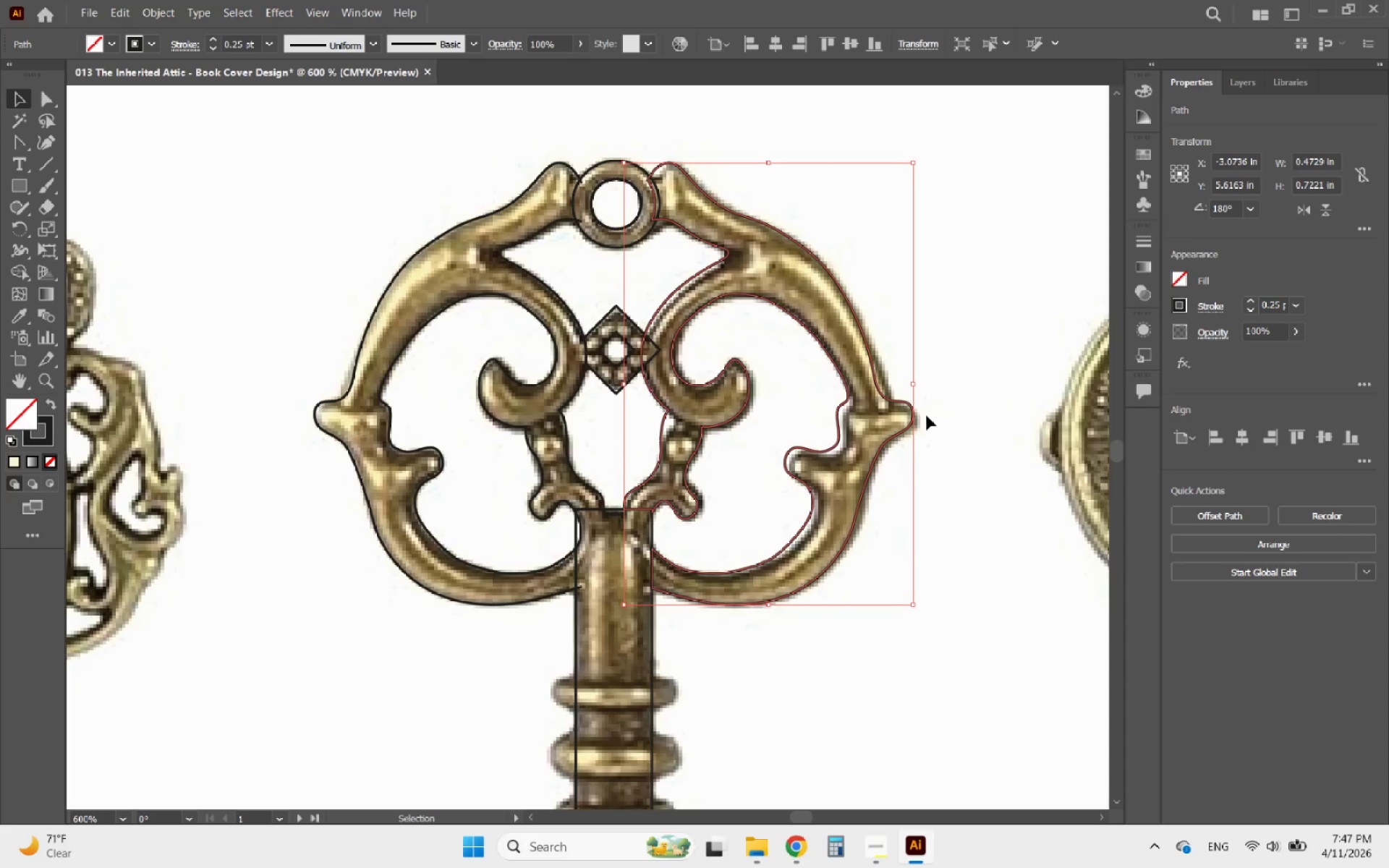 
key(ArrowRight)
 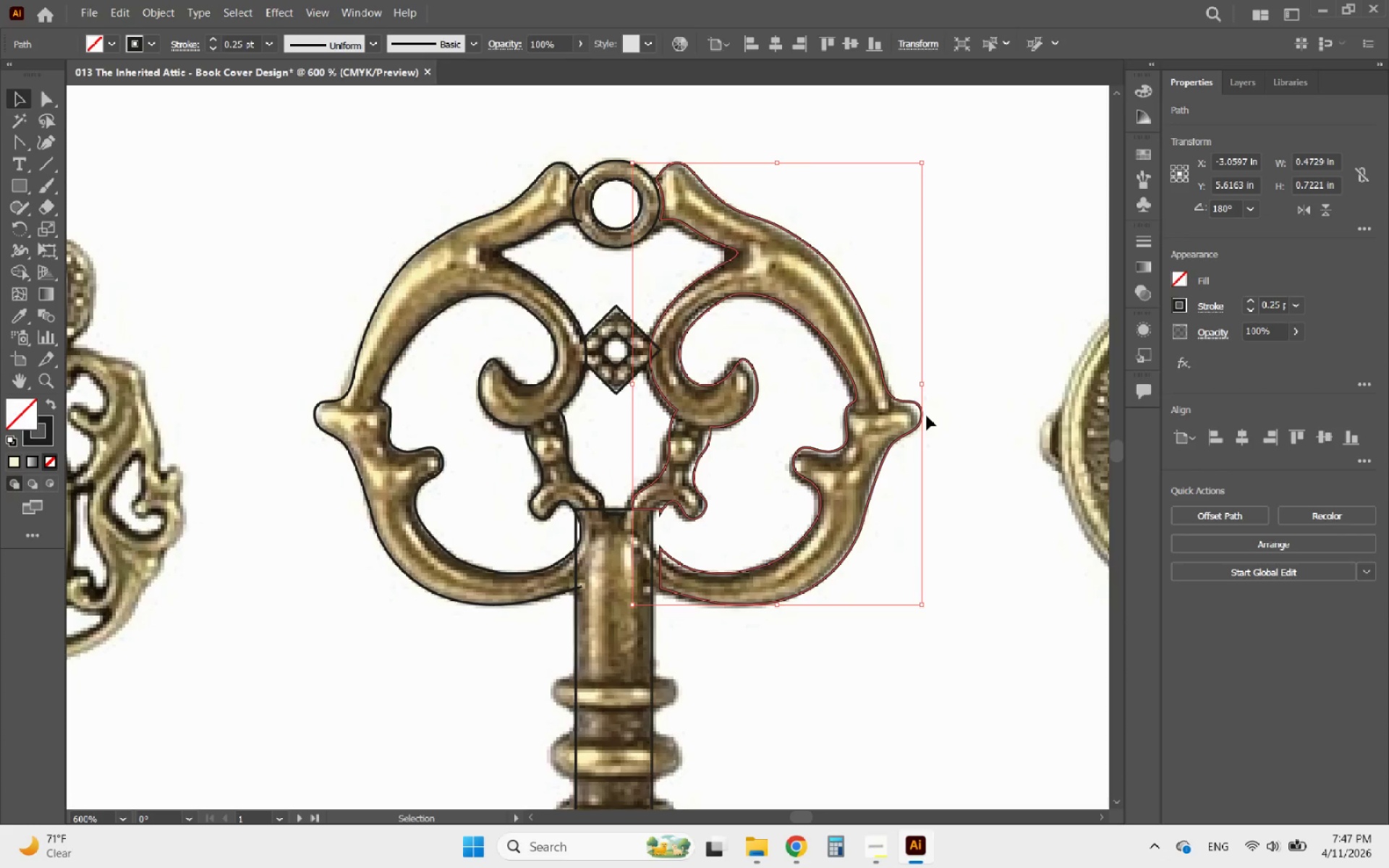 
hold_key(key=AltLeft, duration=1.08)
scroll: coordinate [917, 439], scroll_direction: up, amount: 2.0
 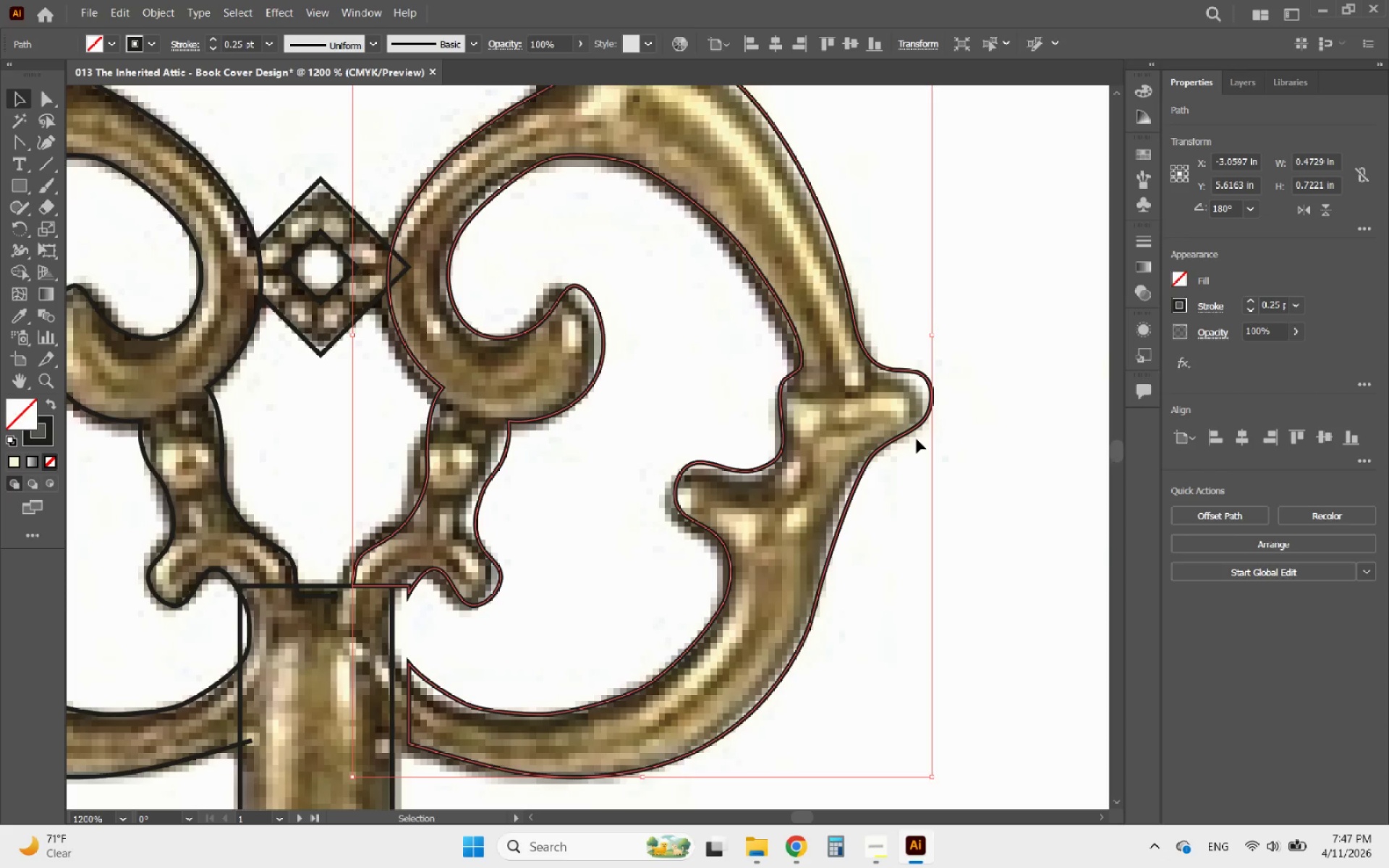 
key(ArrowLeft)
 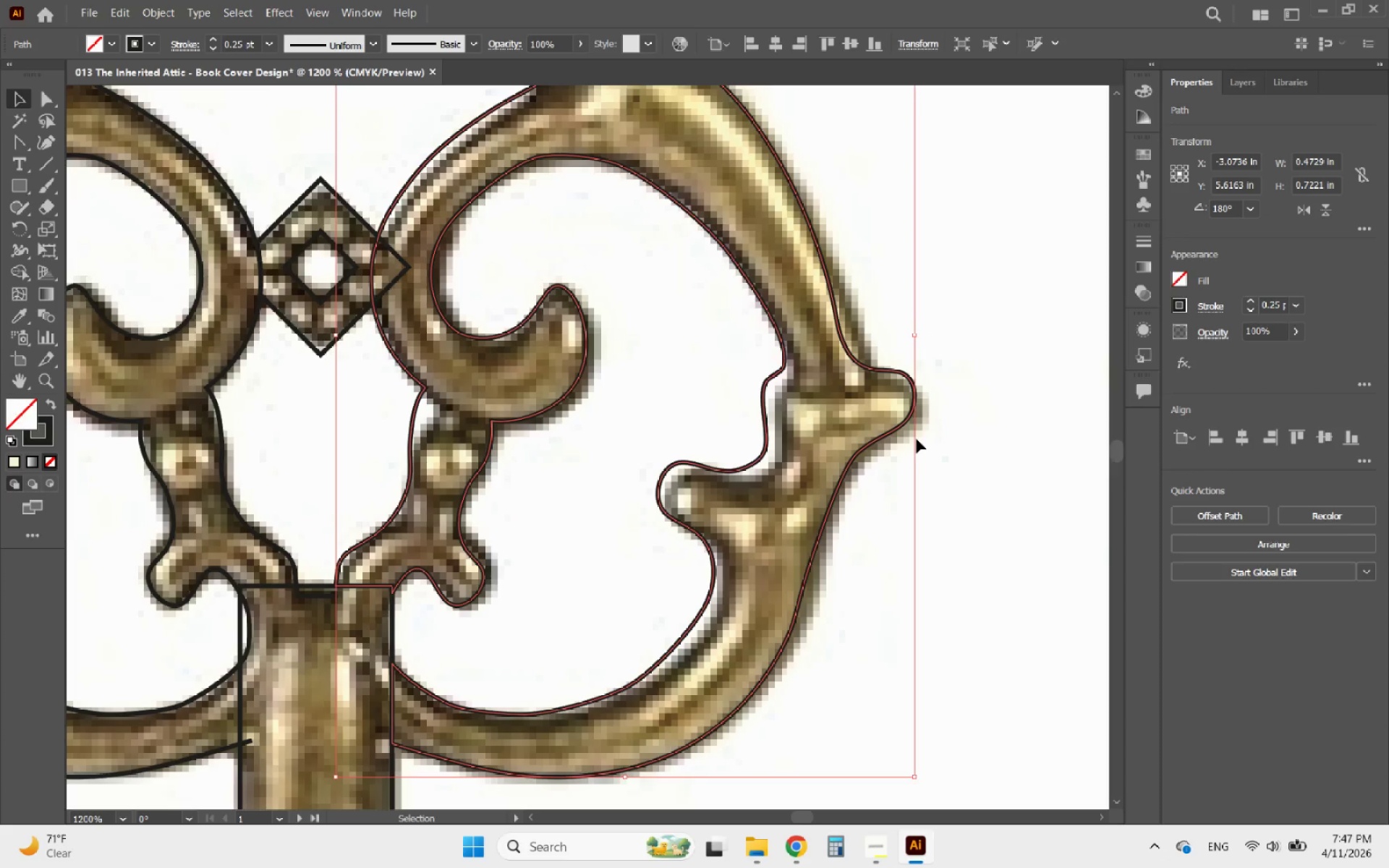 
key(ArrowLeft)
 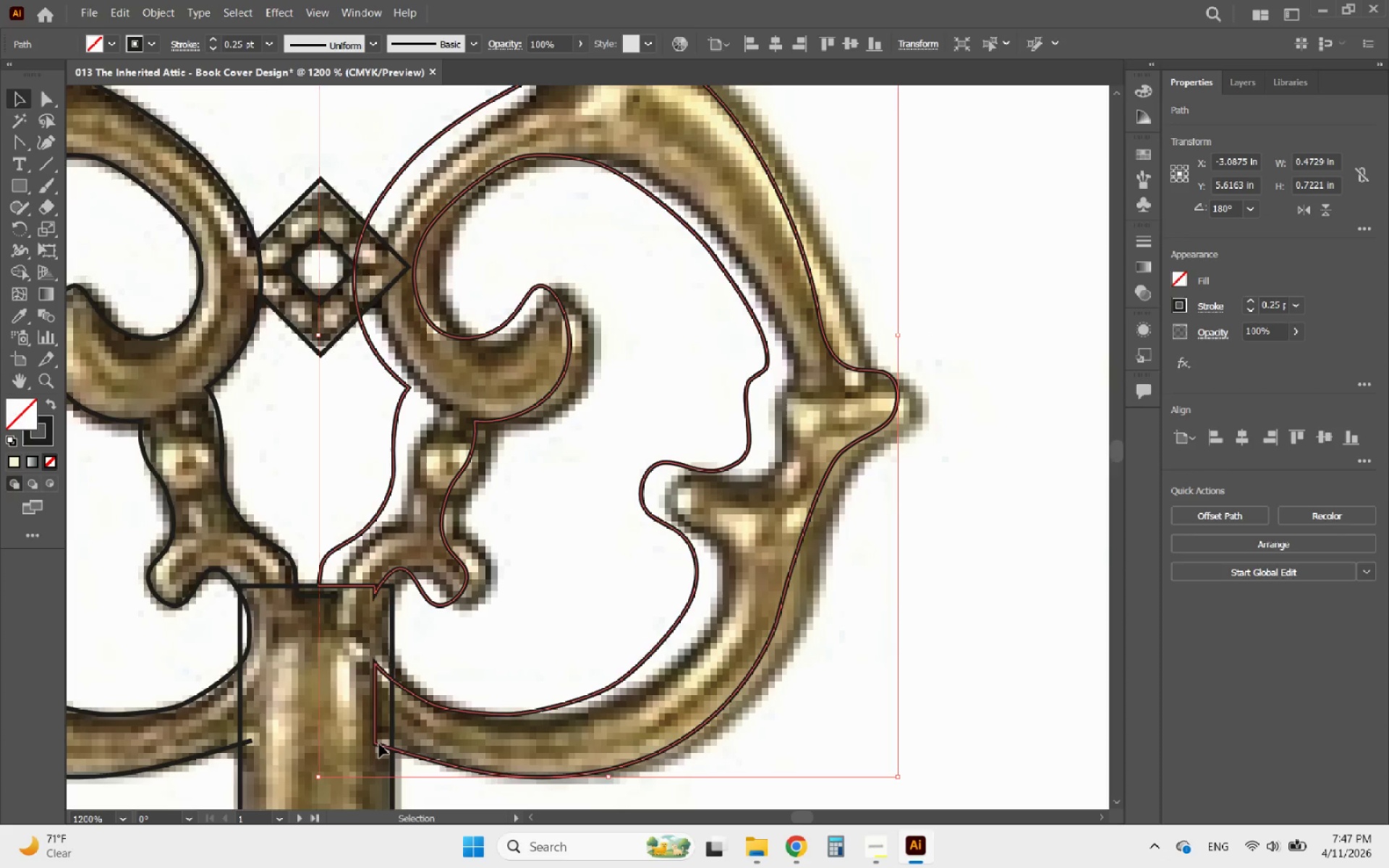 
hold_key(key=AltLeft, duration=0.44)
scroll: coordinate [376, 746], scroll_direction: up, amount: 3.0
 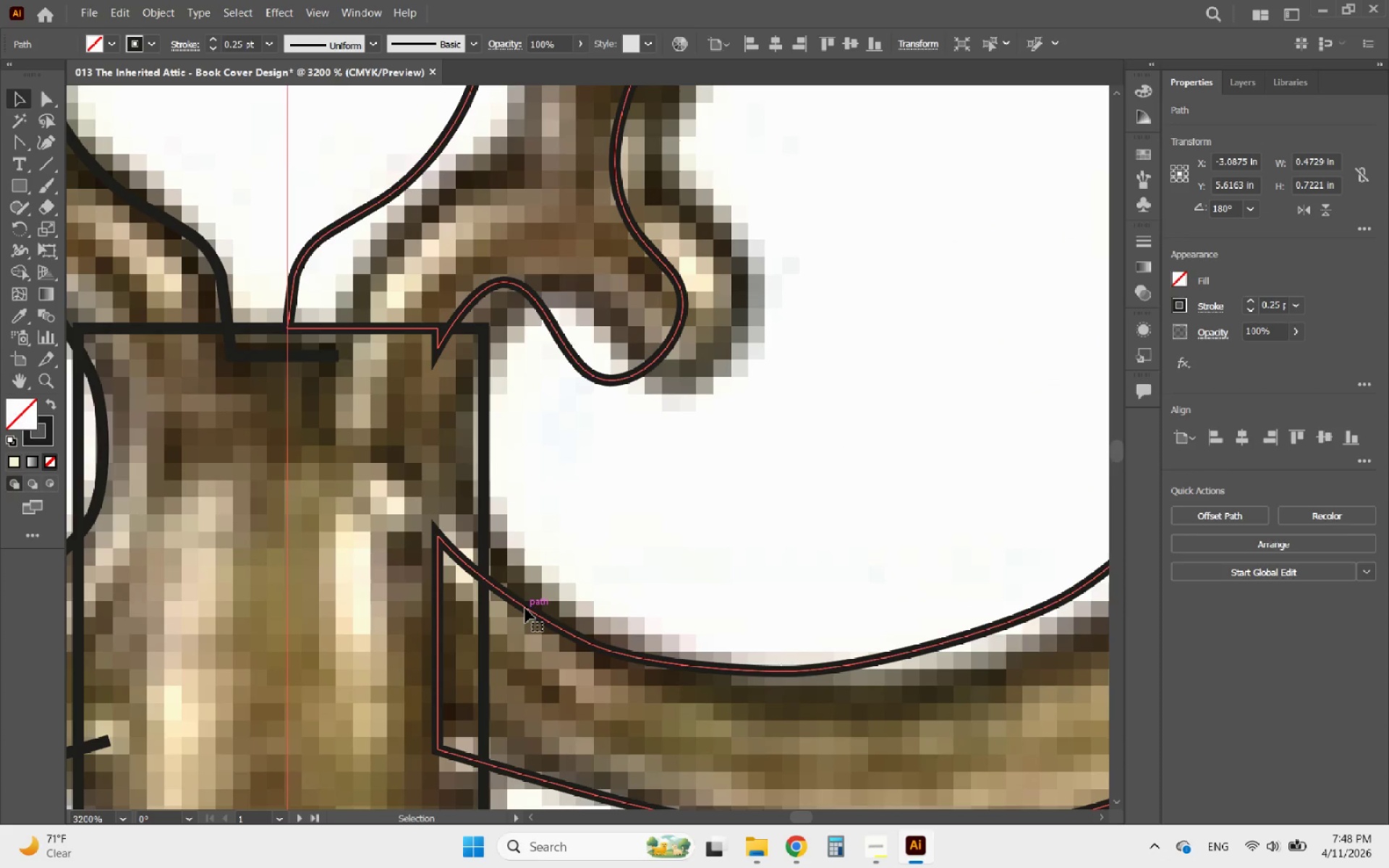 
left_click_drag(start_coordinate=[525, 608], to_coordinate=[568, 609])
 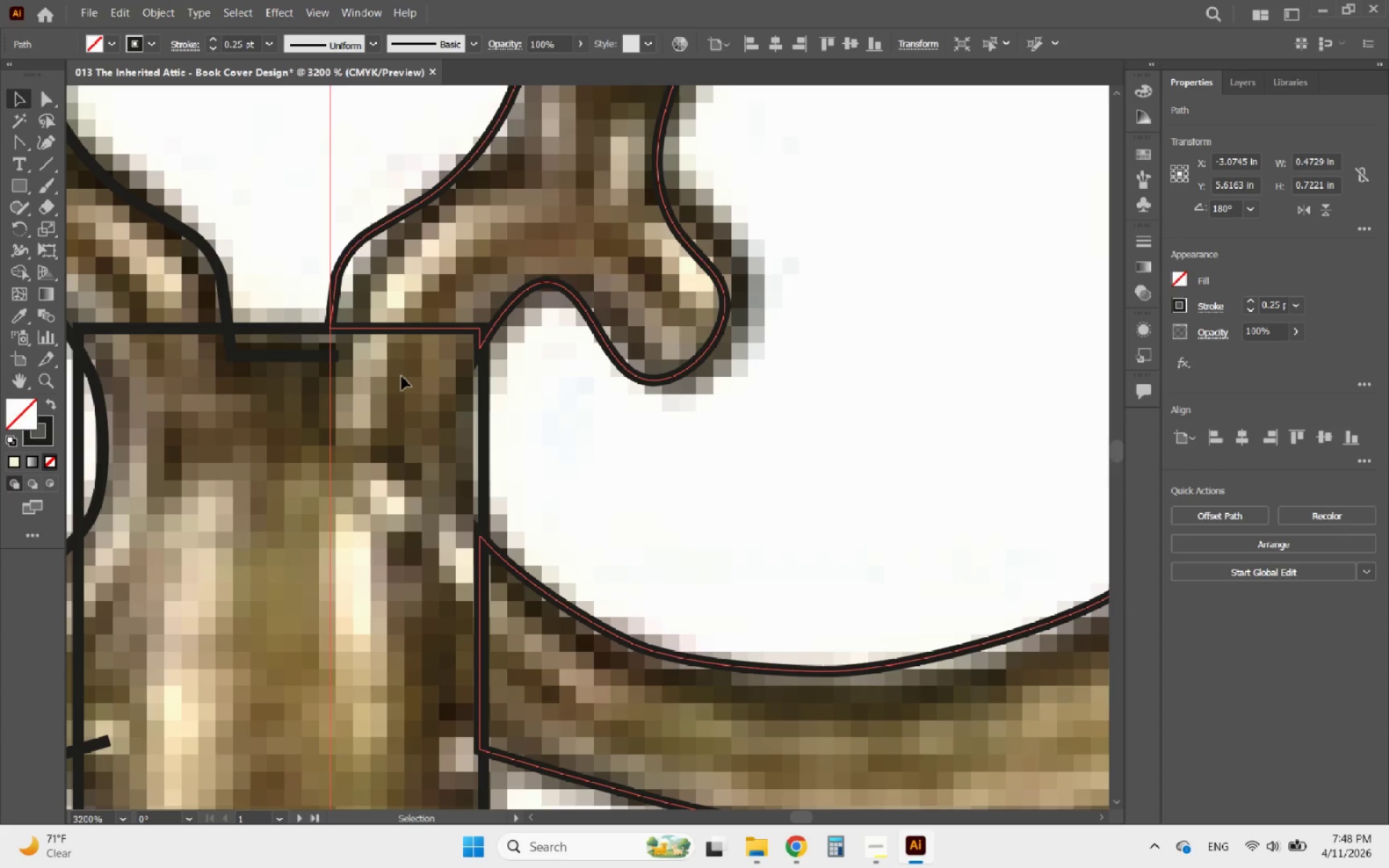 
hold_key(key=ShiftLeft, duration=4.36)
 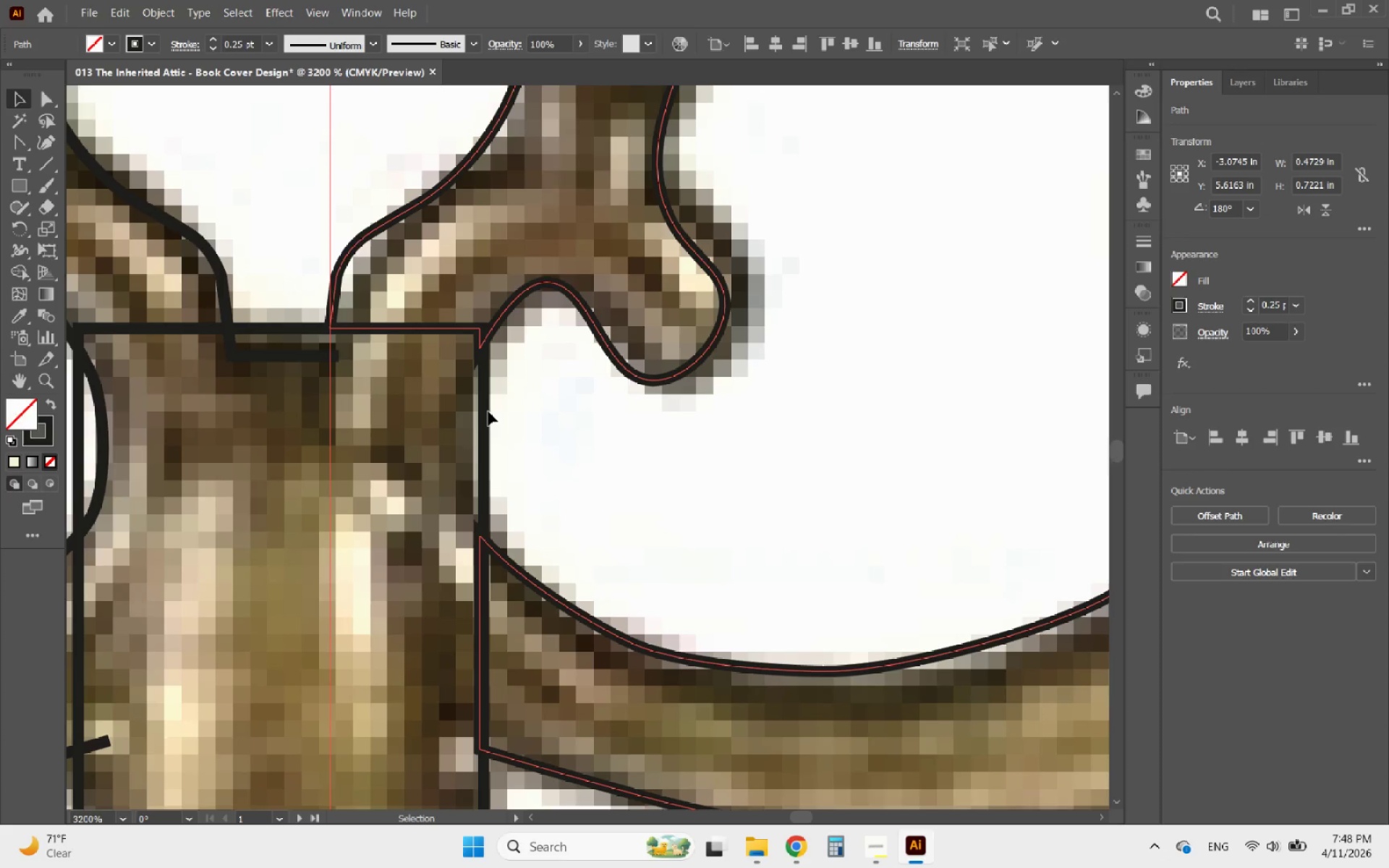 
left_click([484, 414])
 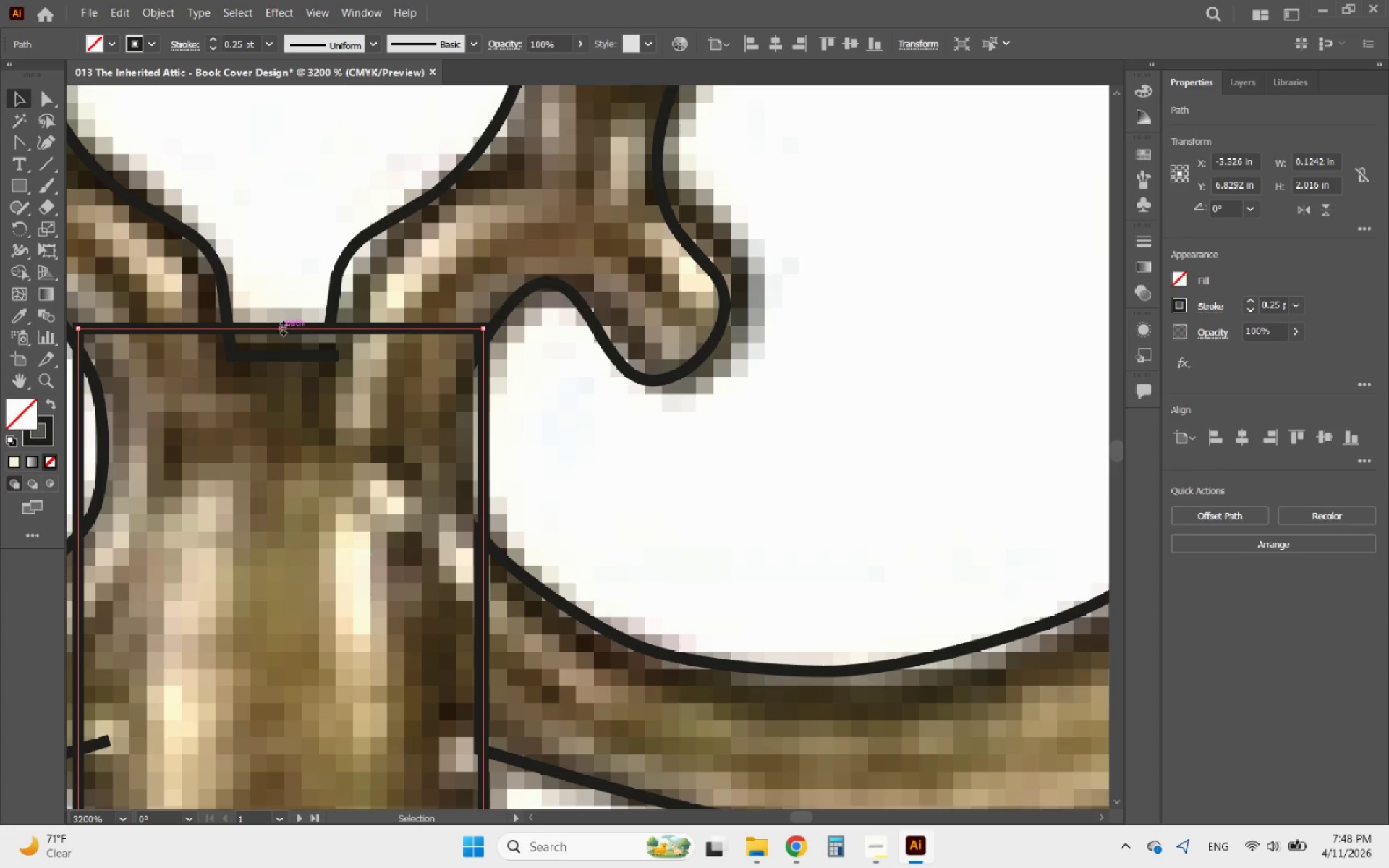 
left_click_drag(start_coordinate=[281, 326], to_coordinate=[276, 306])
 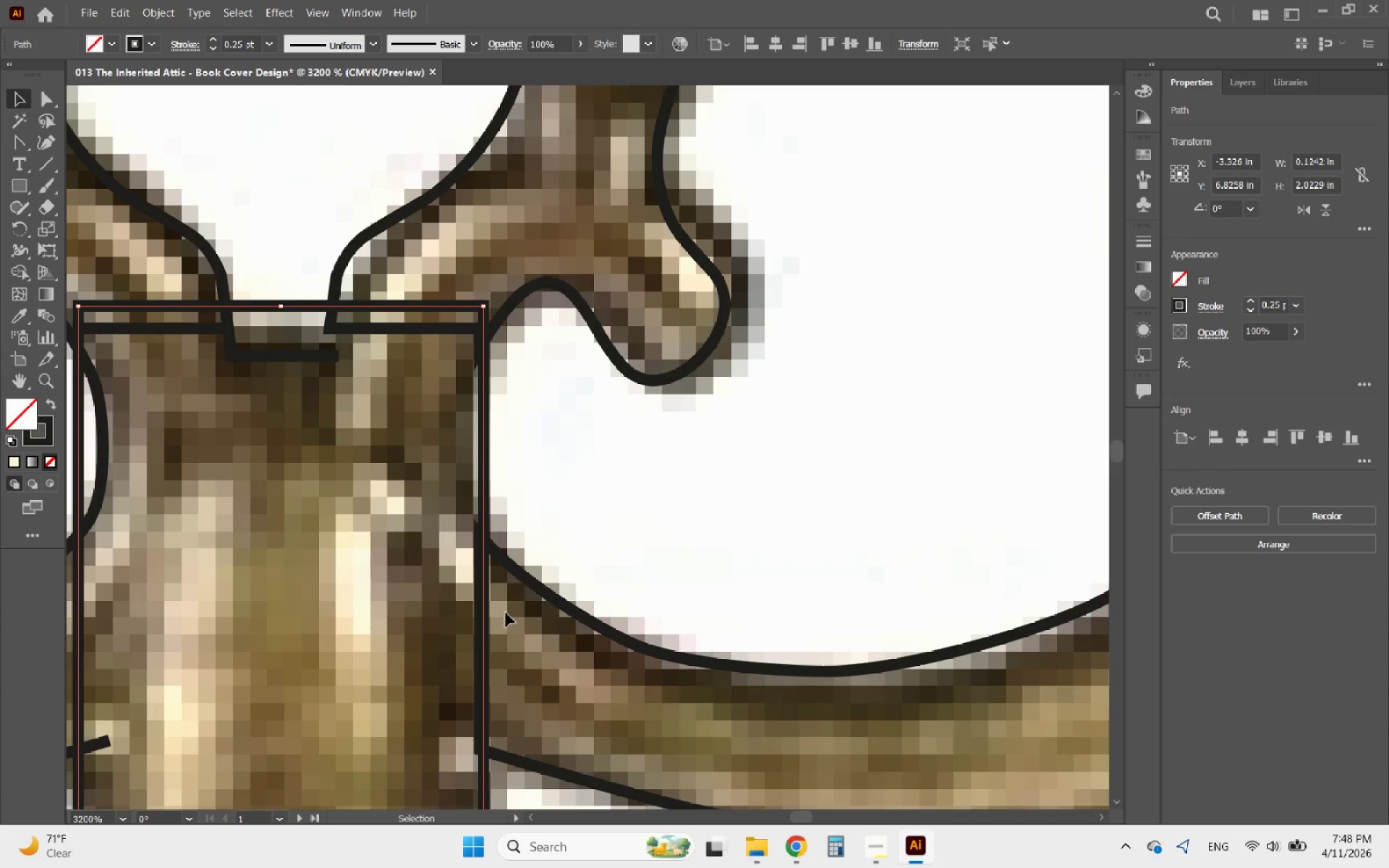 
hold_key(key=AltLeft, duration=0.89)
scroll: coordinate [465, 676], scroll_direction: down, amount: 3.0
 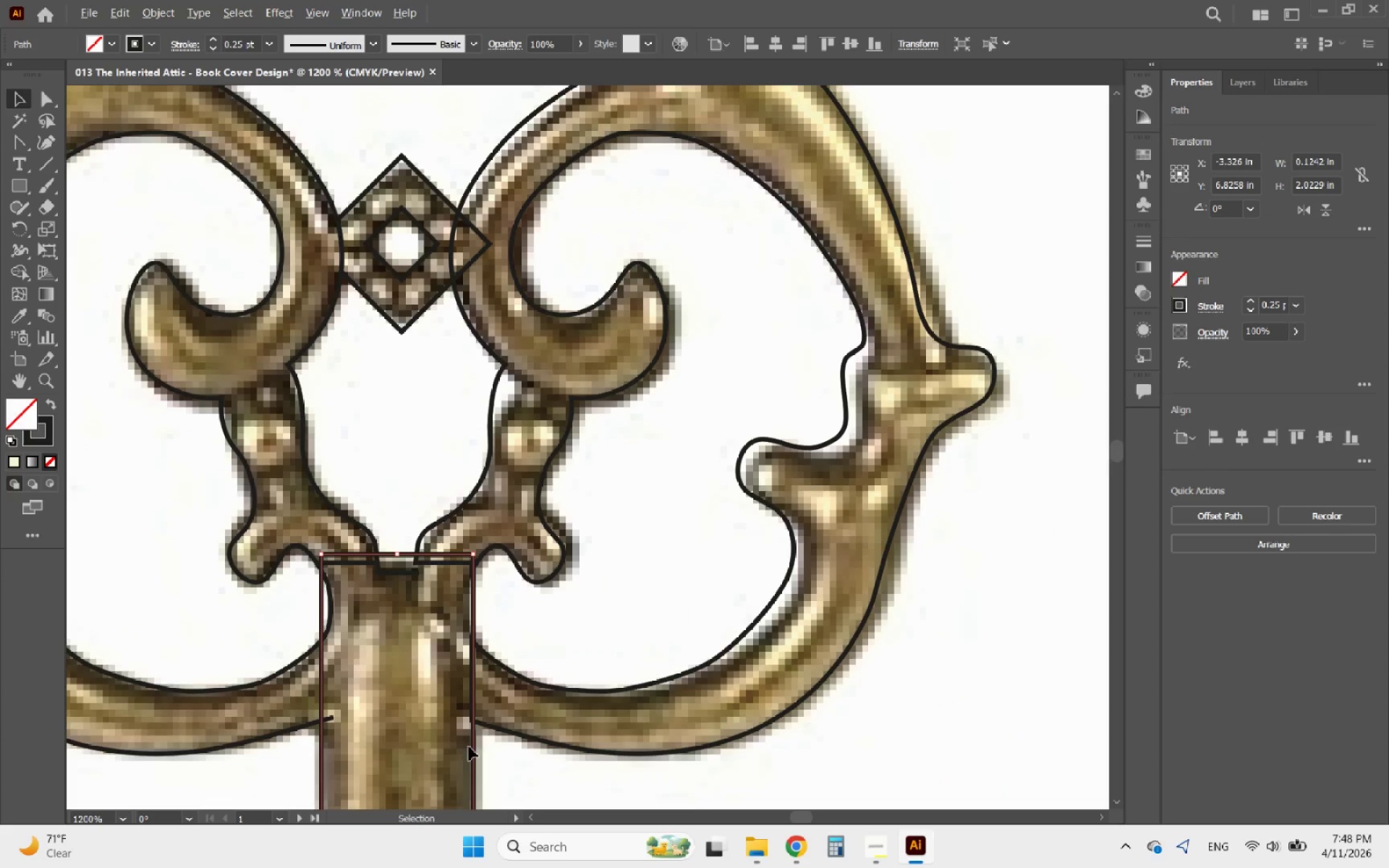 
hold_key(key=AltLeft, duration=2.67)
scroll: coordinate [467, 527], scroll_direction: down, amount: 6.0
 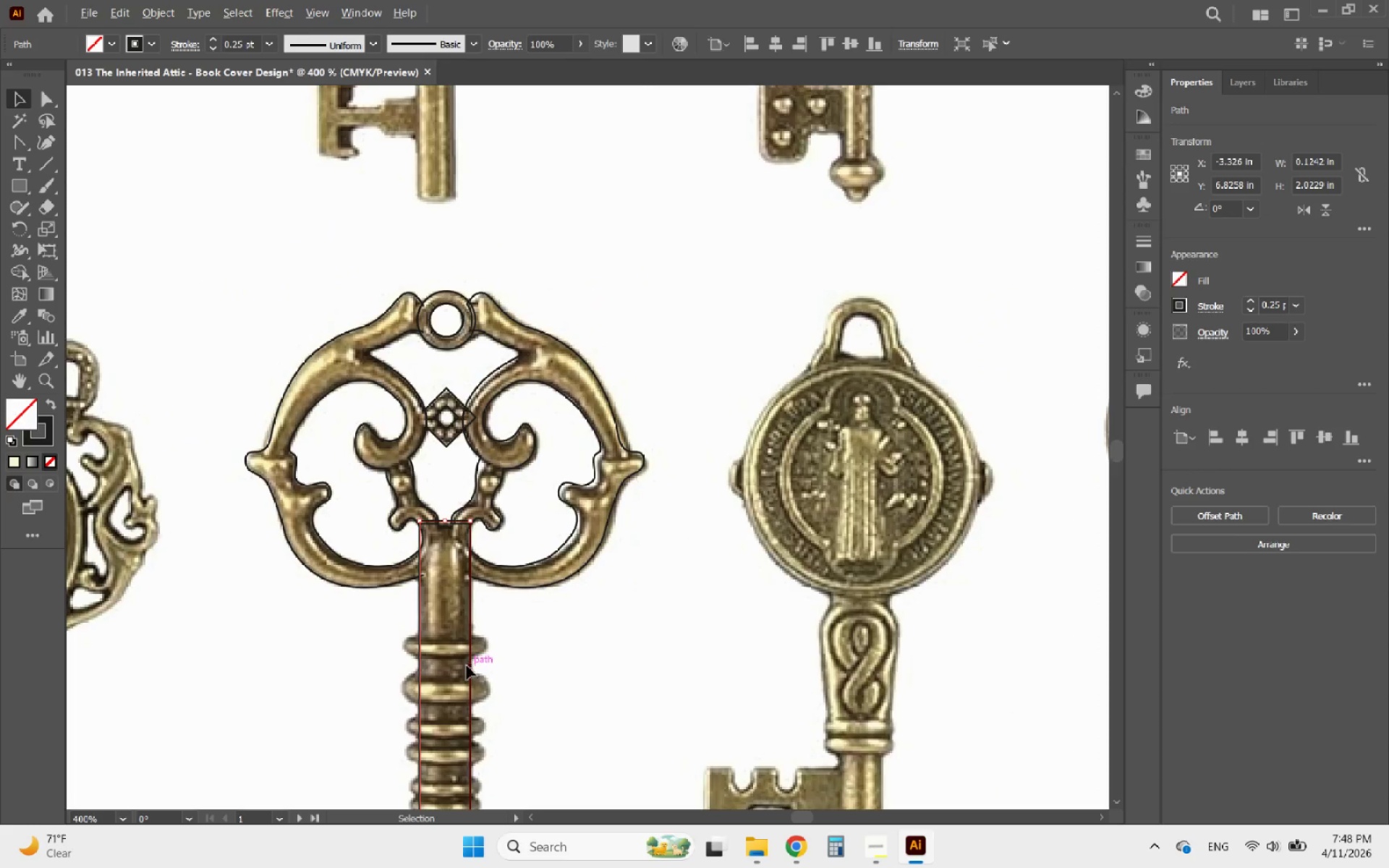 
scroll: coordinate [459, 783], scroll_direction: up, amount: 4.0
 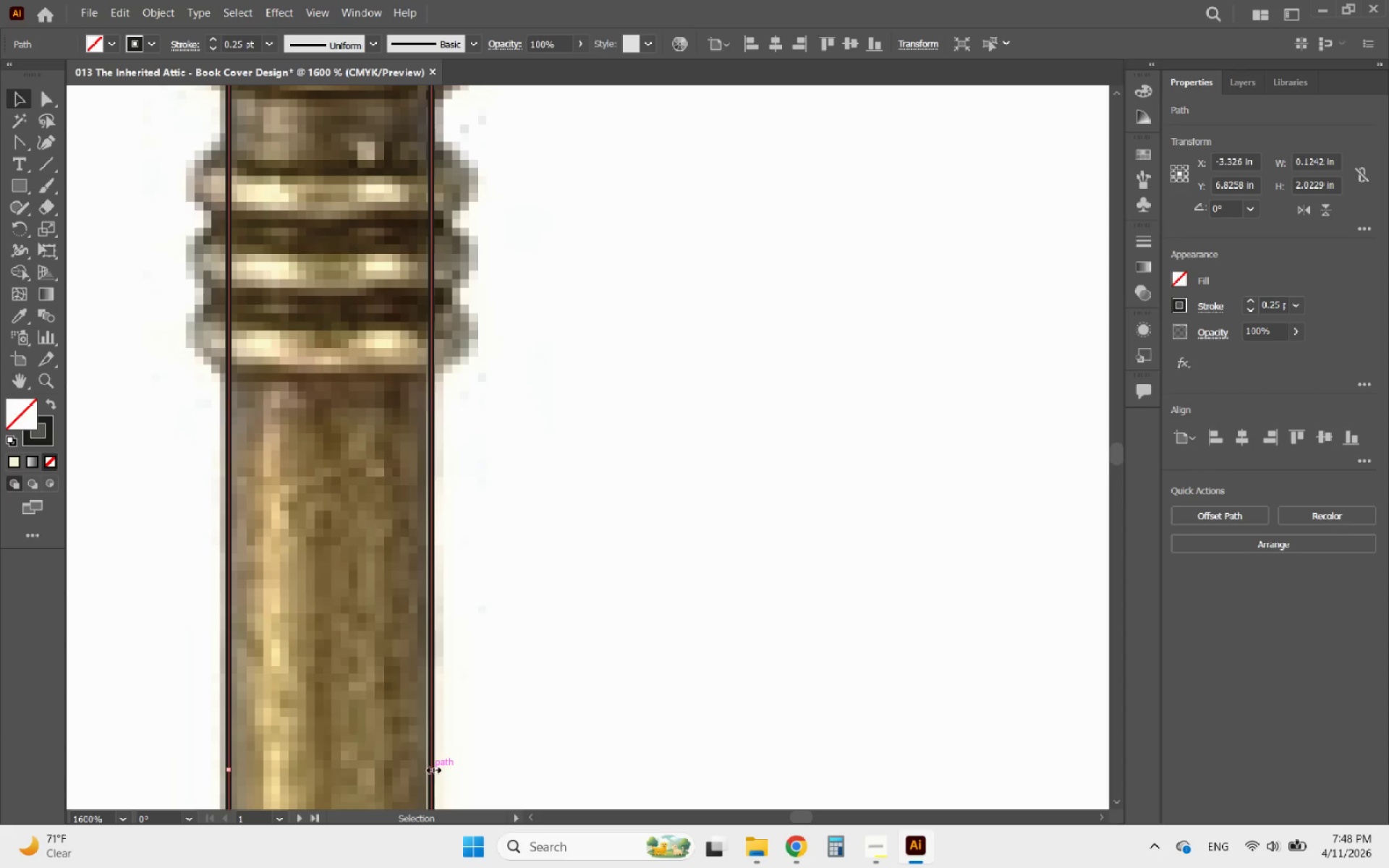 
left_click_drag(start_coordinate=[435, 768], to_coordinate=[438, 768])
 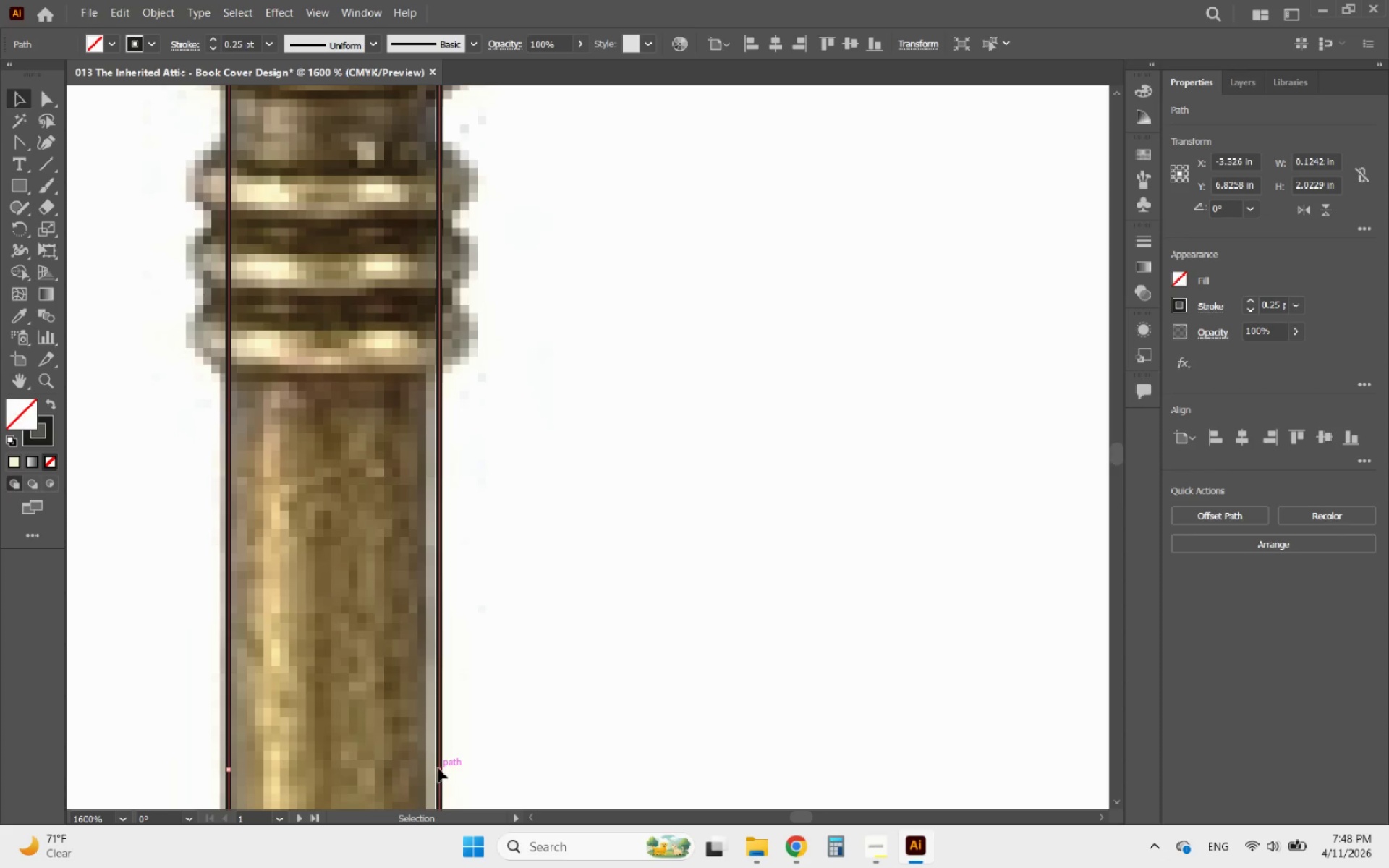 
hold_key(key=AltLeft, duration=3.53)
scroll: coordinate [455, 731], scroll_direction: down, amount: 5.0
 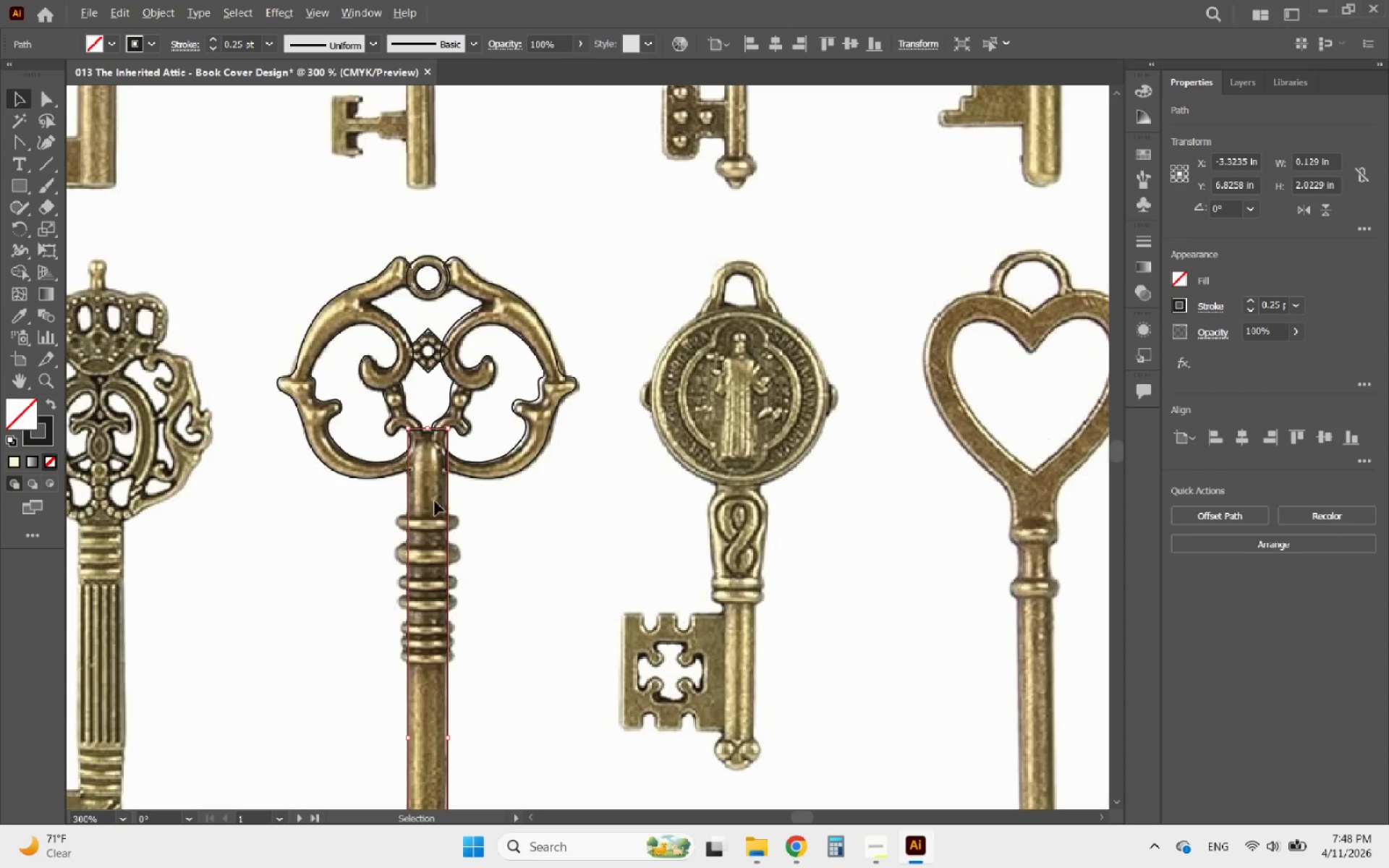 
scroll: coordinate [421, 443], scroll_direction: up, amount: 4.0
 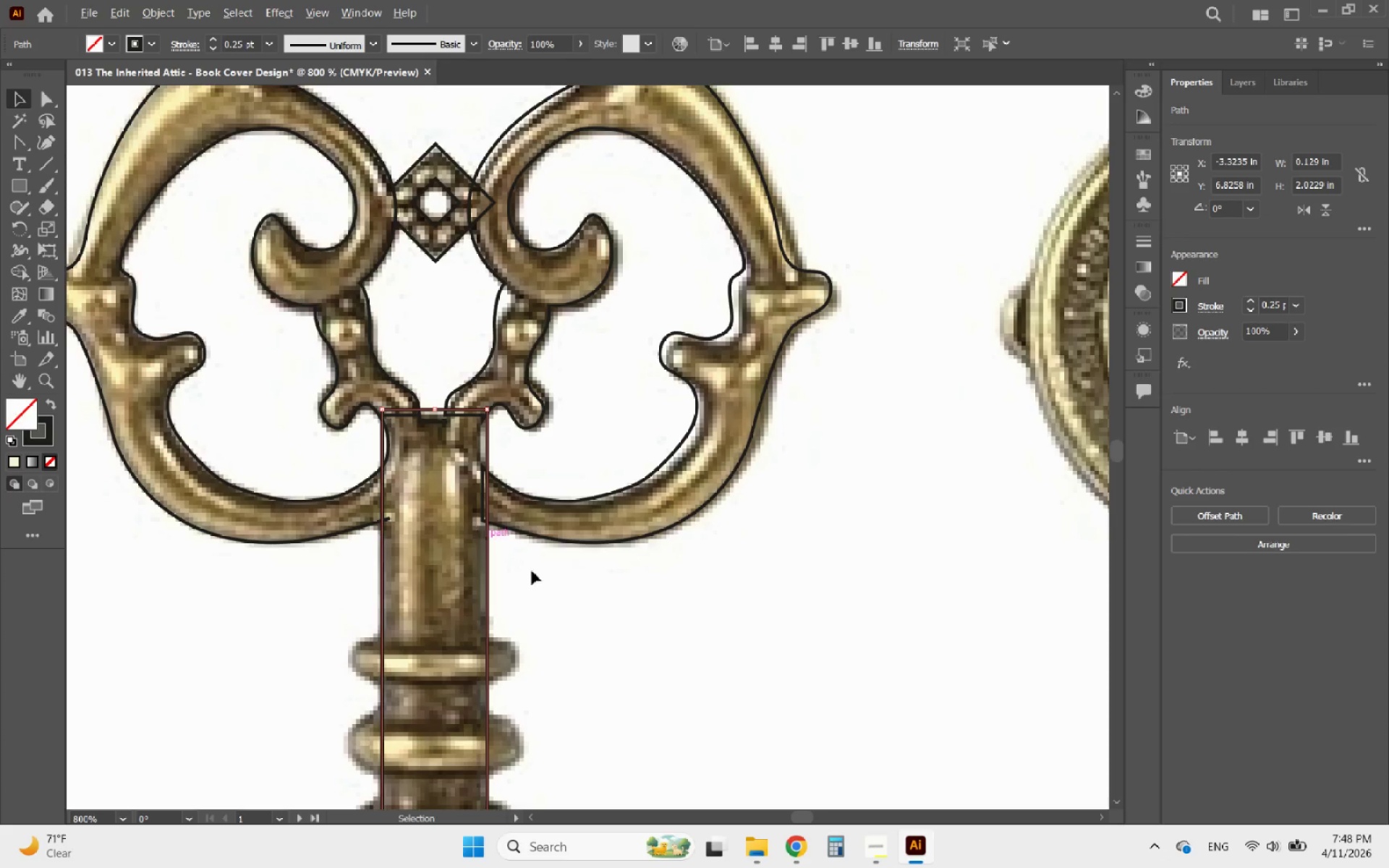 
scroll: coordinate [667, 609], scroll_direction: down, amount: 1.0
 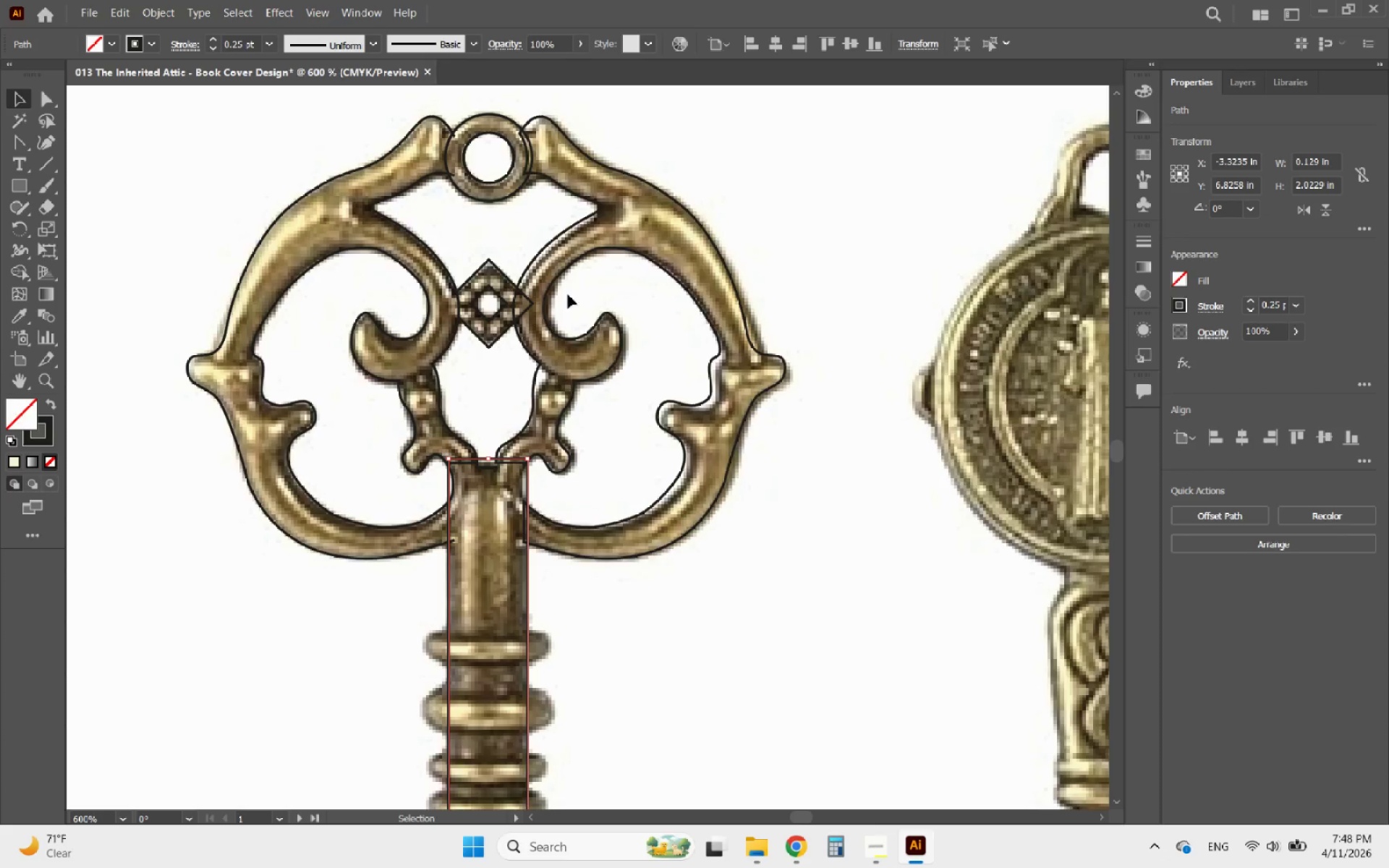 
hold_key(key=AltLeft, duration=4.19)
scroll: coordinate [484, 121], scroll_direction: up, amount: 3.0
 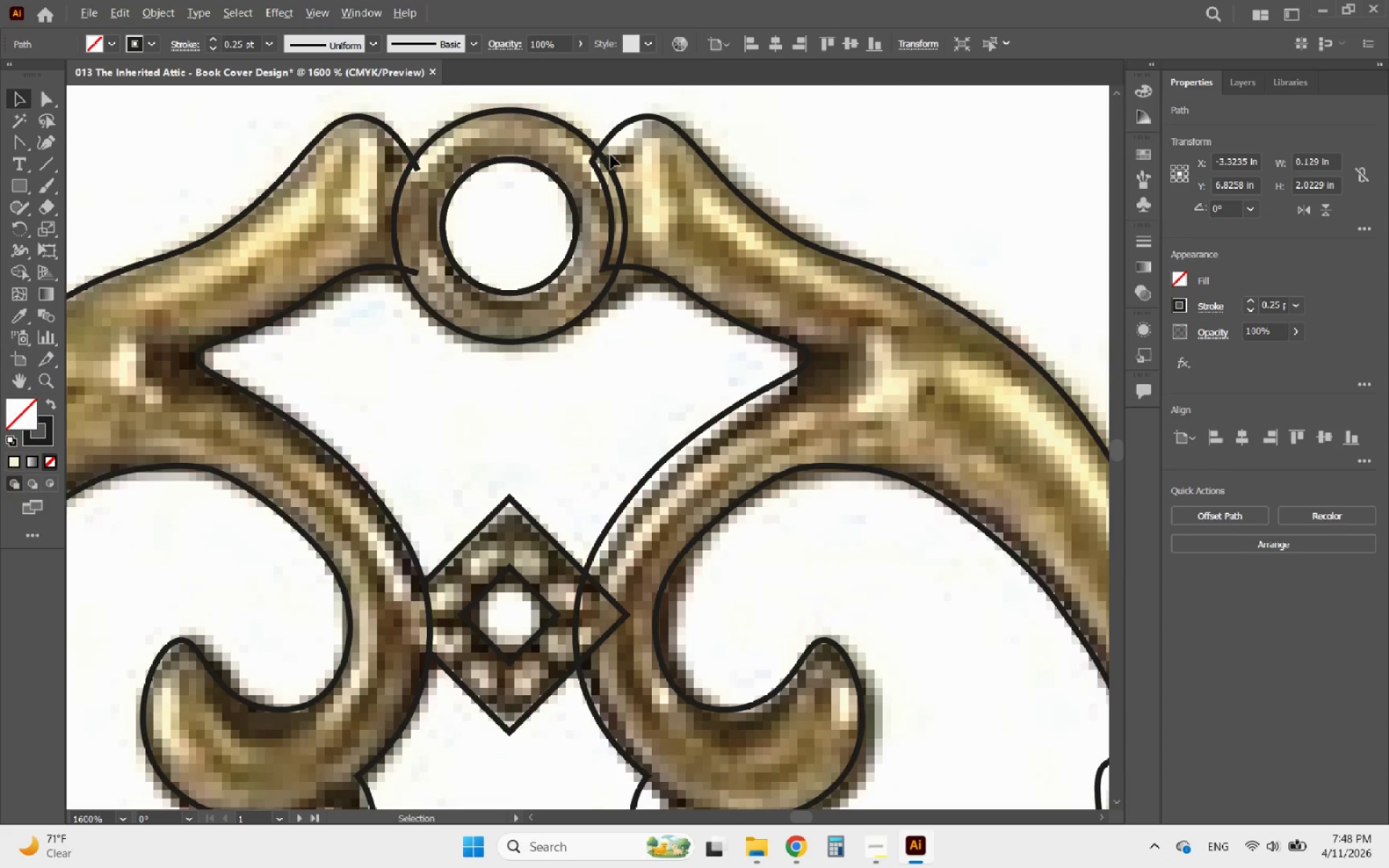 
scroll: coordinate [611, 155], scroll_direction: down, amount: 3.0
 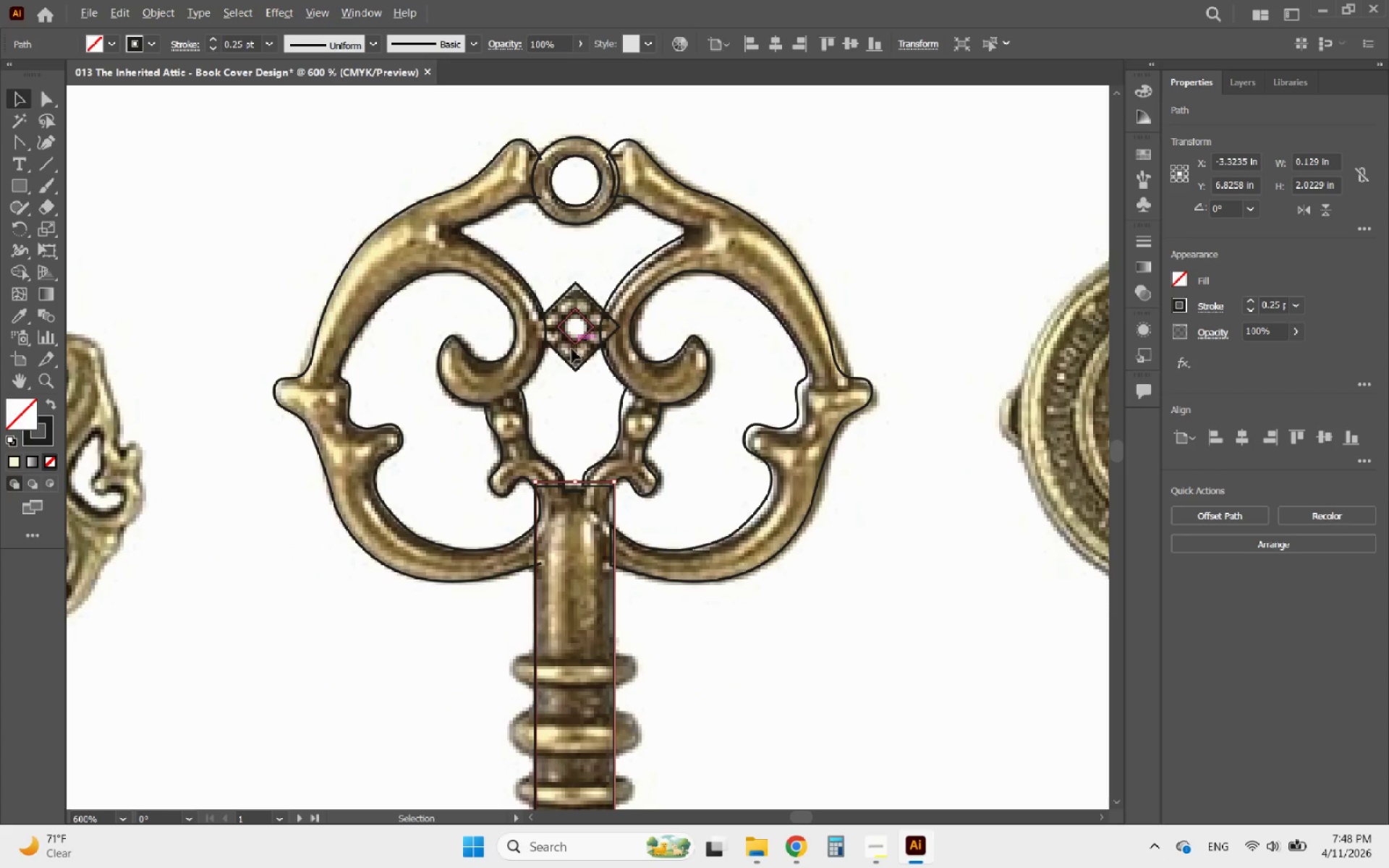 
scroll: coordinate [572, 352], scroll_direction: up, amount: 2.0
 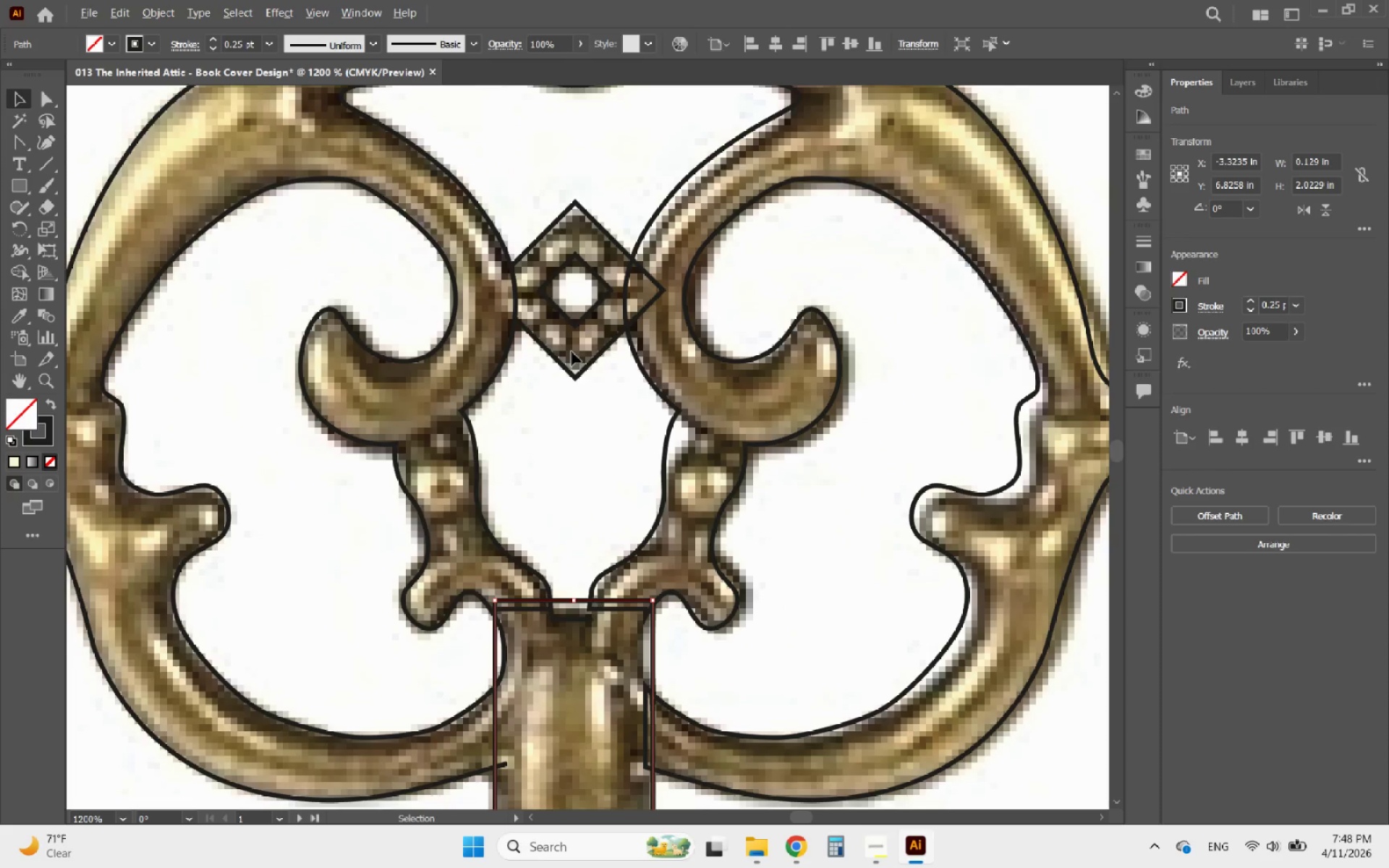 
scroll: coordinate [572, 352], scroll_direction: down, amount: 1.0
 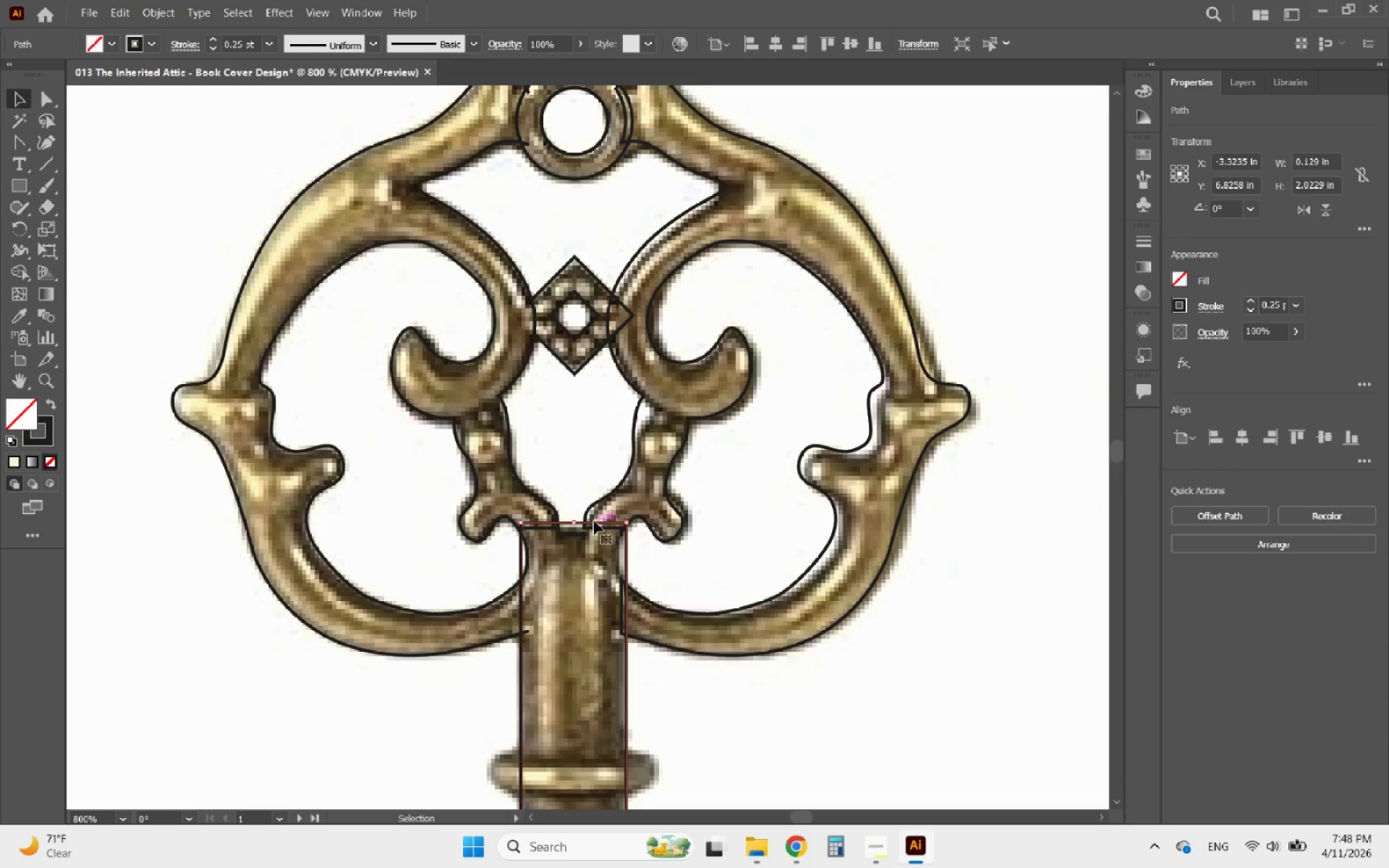 
hold_key(key=AltLeft, duration=3.86)
scroll: coordinate [618, 339], scroll_direction: down, amount: 5.0
 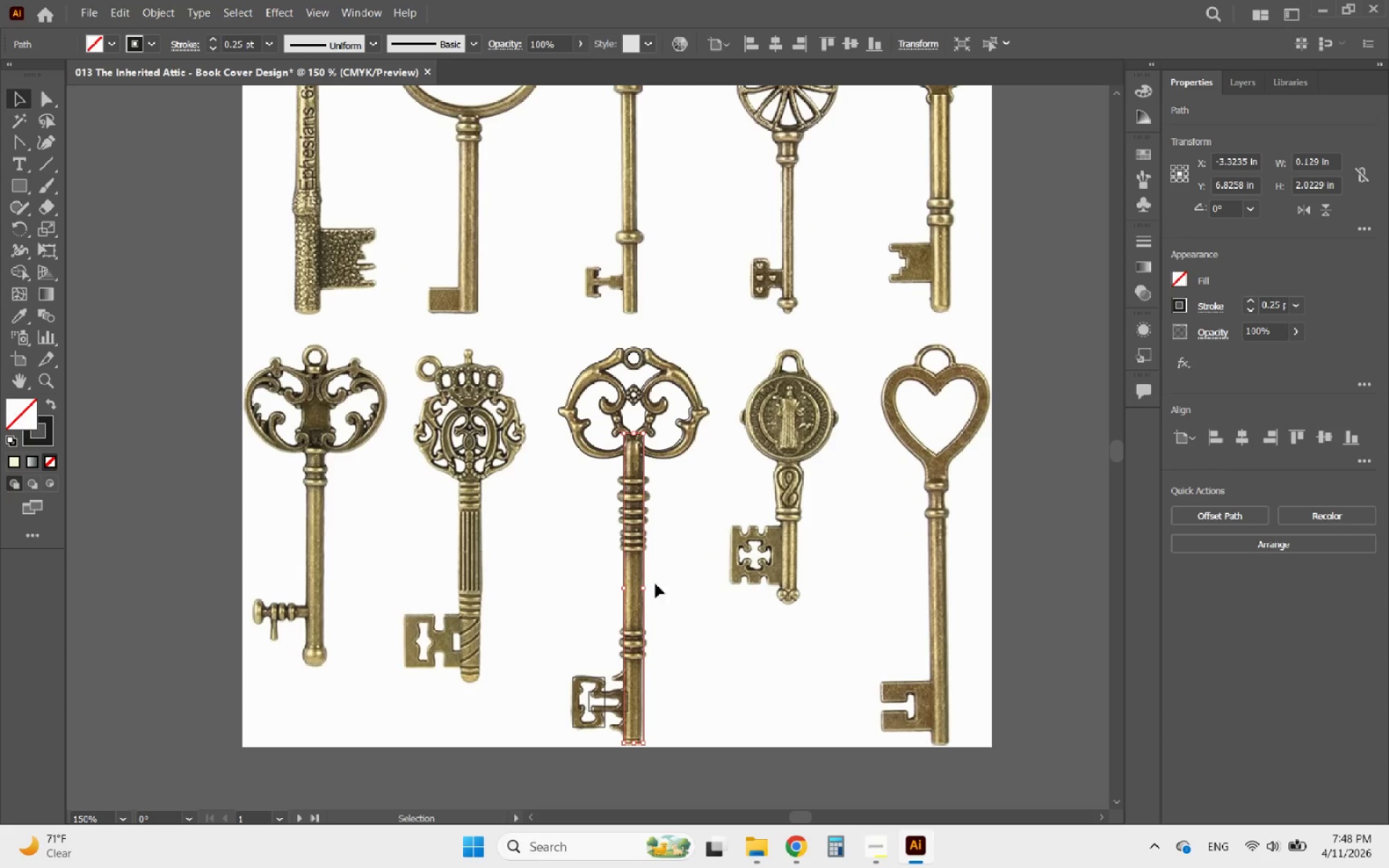 
left_click([658, 517])
 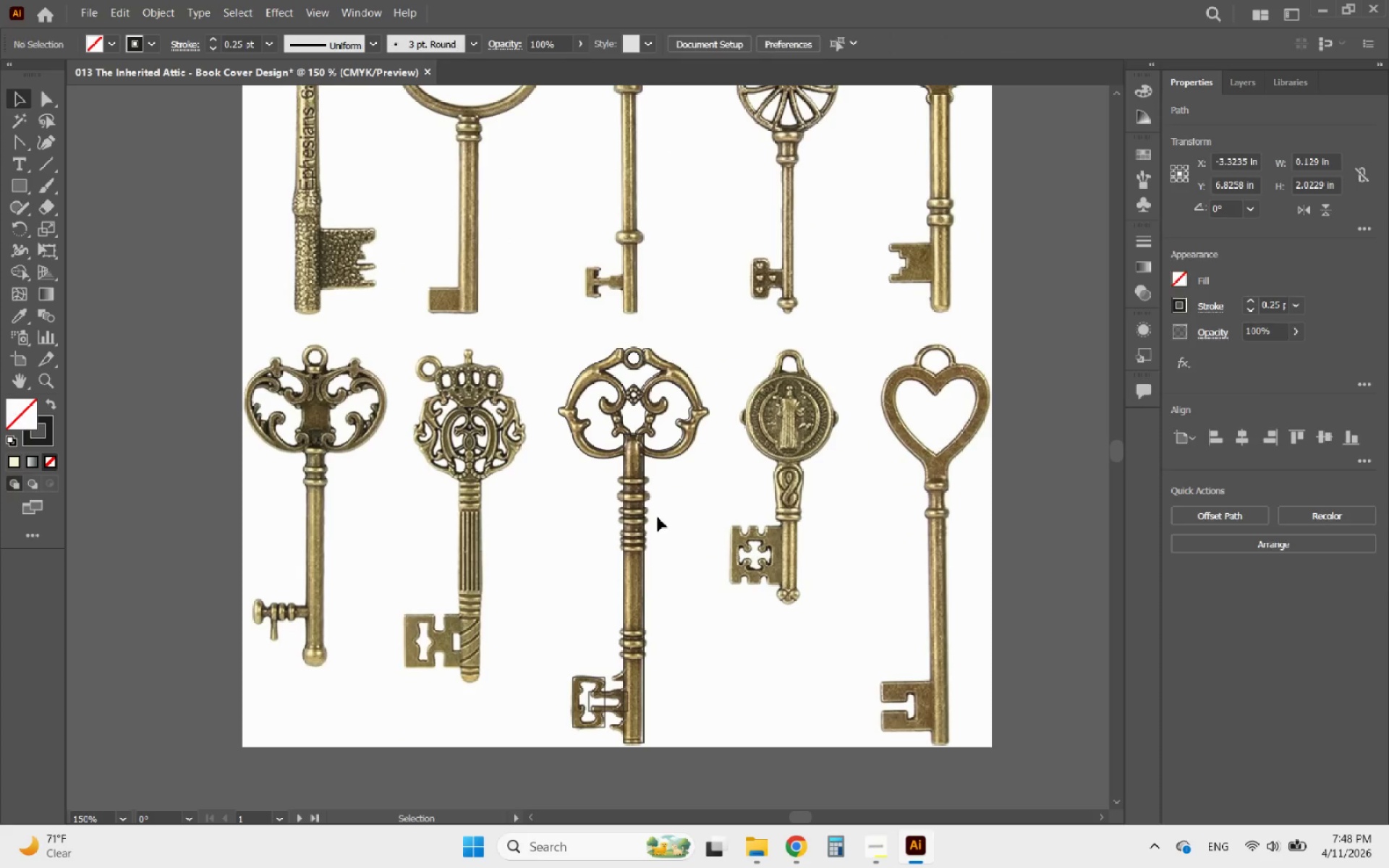 
hold_key(key=AltLeft, duration=0.92)
scroll: coordinate [651, 454], scroll_direction: up, amount: 5.0
 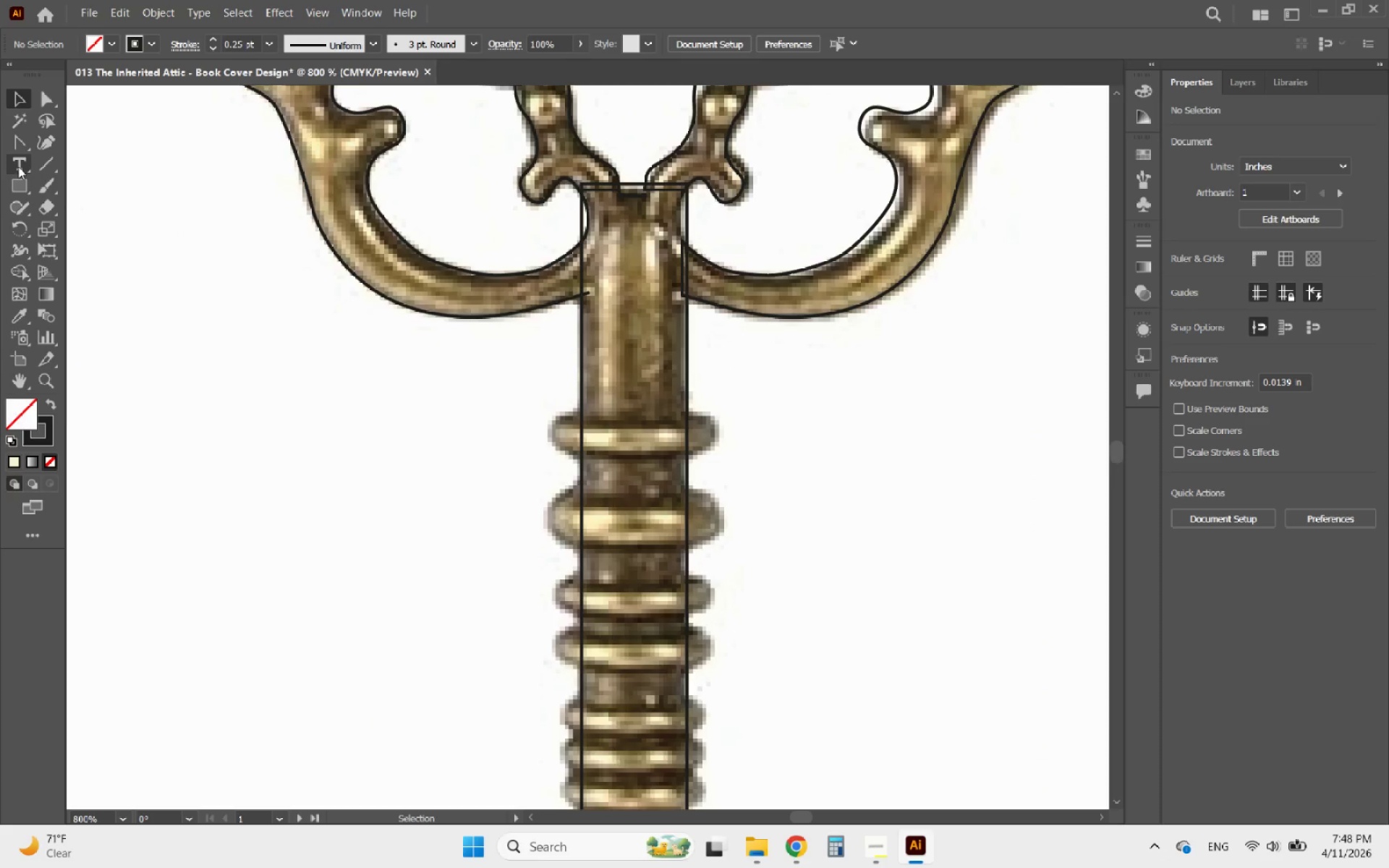 
right_click([12, 182])
 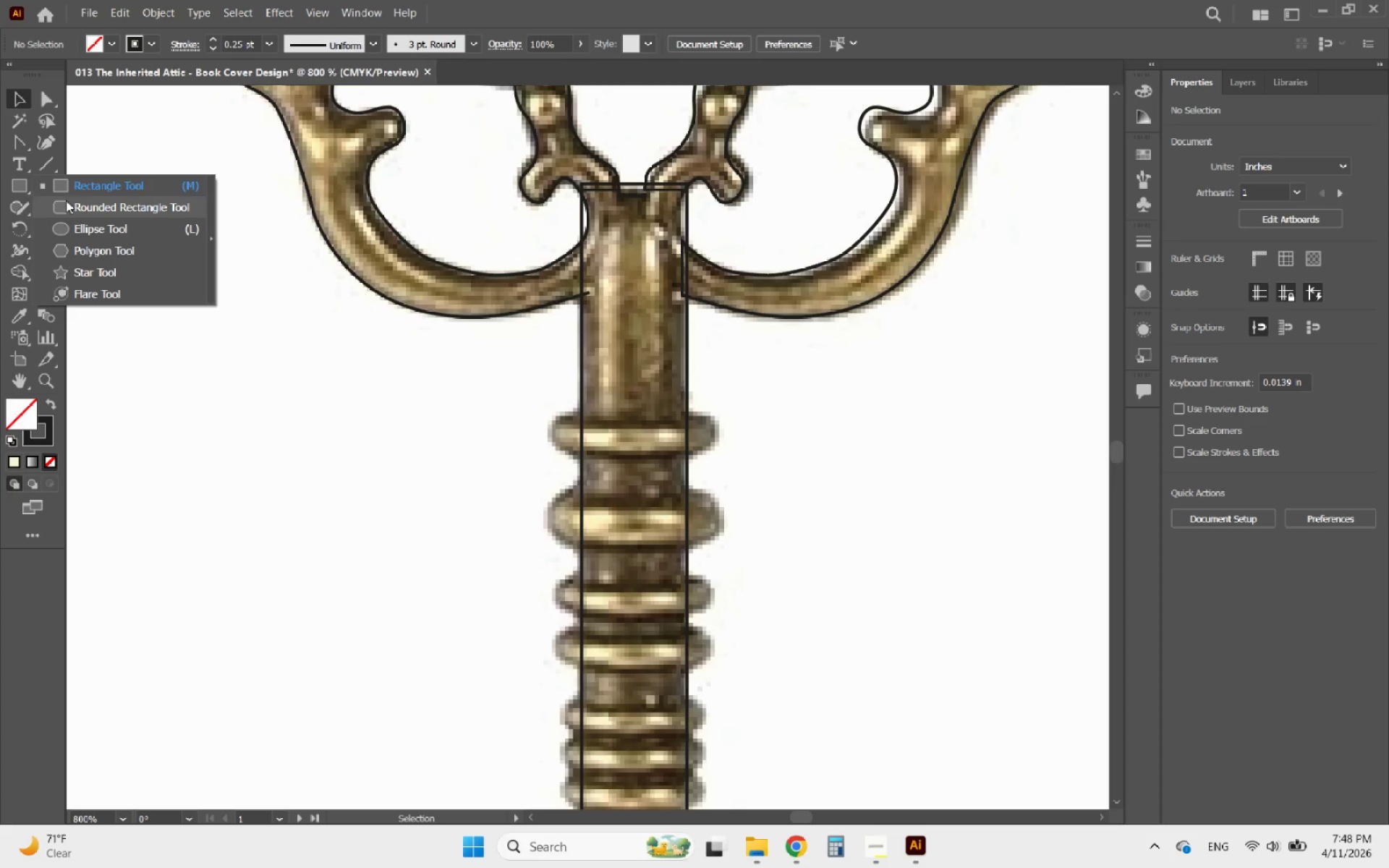 
left_click([84, 181])
 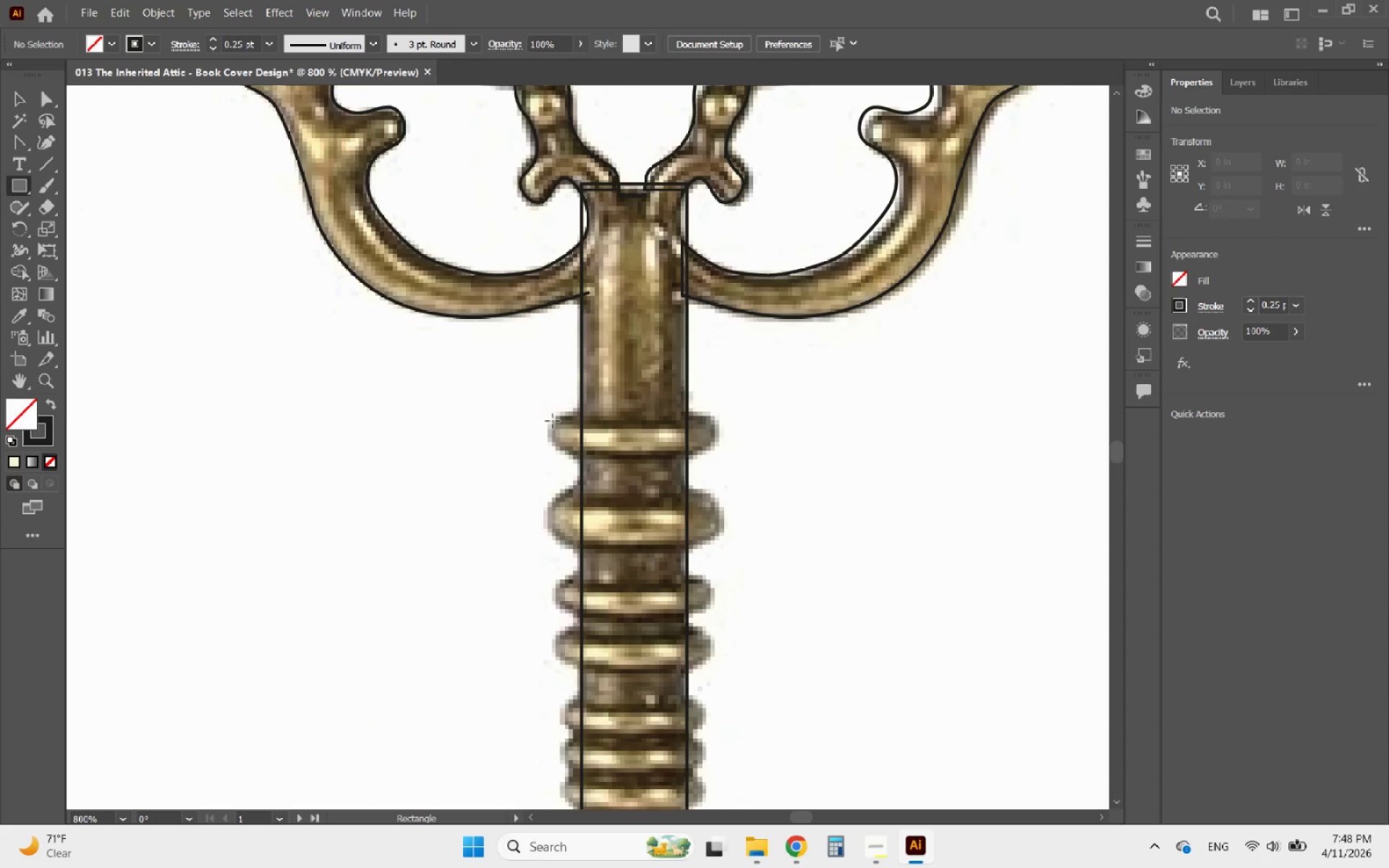 
left_click_drag(start_coordinate=[553, 421], to_coordinate=[715, 450])
 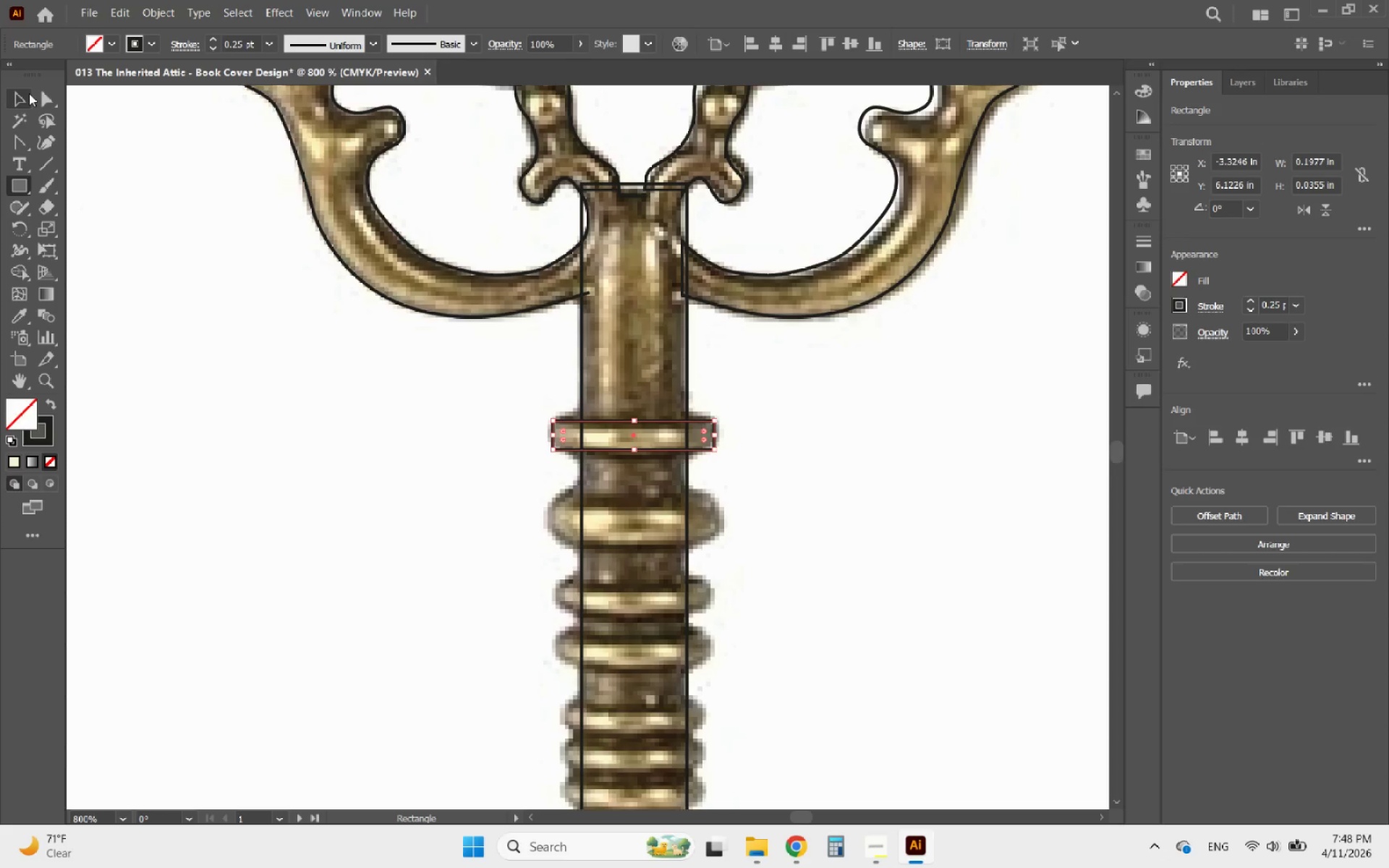 
left_click([18, 94])
 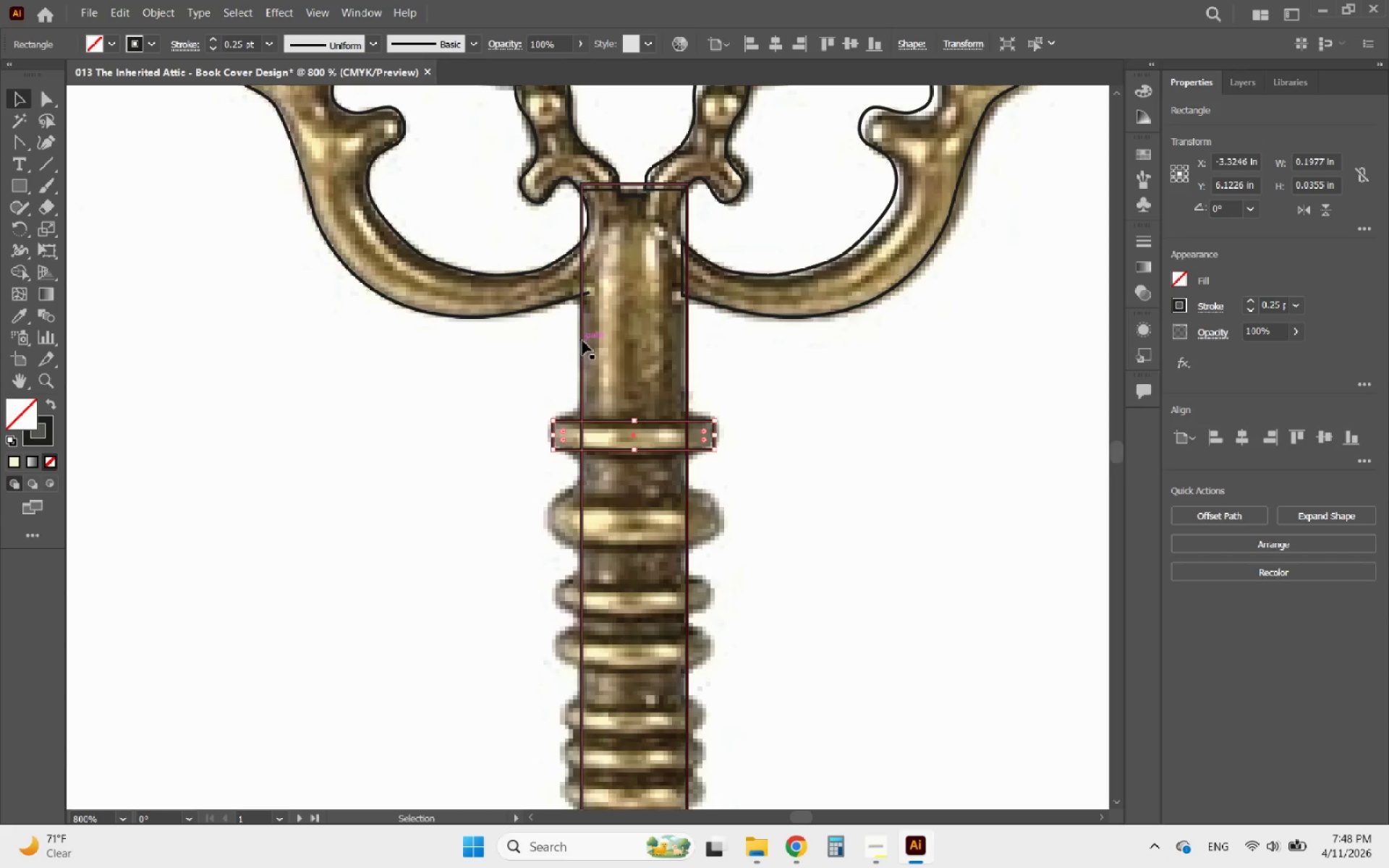 
hold_key(key=ShiftLeft, duration=0.41)
left_click([582, 341])
 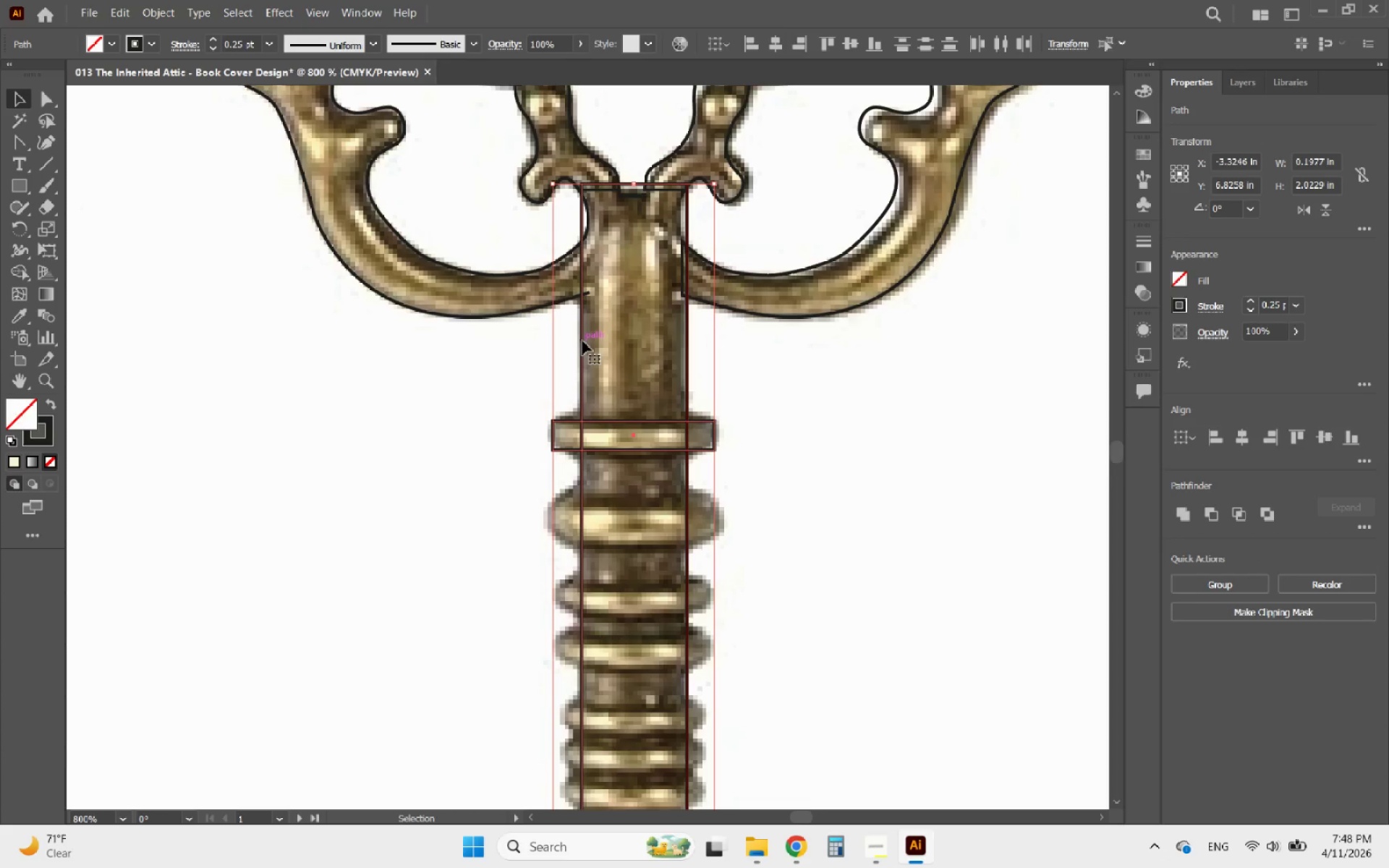 
left_click([582, 341])
 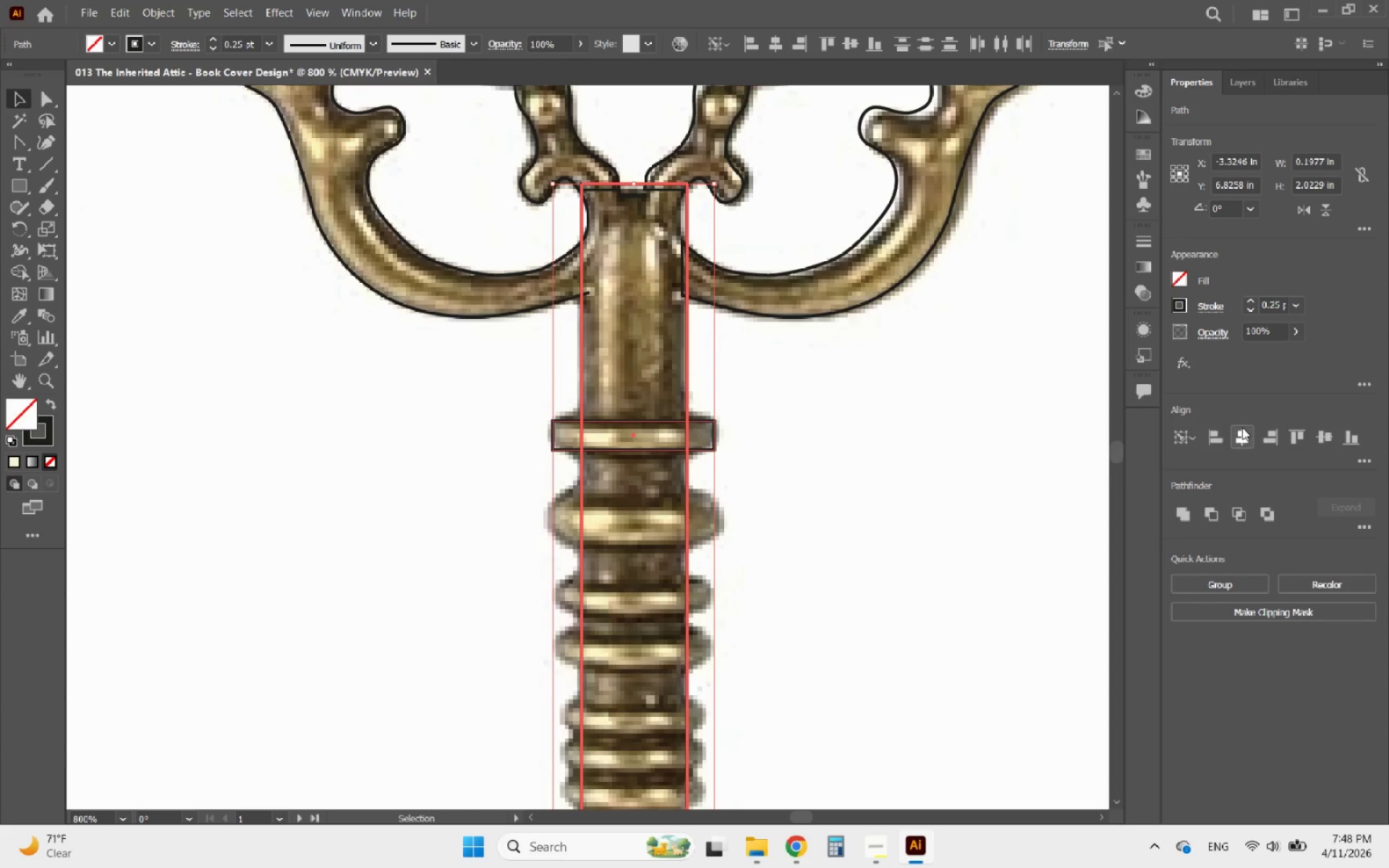 
left_click([778, 448])
 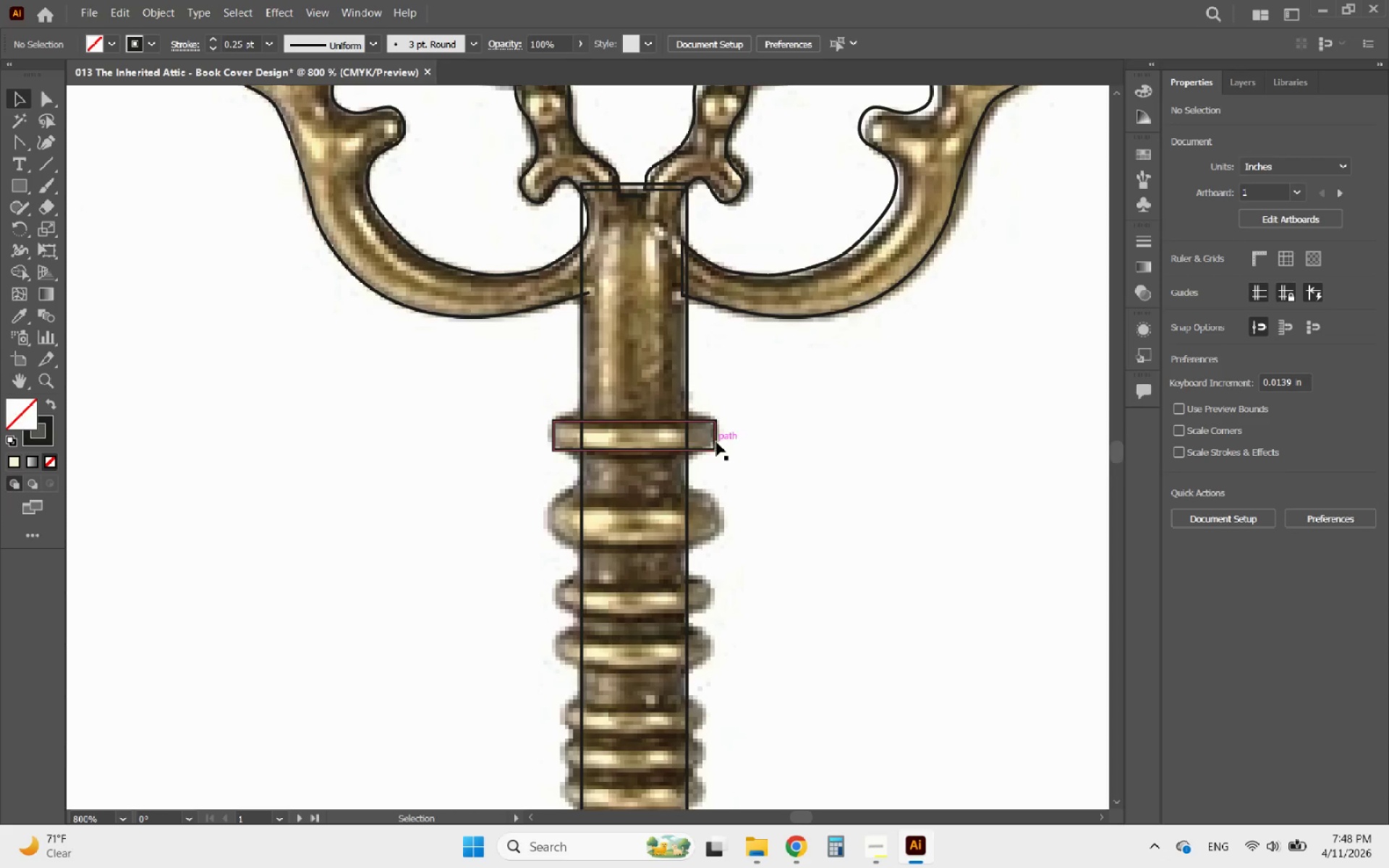 
left_click([716, 442])
 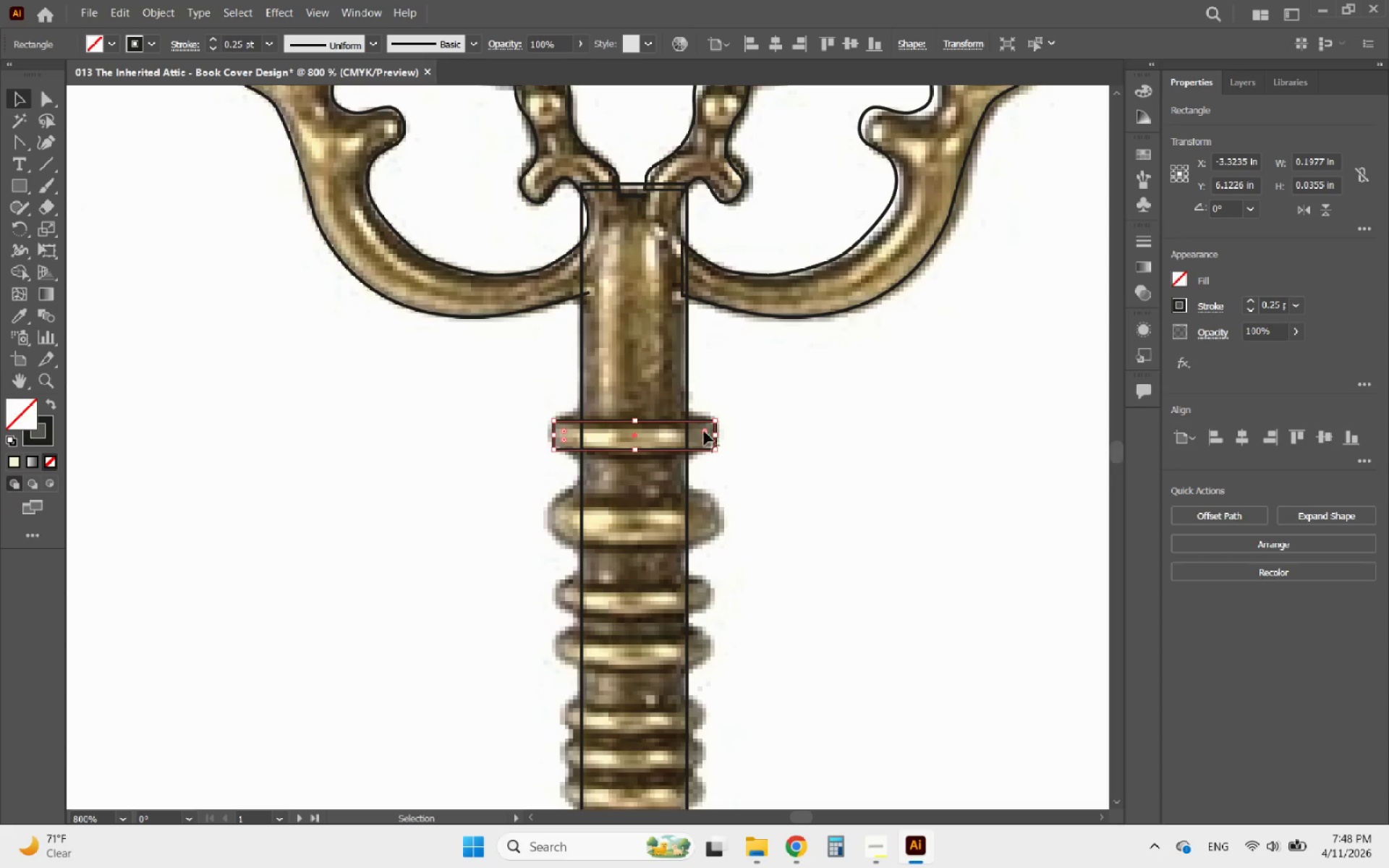 
left_click([705, 430])
 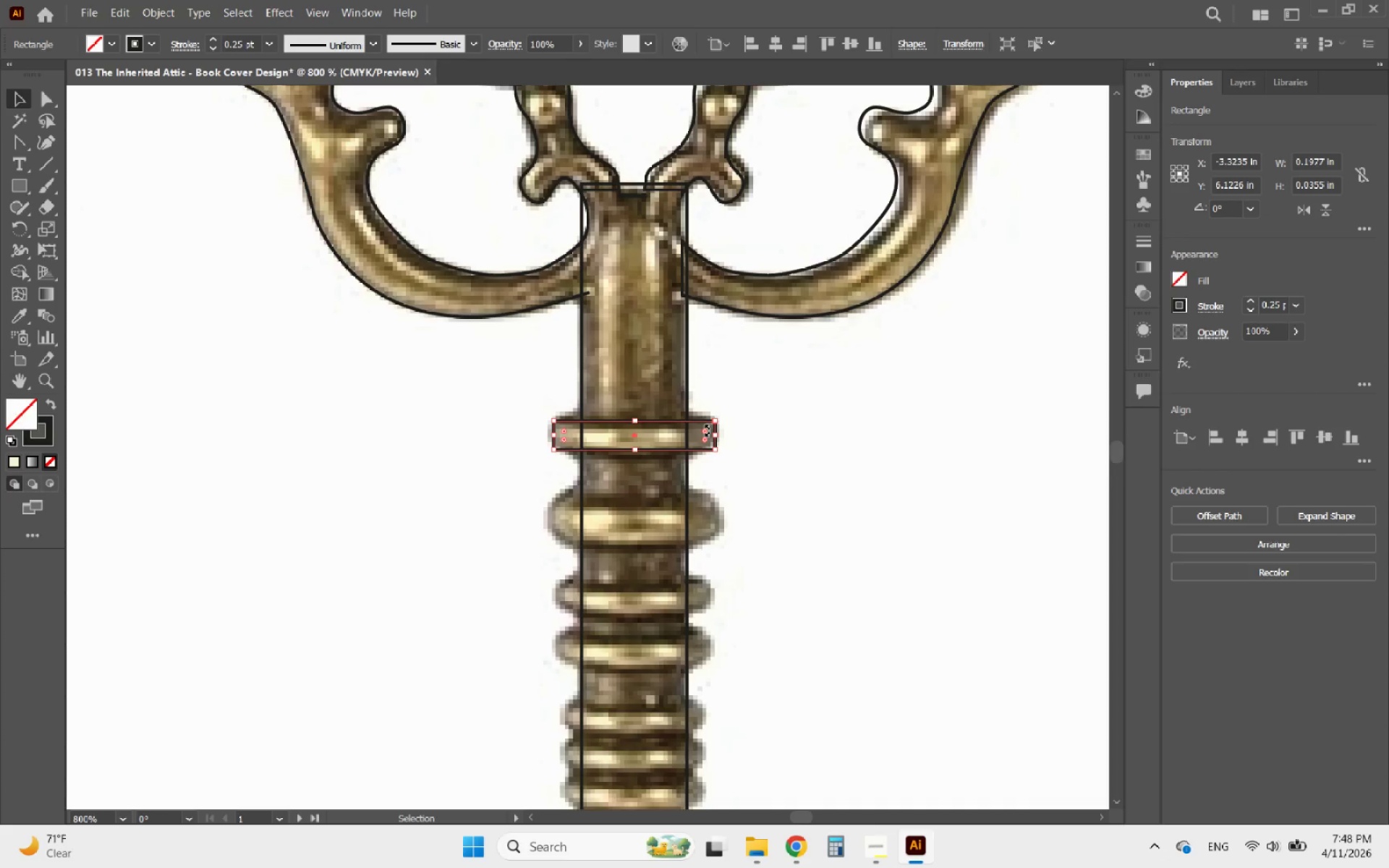 
key(Alt+AltLeft)
 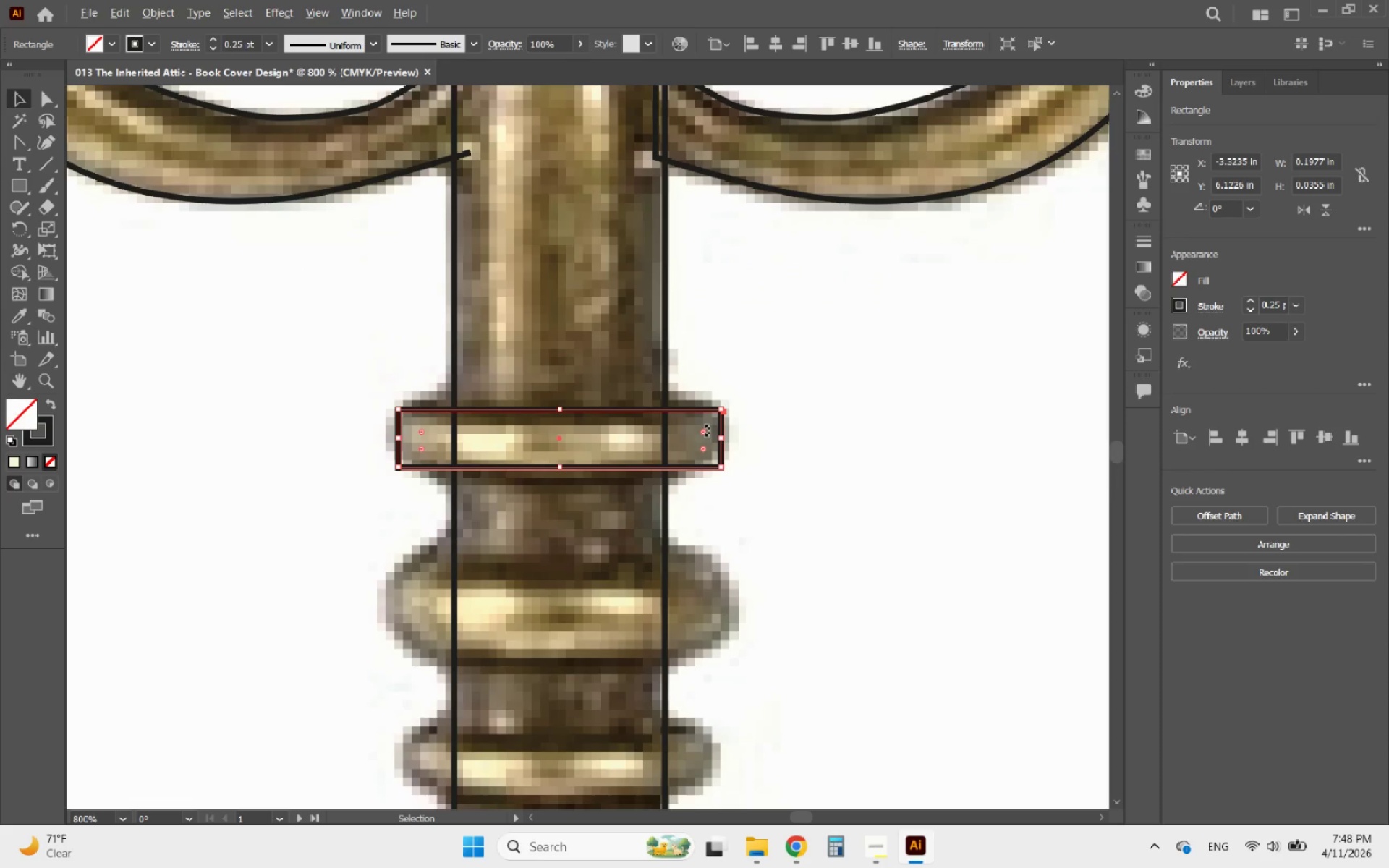 
scroll: coordinate [706, 430], scroll_direction: up, amount: 3.0
 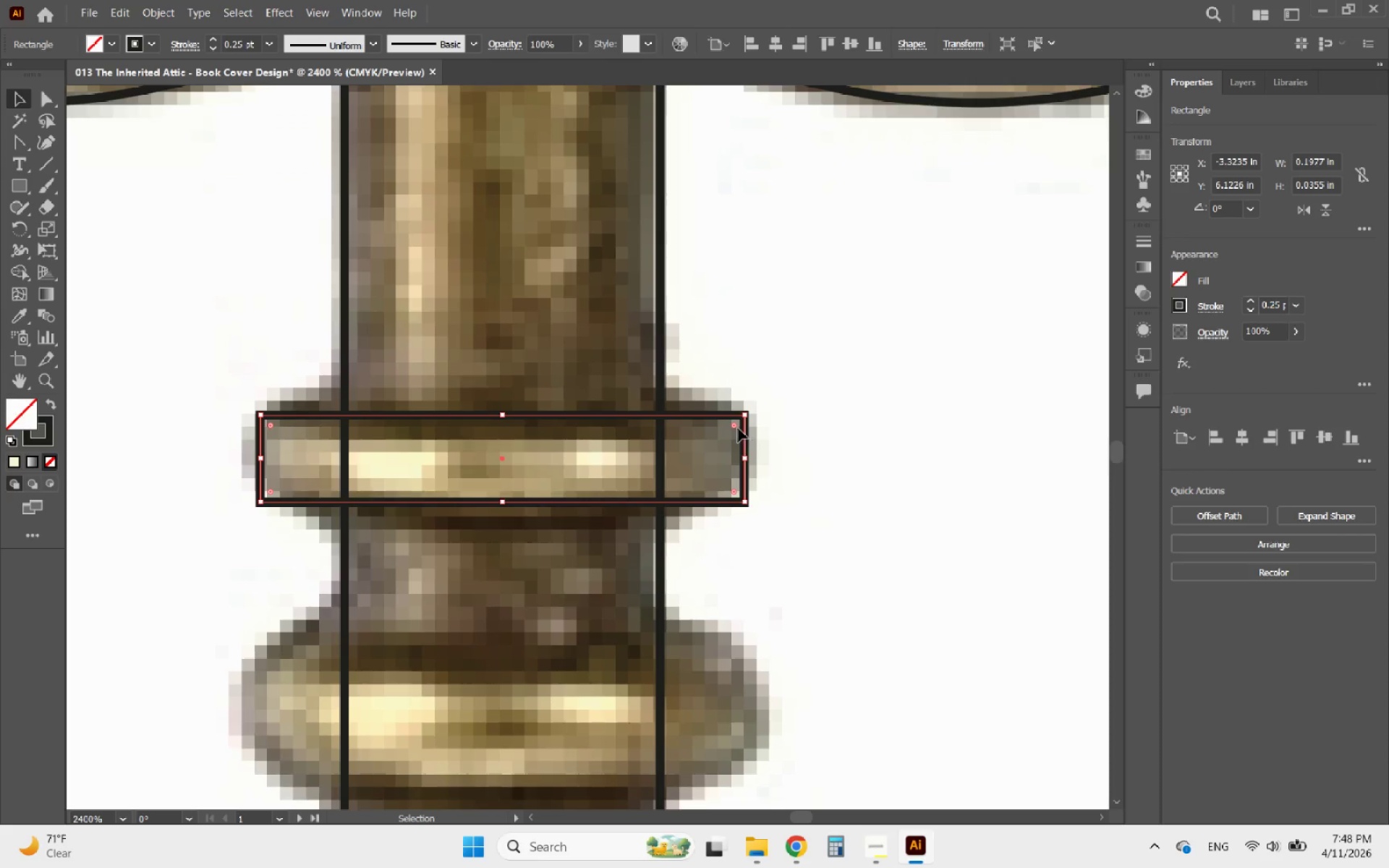 
left_click_drag(start_coordinate=[735, 428], to_coordinate=[626, 467])
 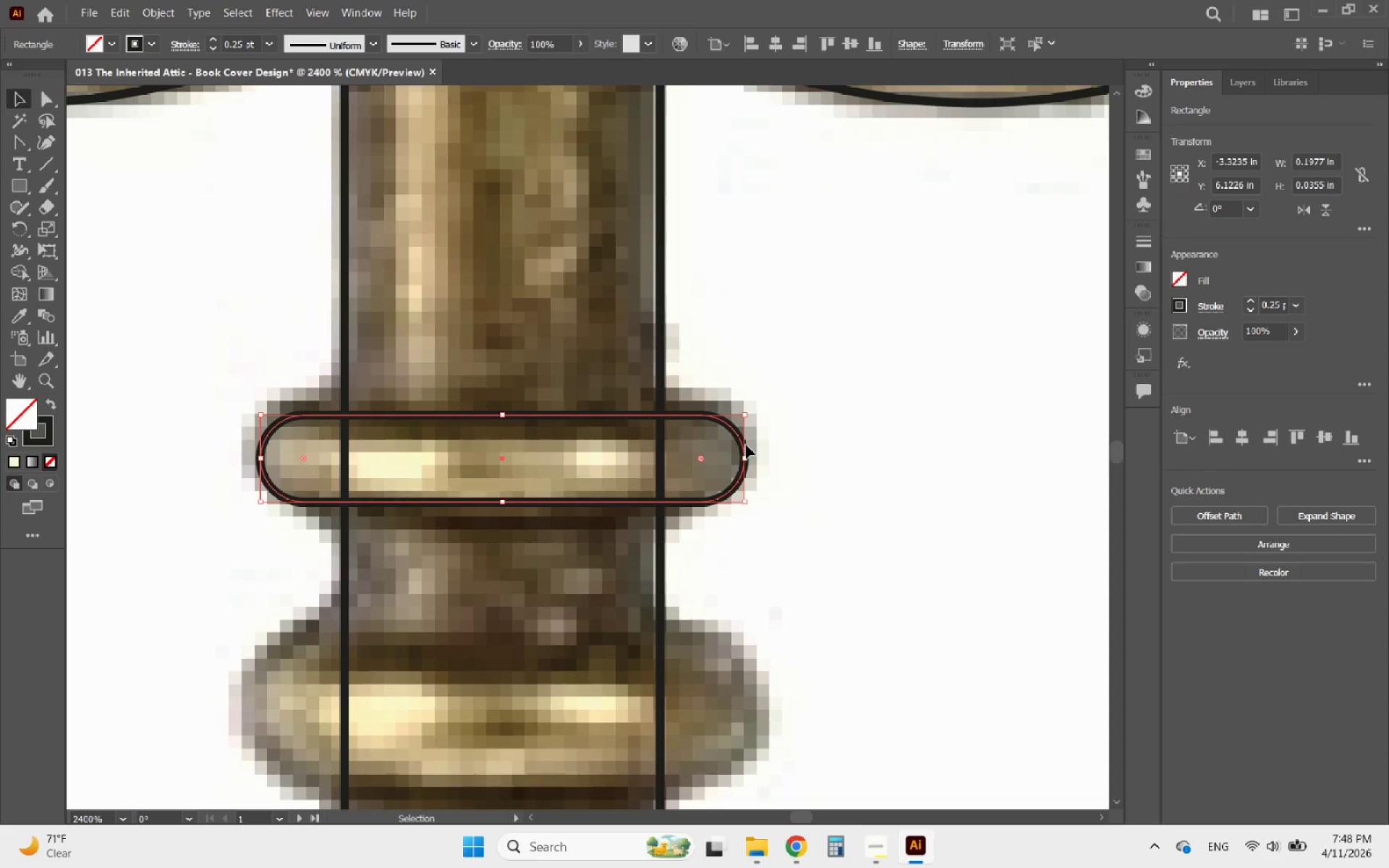 
left_click_drag(start_coordinate=[744, 458], to_coordinate=[754, 457])
 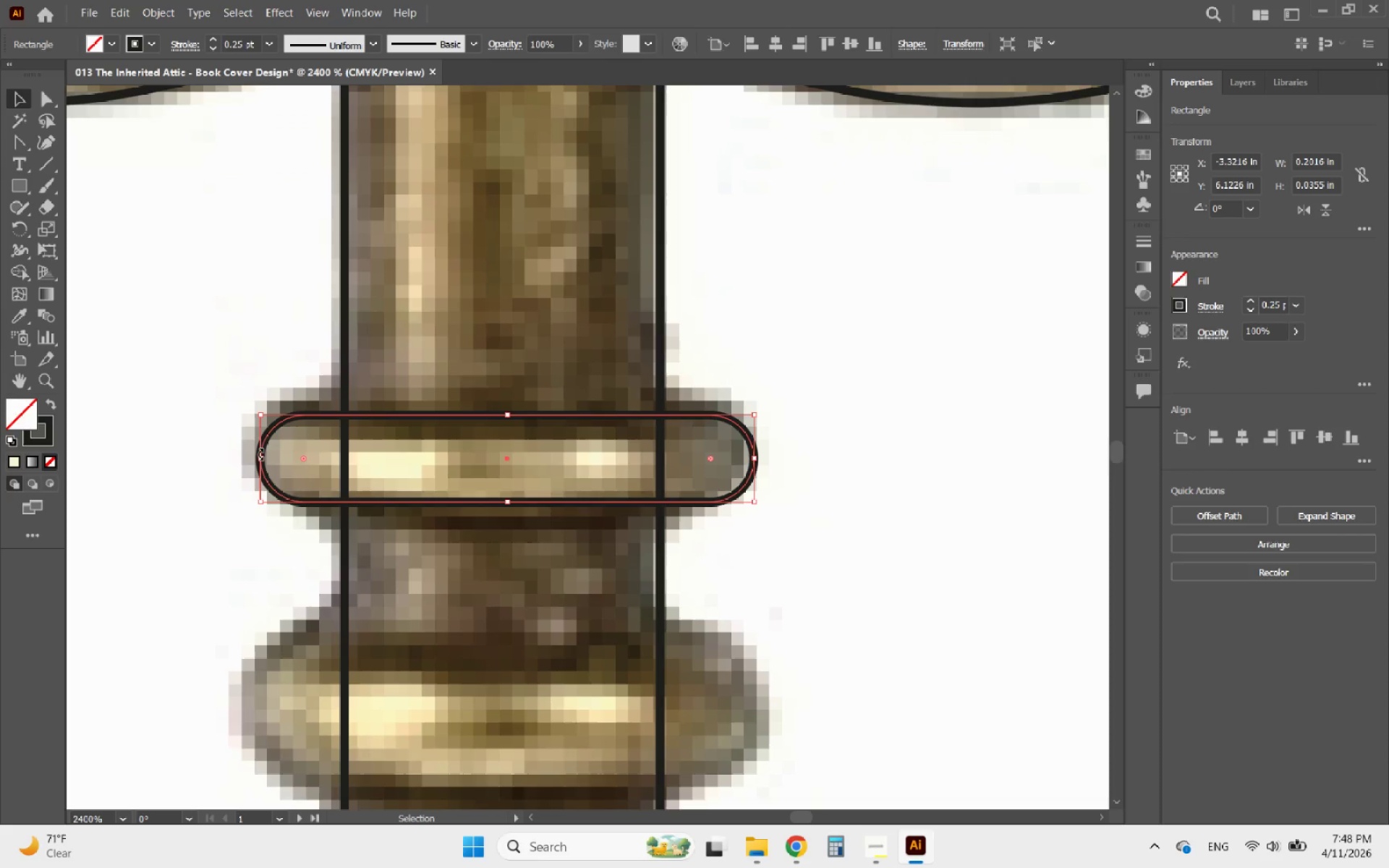 
left_click_drag(start_coordinate=[260, 456], to_coordinate=[248, 456])
 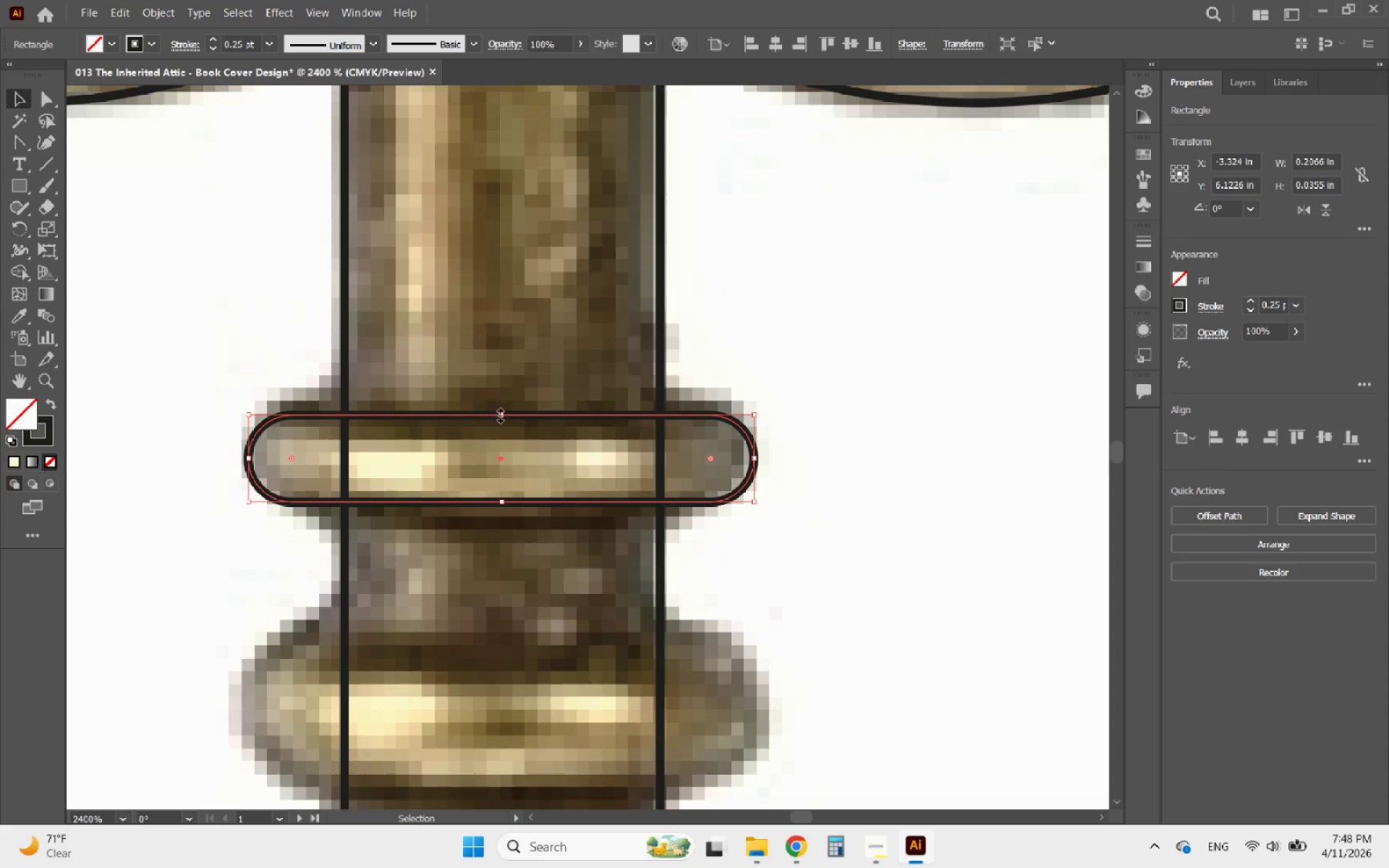 
left_click_drag(start_coordinate=[498, 414], to_coordinate=[501, 405])
 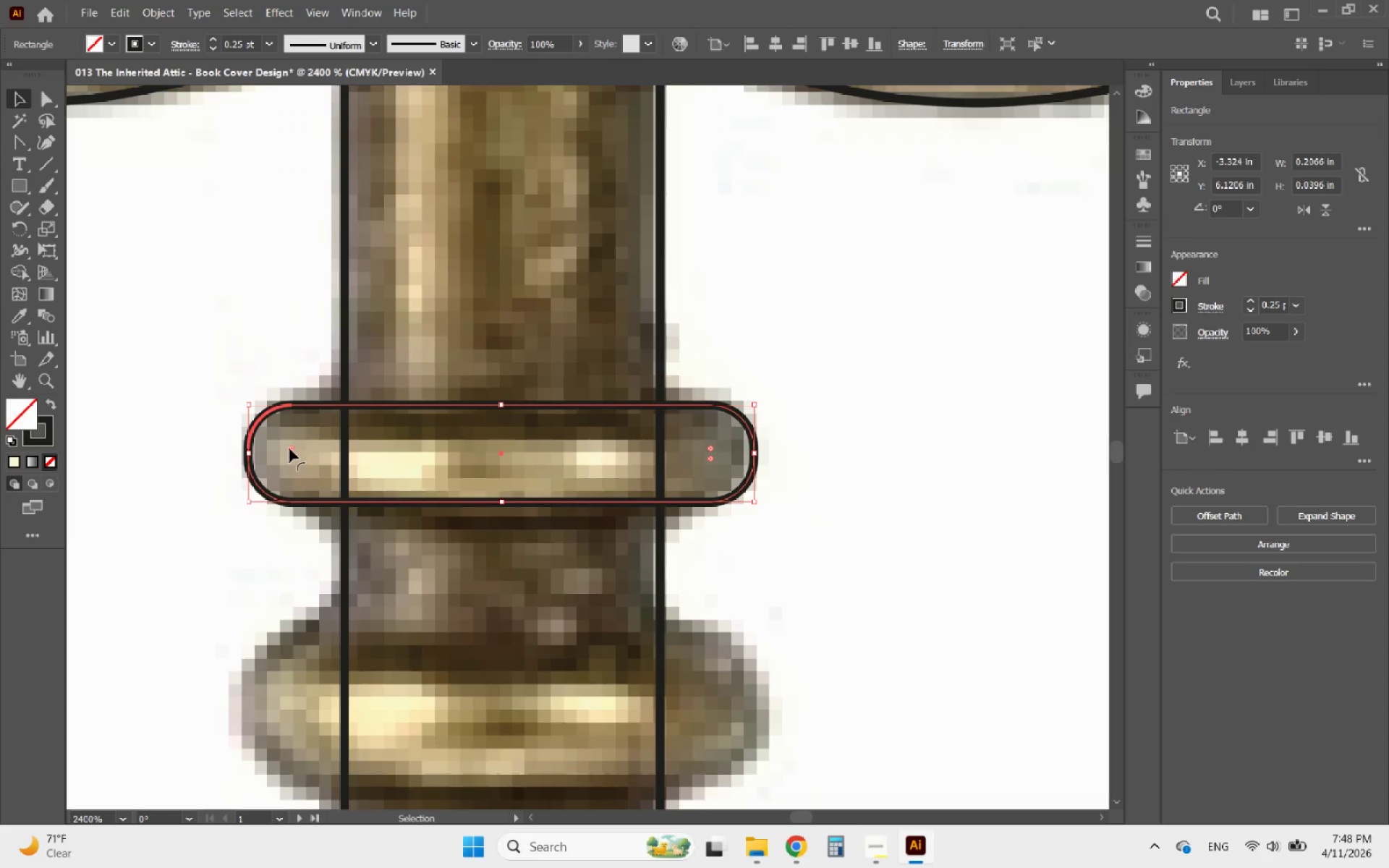 
left_click_drag(start_coordinate=[293, 446], to_coordinate=[386, 485])
 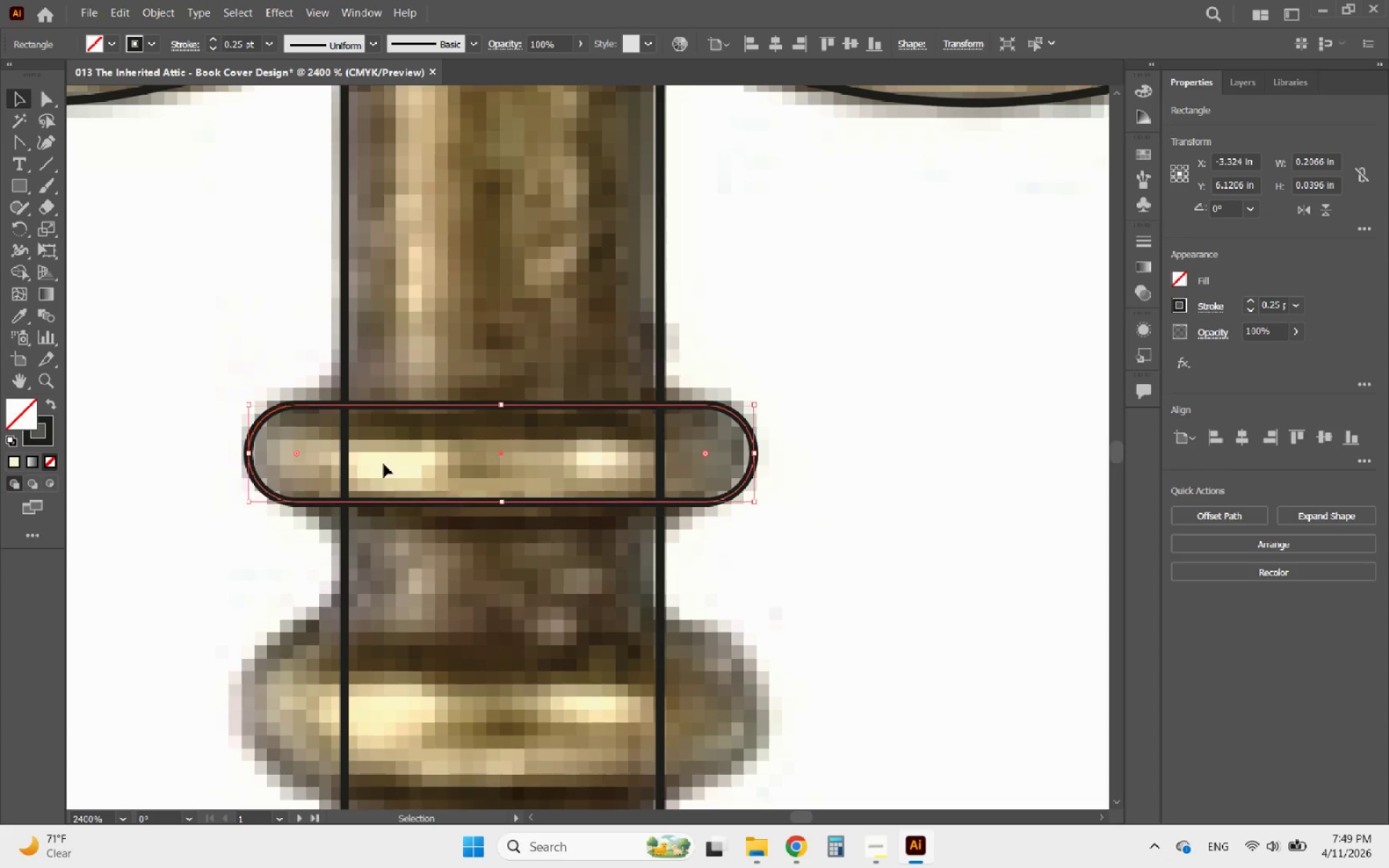 
hold_key(key=ShiftLeft, duration=1.06)
left_click([345, 360])
 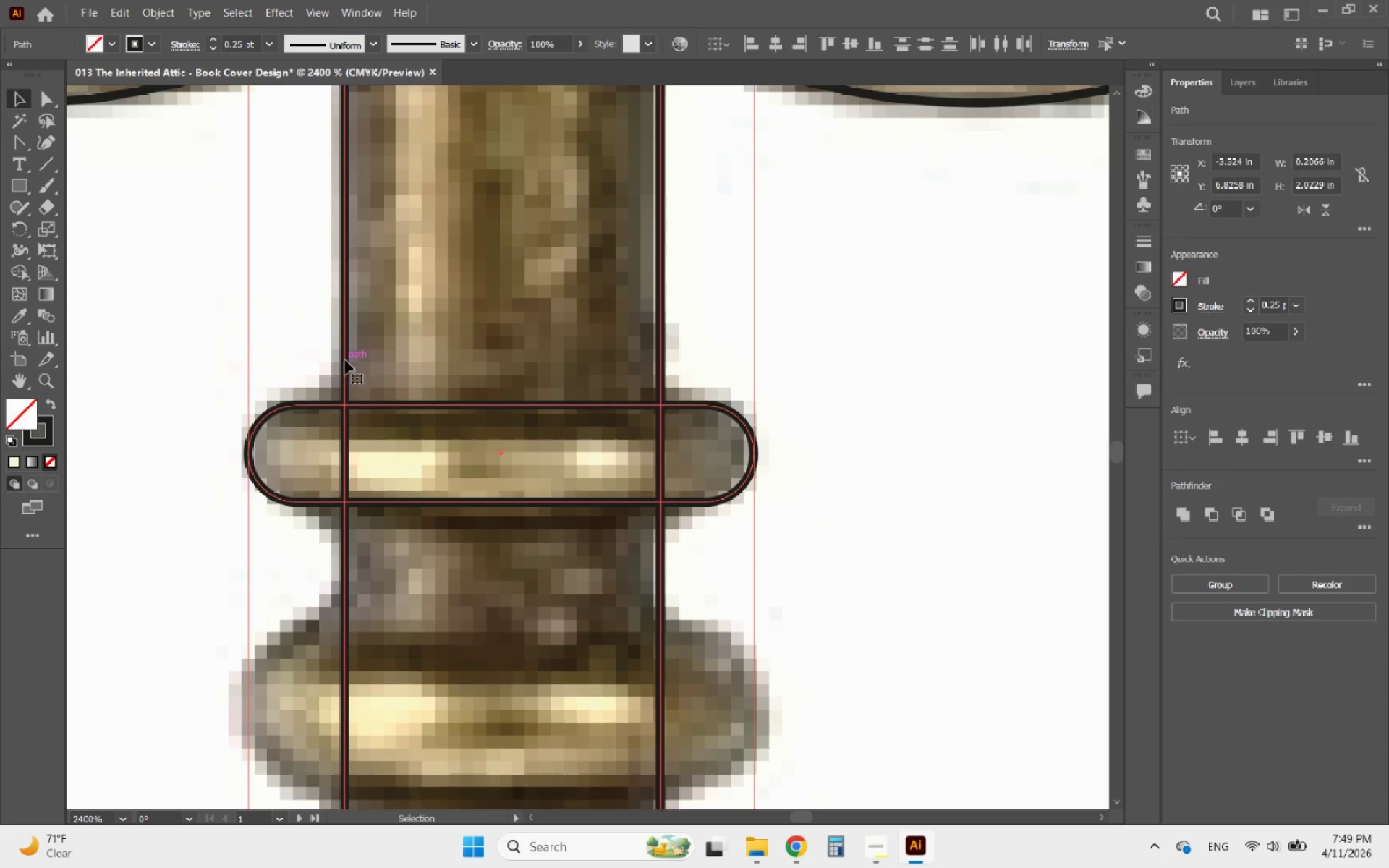 
left_click([345, 360])
 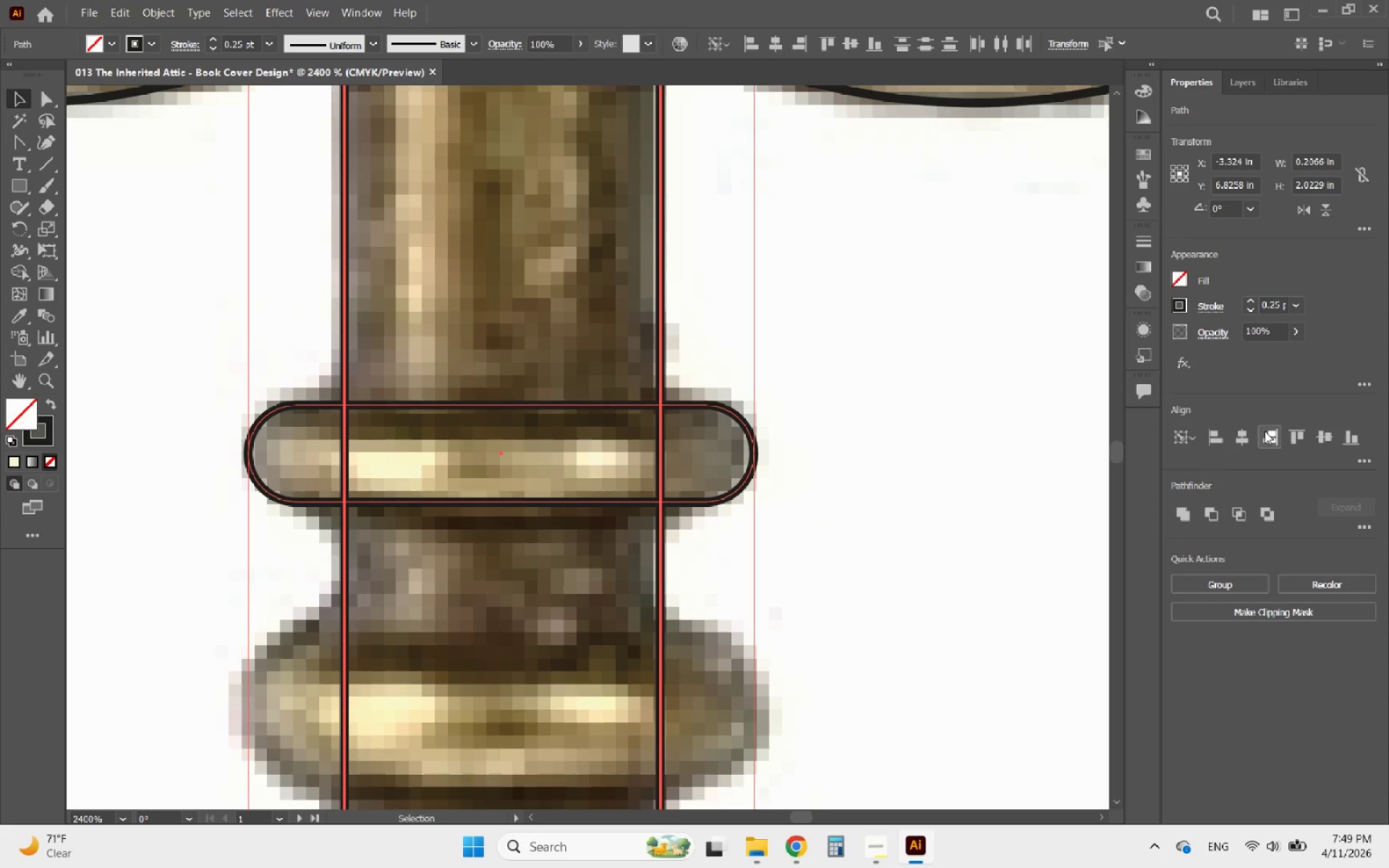 
left_click([1240, 440])
 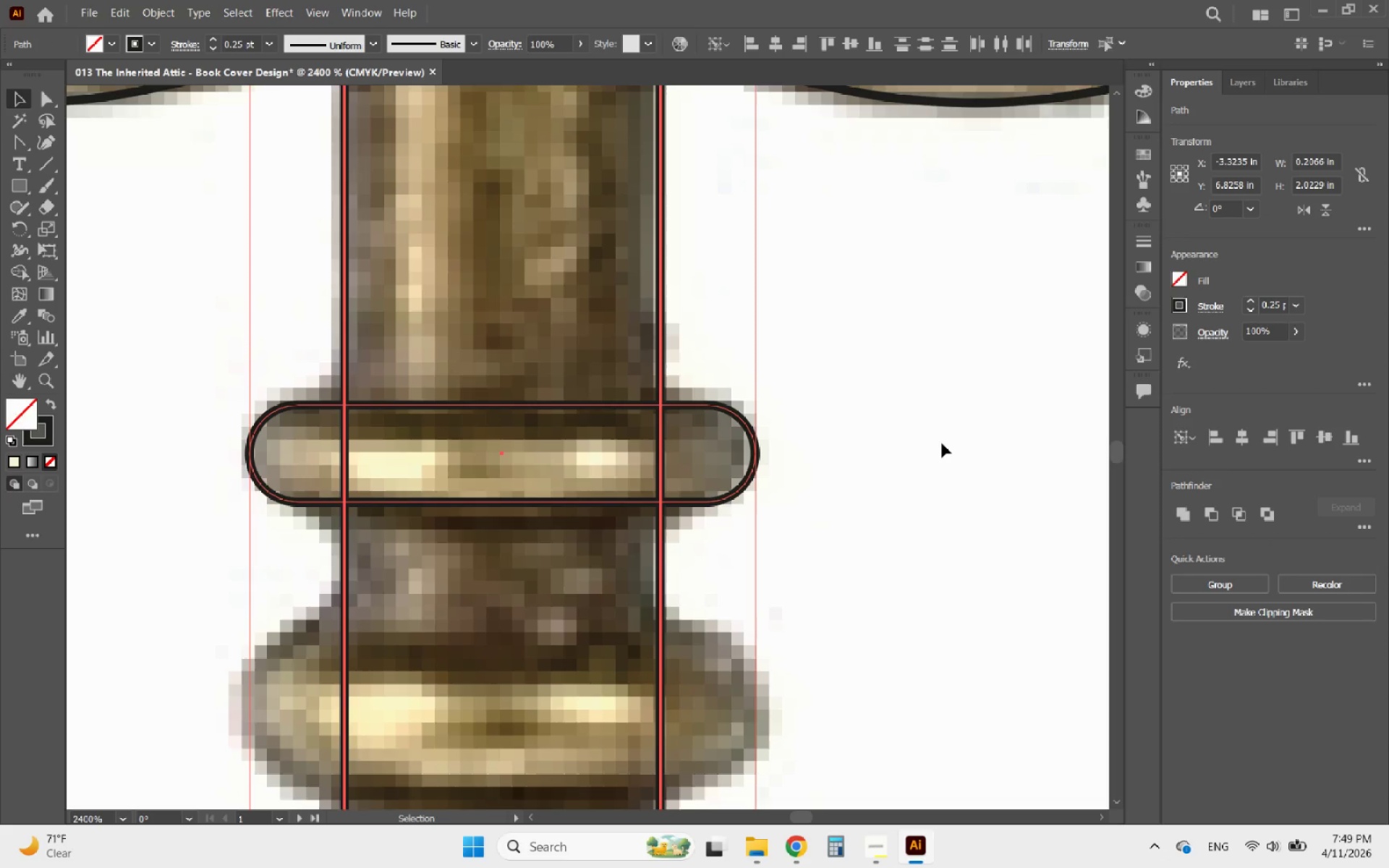 
left_click([942, 443])
 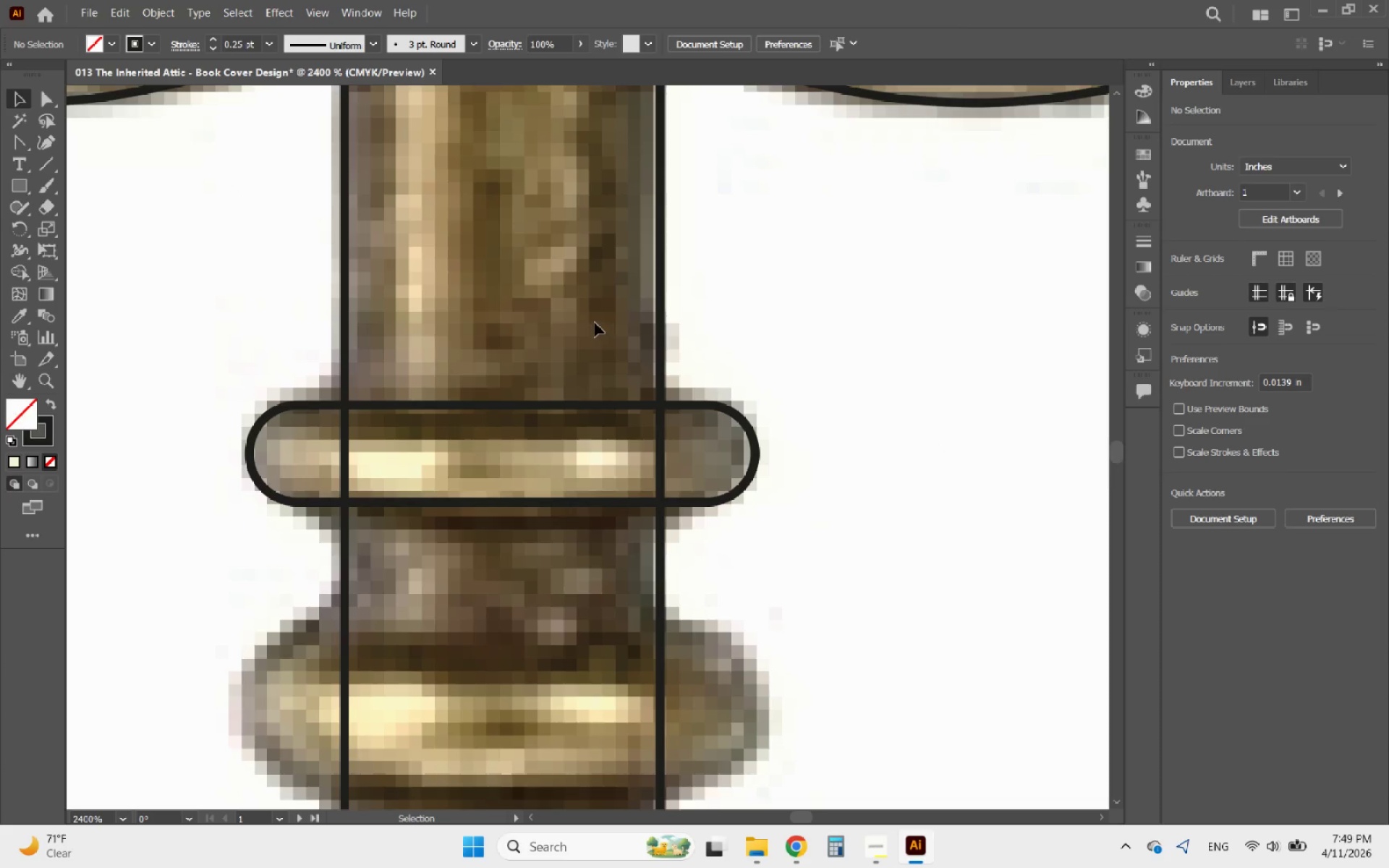 
hold_key(key=AltLeft, duration=1.05)
scroll: coordinate [564, 302], scroll_direction: down, amount: 3.0
 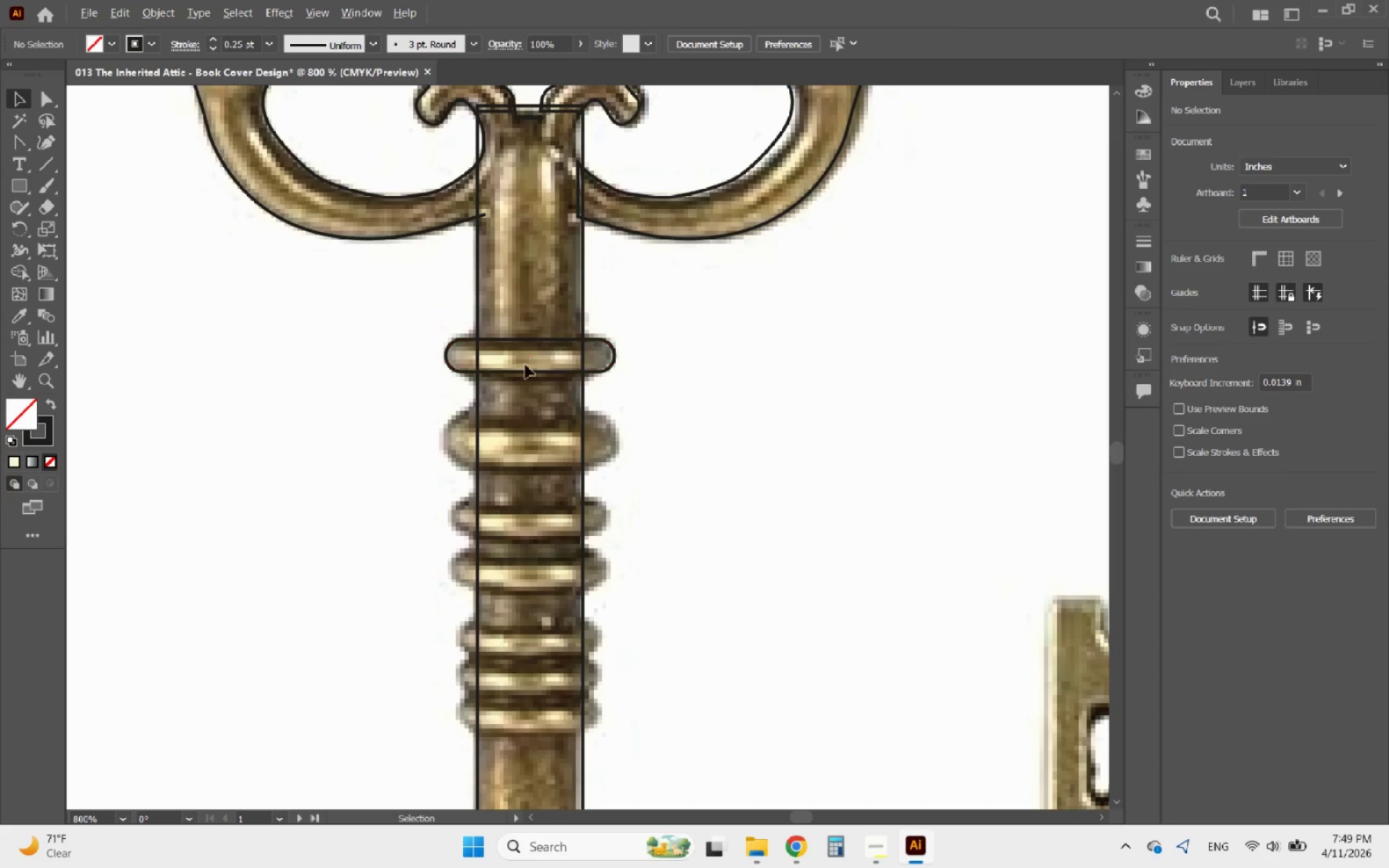 
scroll: coordinate [522, 365], scroll_direction: up, amount: 1.0
 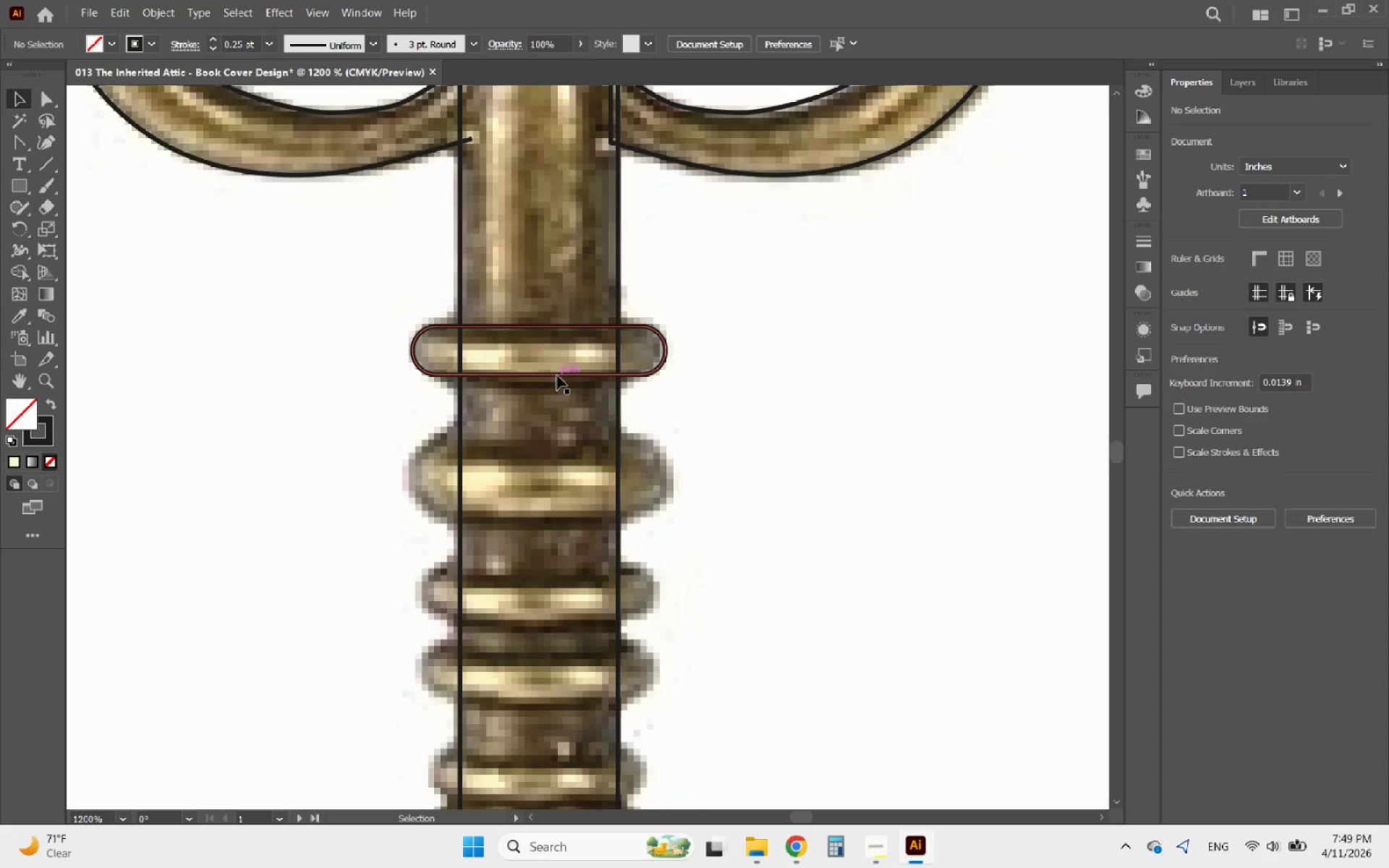 
left_click([557, 375])
 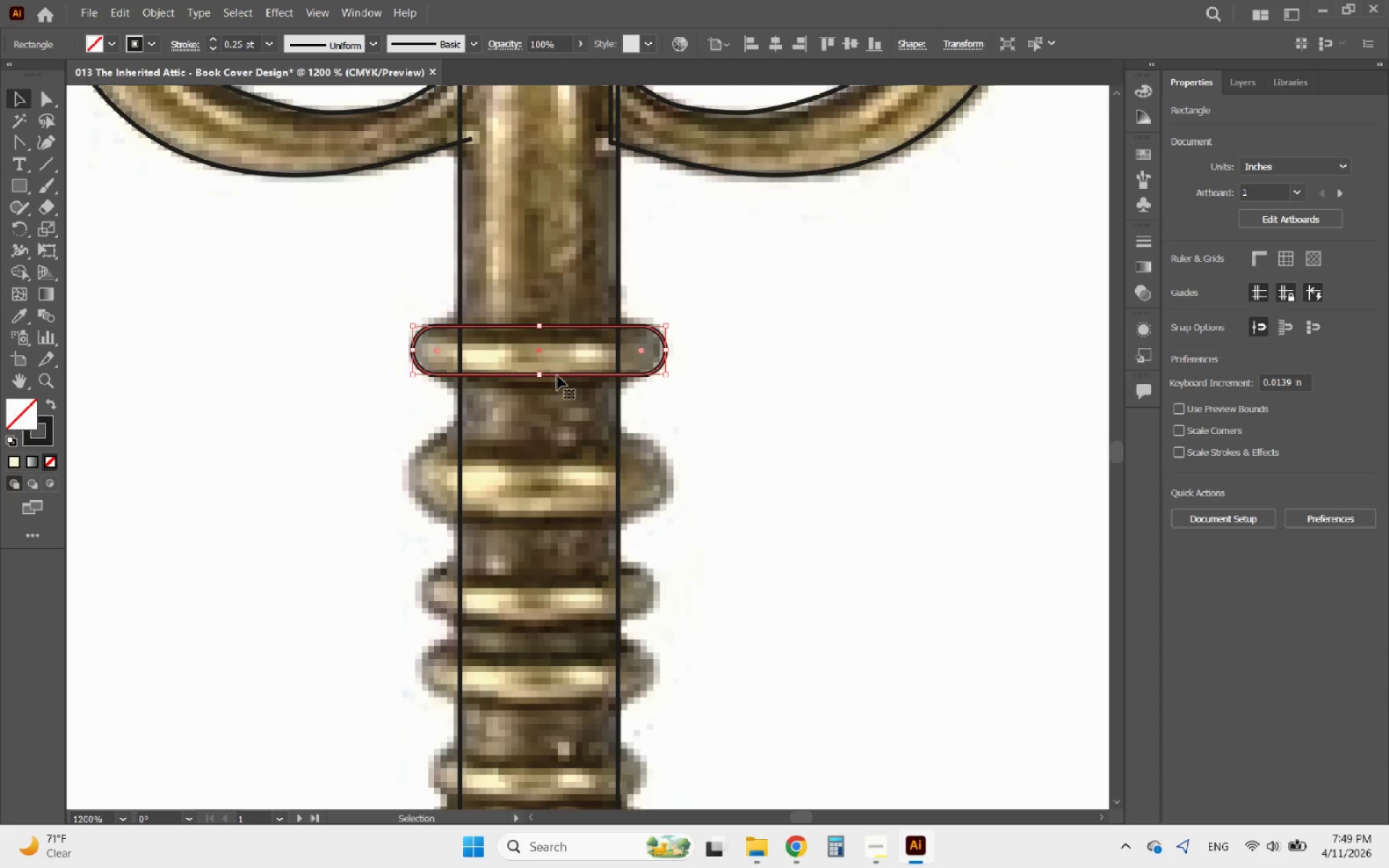 
hold_key(key=AltLeft, duration=2.3)
left_click_drag(start_coordinate=[557, 375], to_coordinate=[554, 507])
 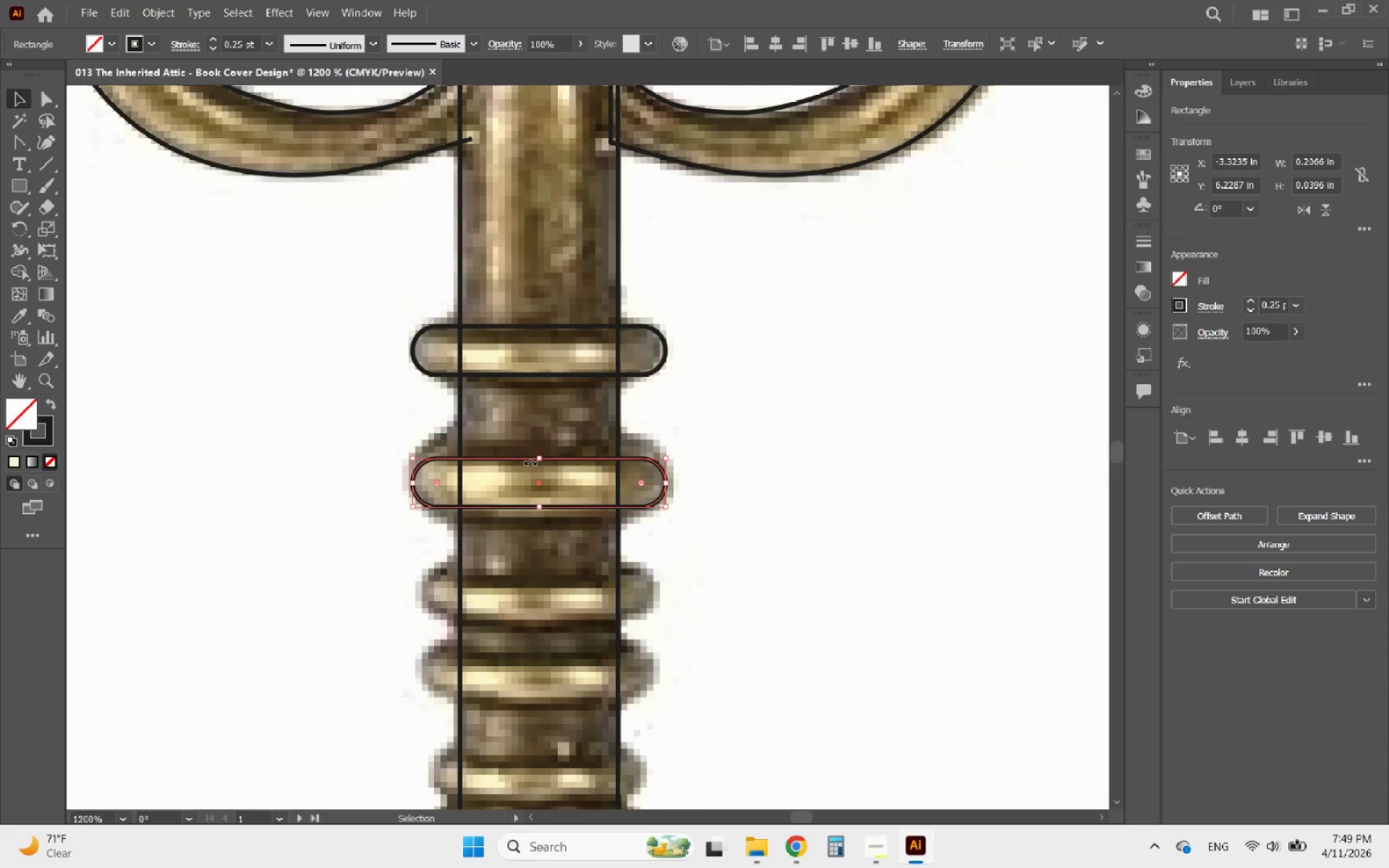 
hold_key(key=ShiftLeft, duration=1.64)
 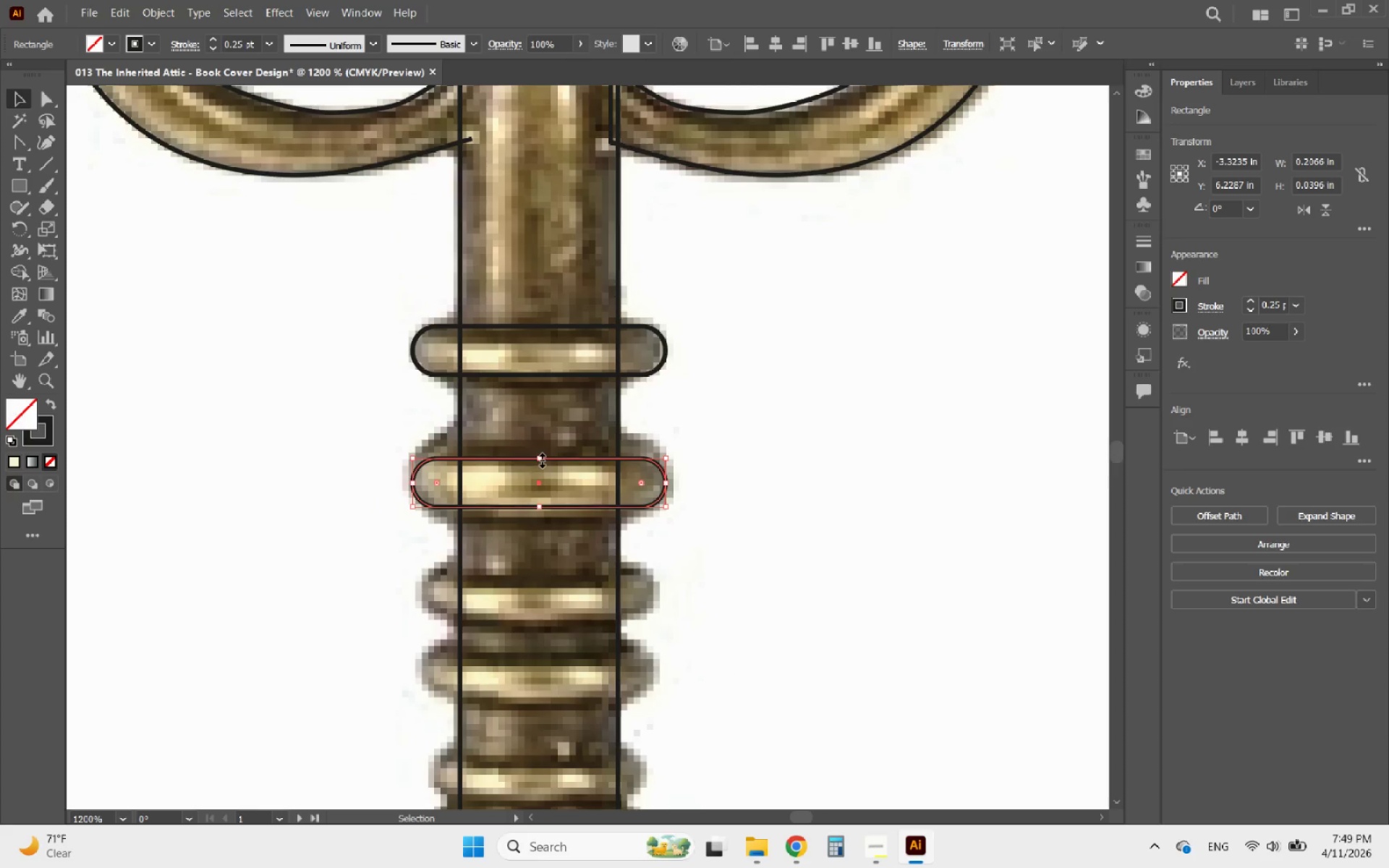 
left_click_drag(start_coordinate=[540, 459], to_coordinate=[566, 439])
 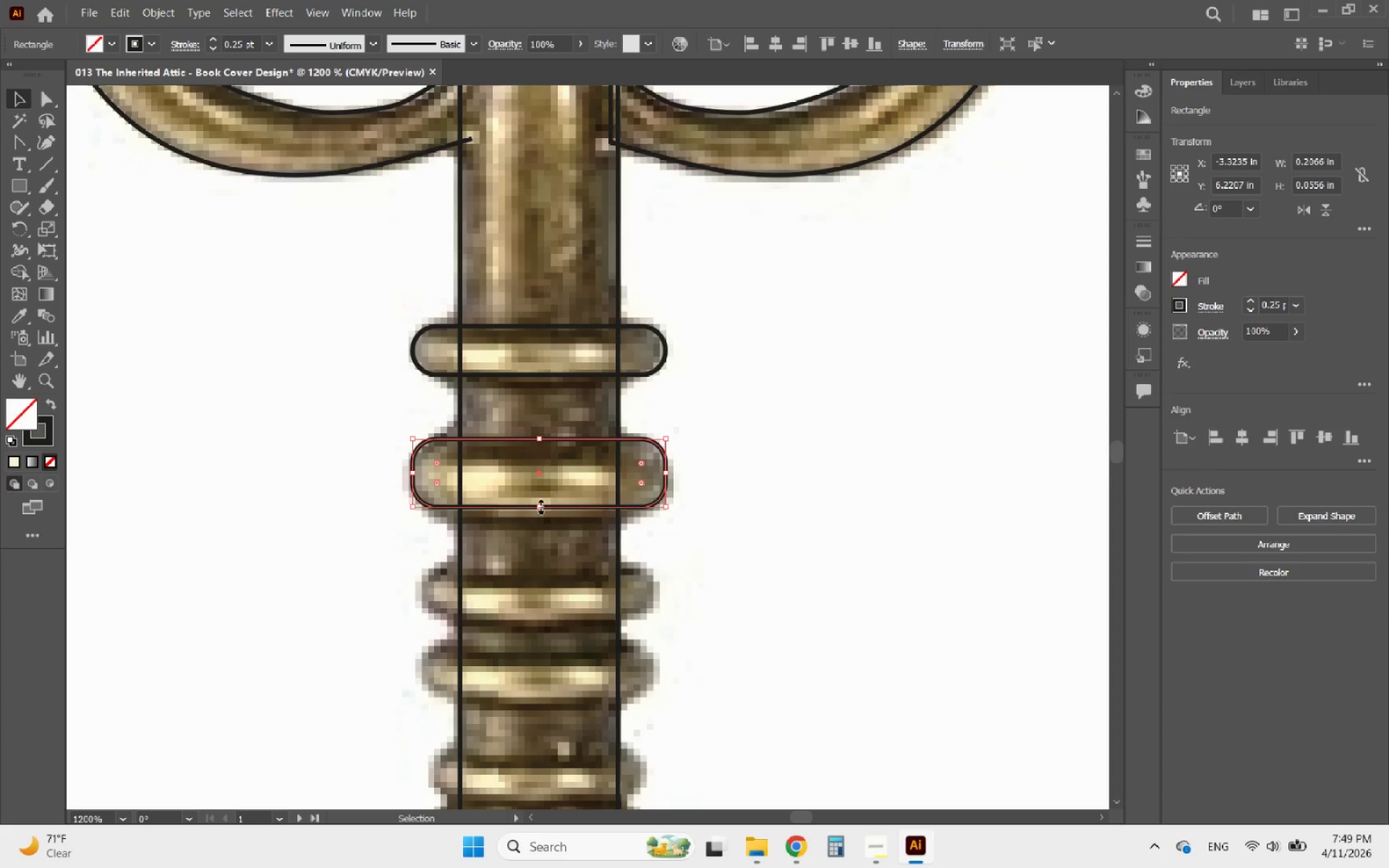 
left_click_drag(start_coordinate=[539, 505], to_coordinate=[517, 521])
 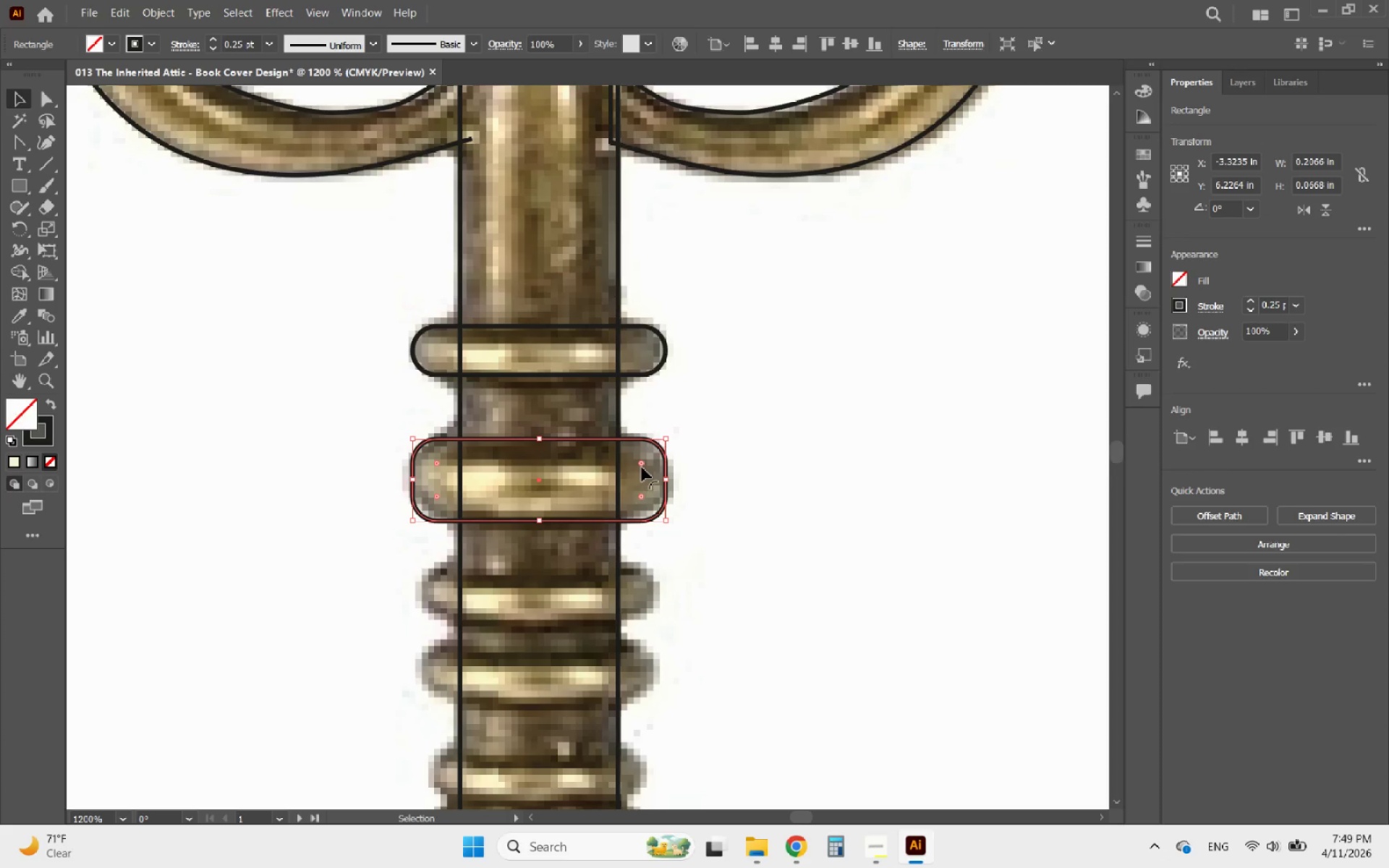 
left_click_drag(start_coordinate=[642, 465], to_coordinate=[524, 510])
 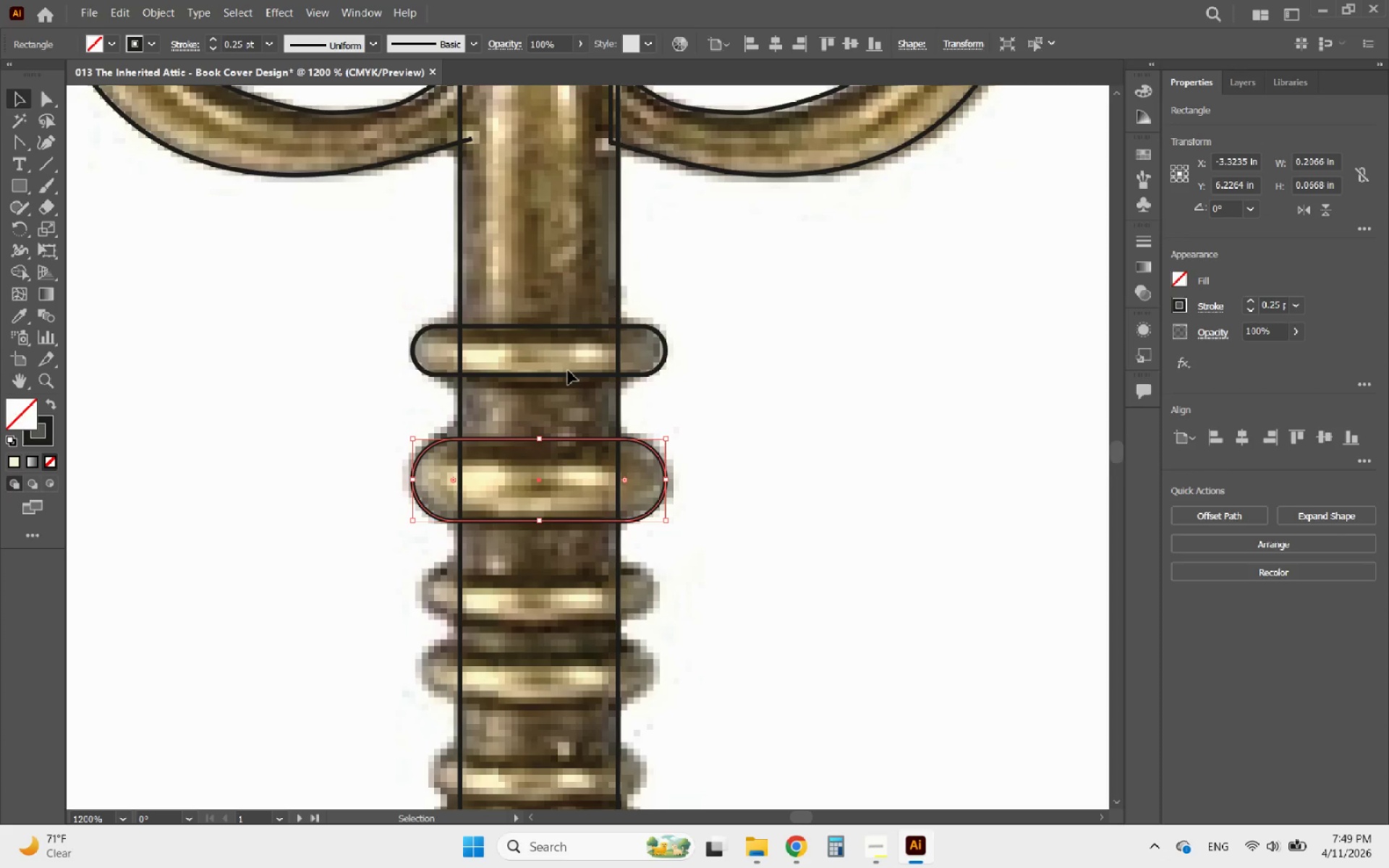 
left_click([558, 378])
 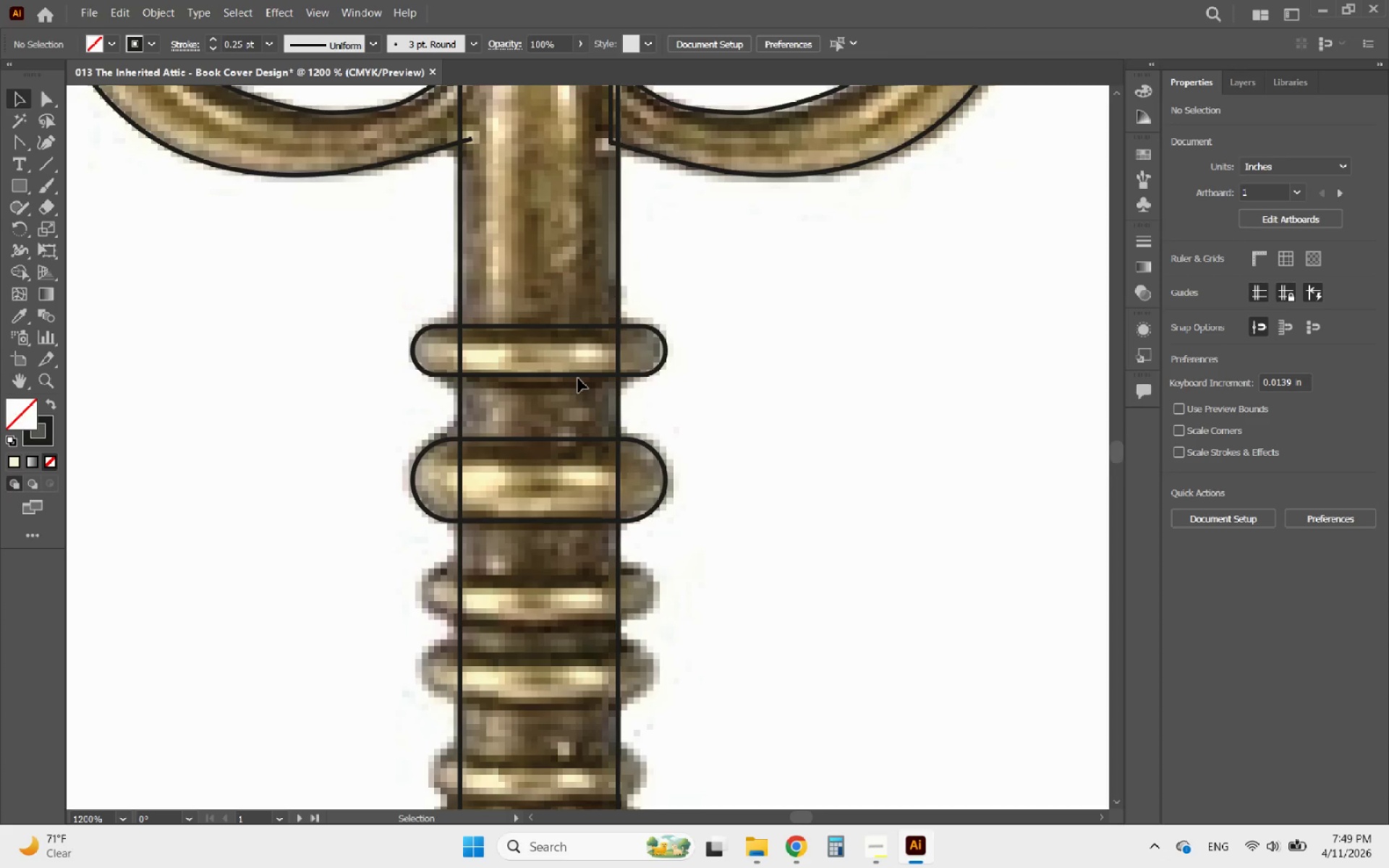 
left_click([585, 375])
 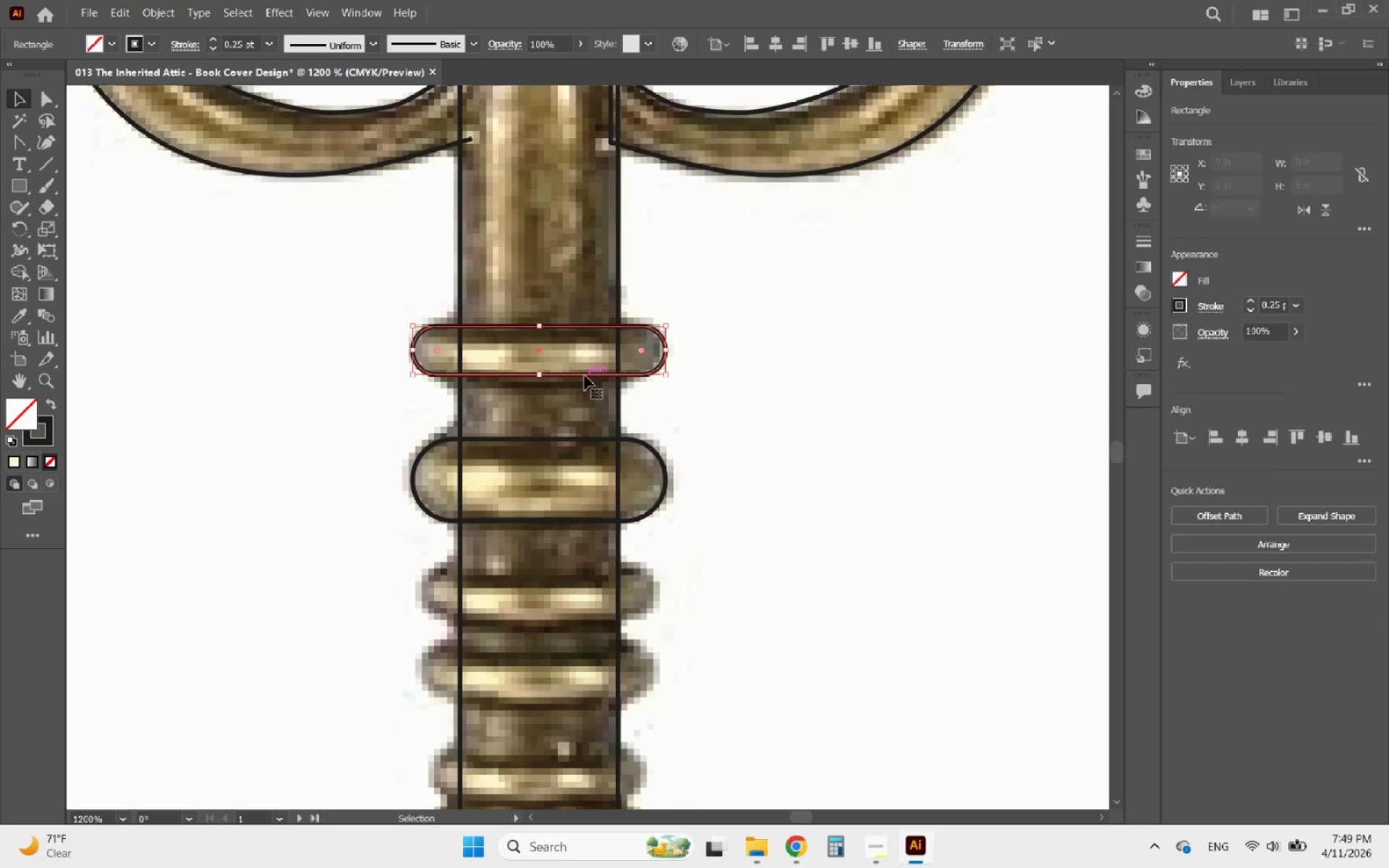 
hold_key(key=AltLeft, duration=3.19)
left_click_drag(start_coordinate=[585, 375], to_coordinate=[582, 618])
 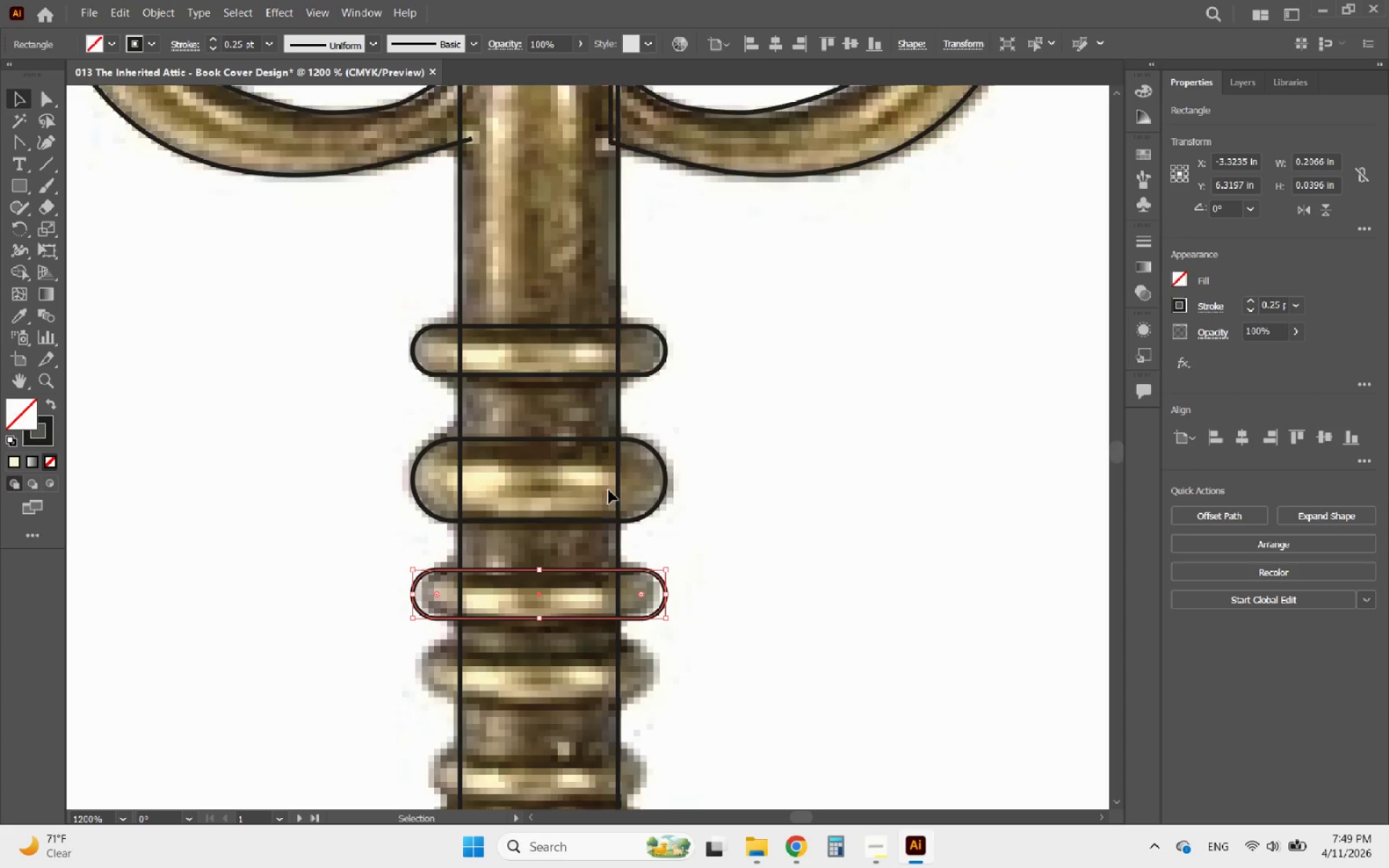 
hold_key(key=ShiftLeft, duration=2.61)
 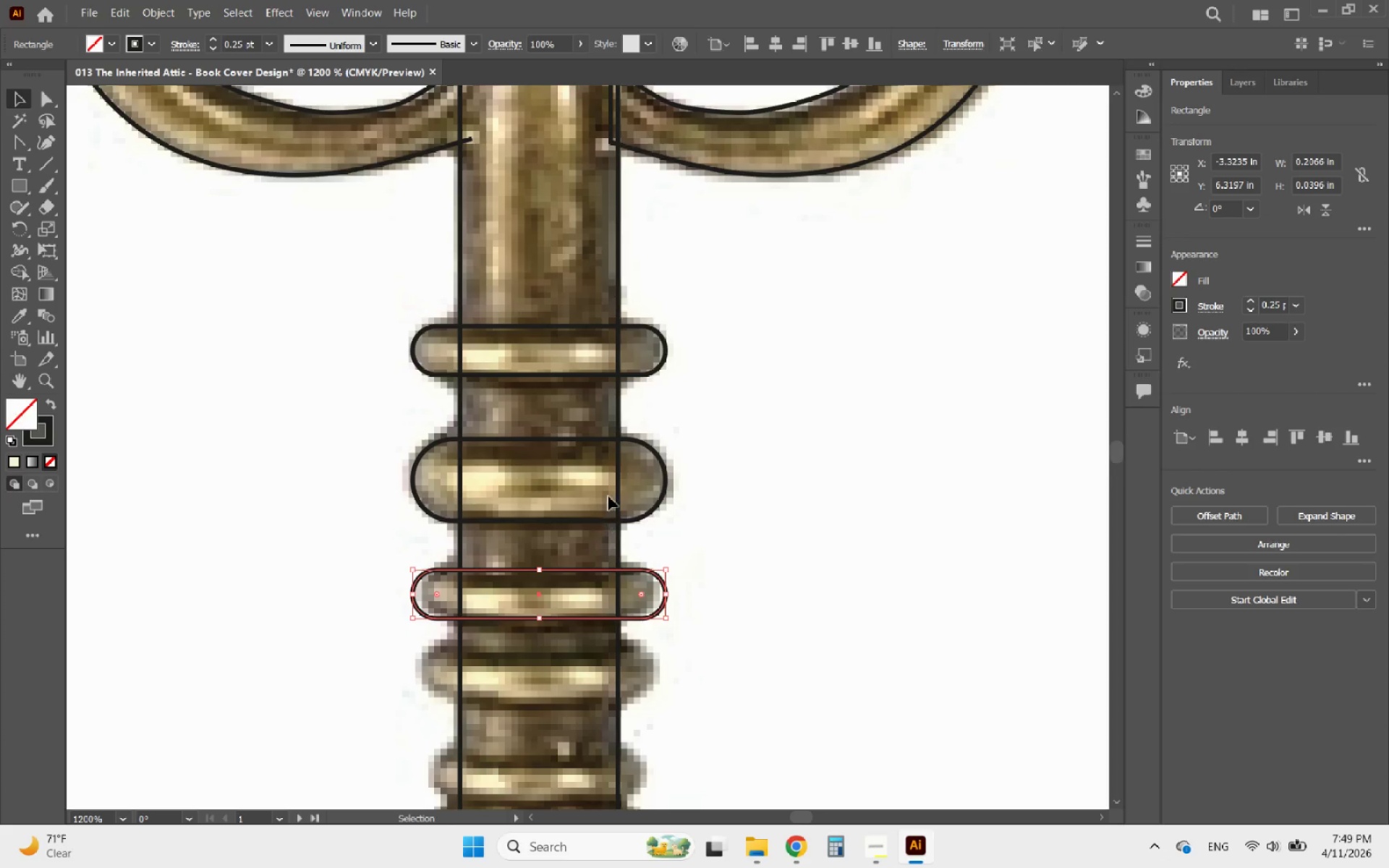 
scroll: coordinate [608, 490], scroll_direction: down, amount: 6.0
 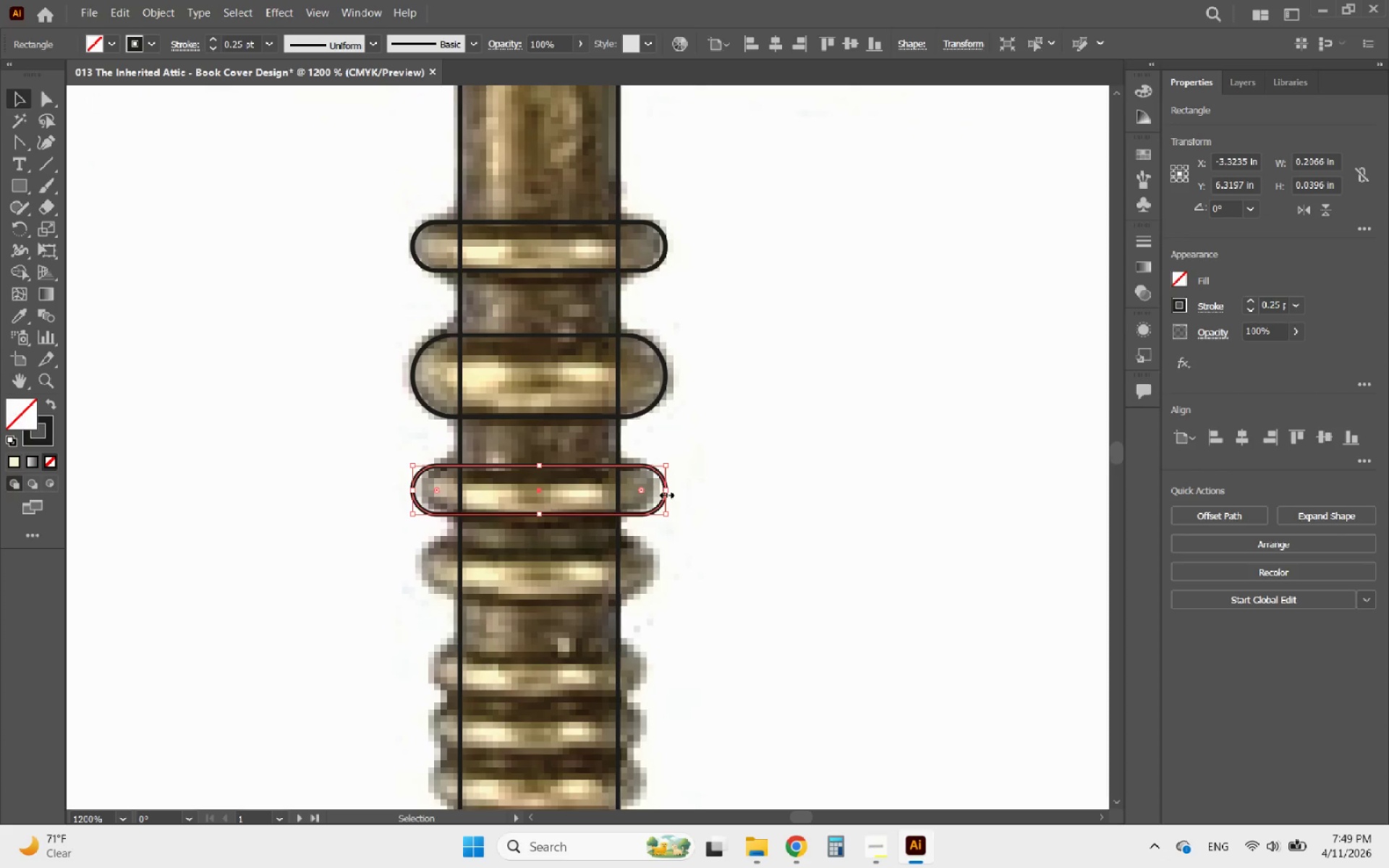 
left_click_drag(start_coordinate=[665, 493], to_coordinate=[644, 493])
 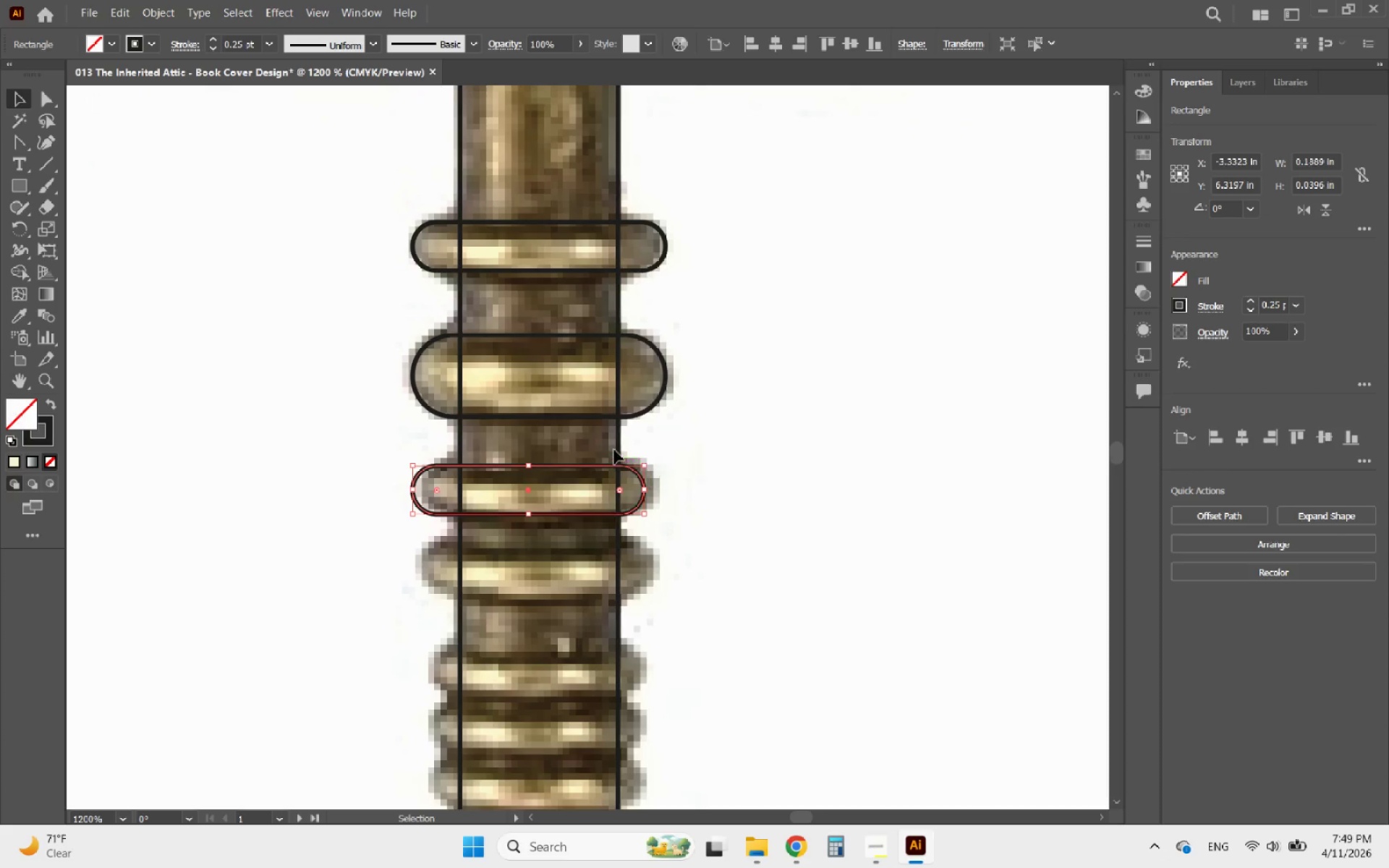 
hold_key(key=ShiftLeft, duration=0.78)
left_click([616, 449])
 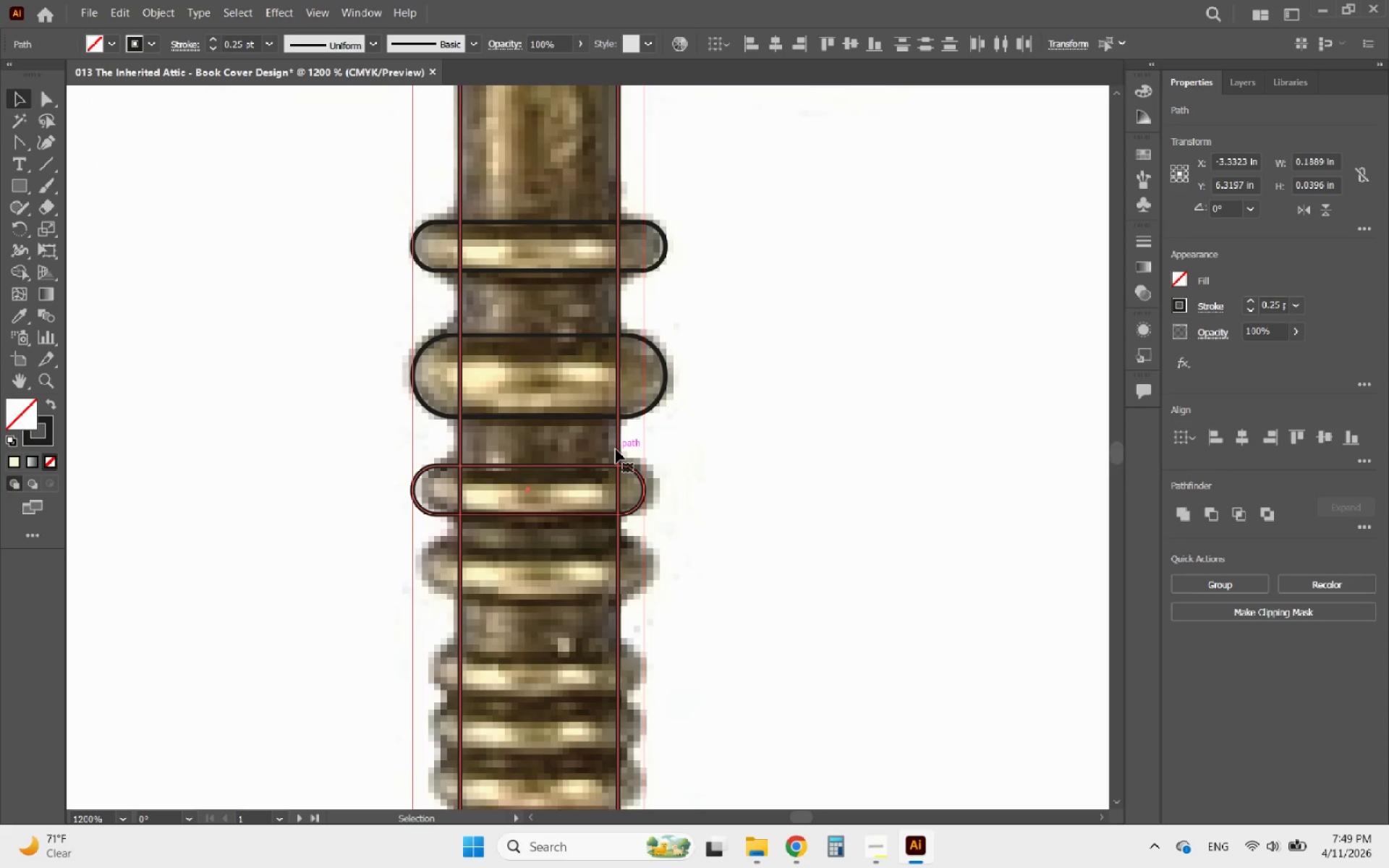 
left_click([616, 449])
 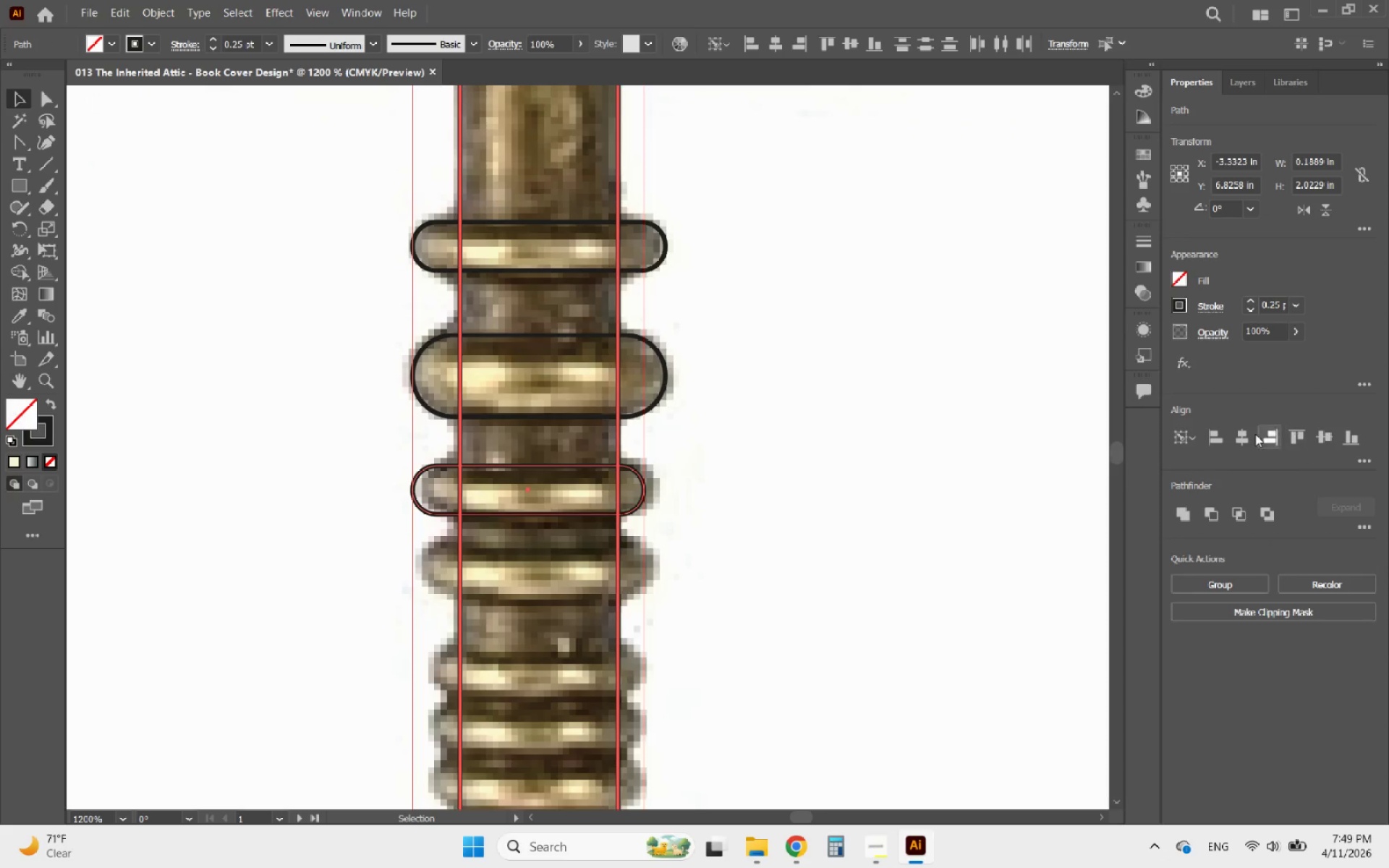 
left_click([1238, 434])
 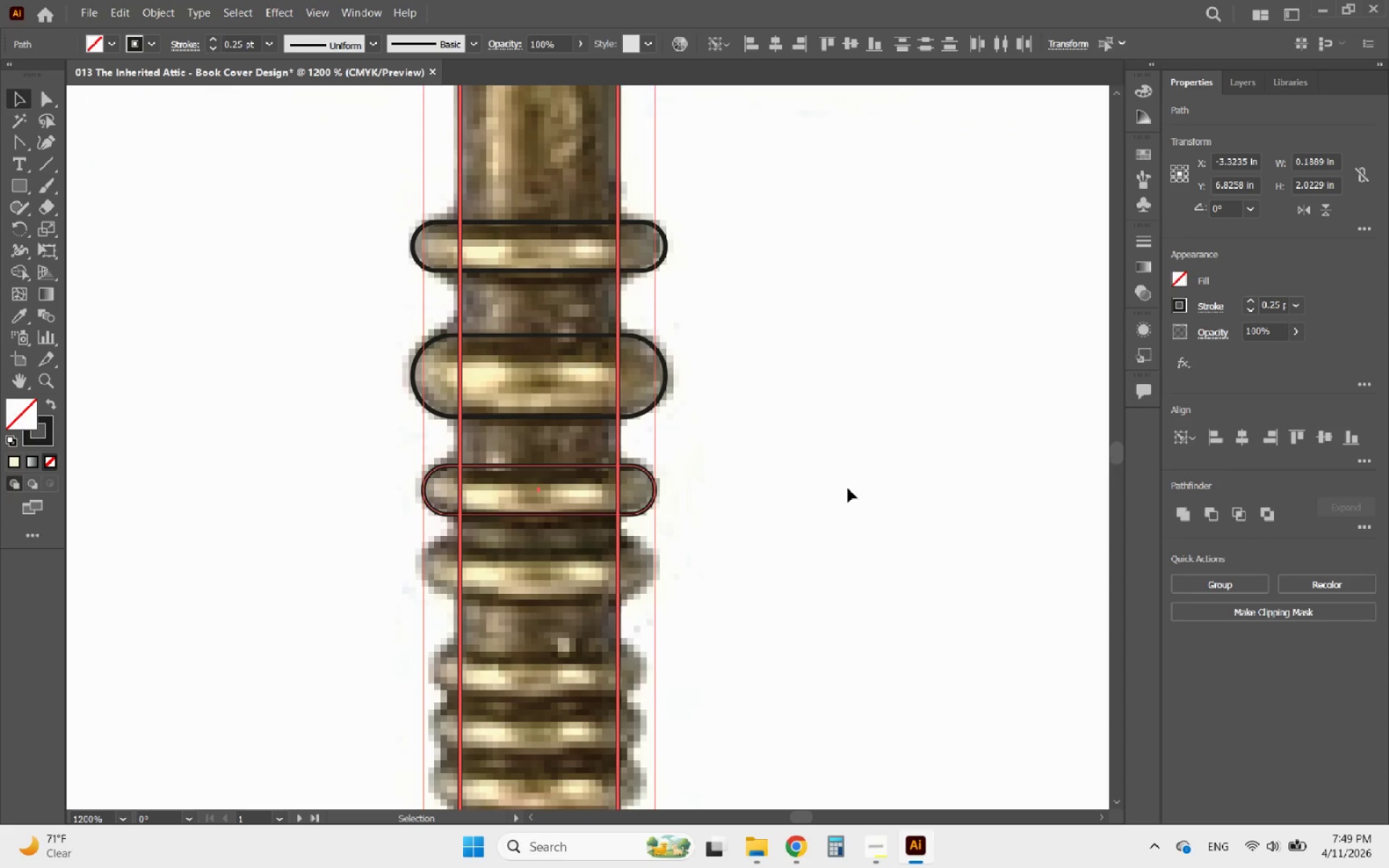 
left_click([786, 473])
 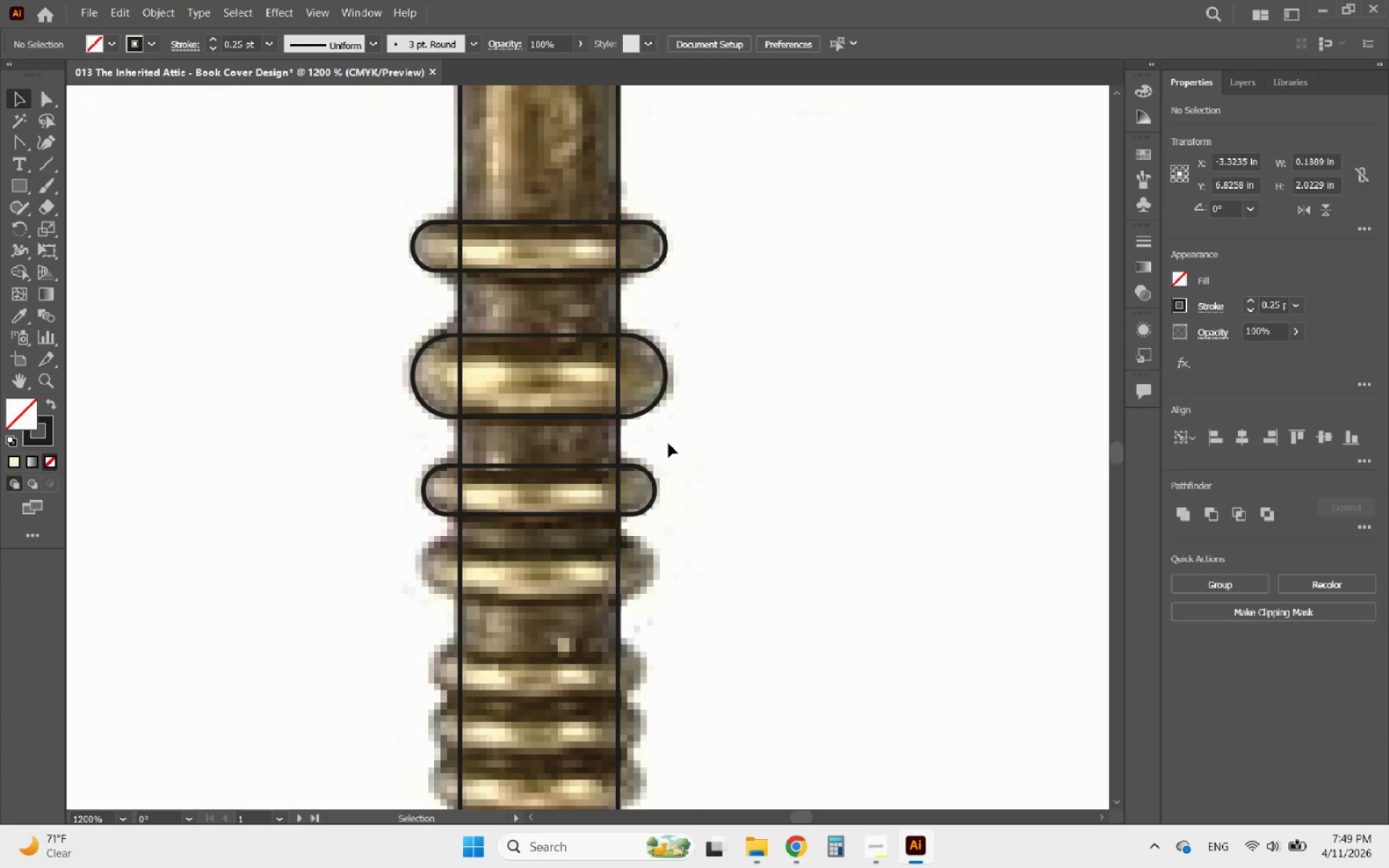 
scroll: coordinate [519, 358], scroll_direction: down, amount: 10.0
 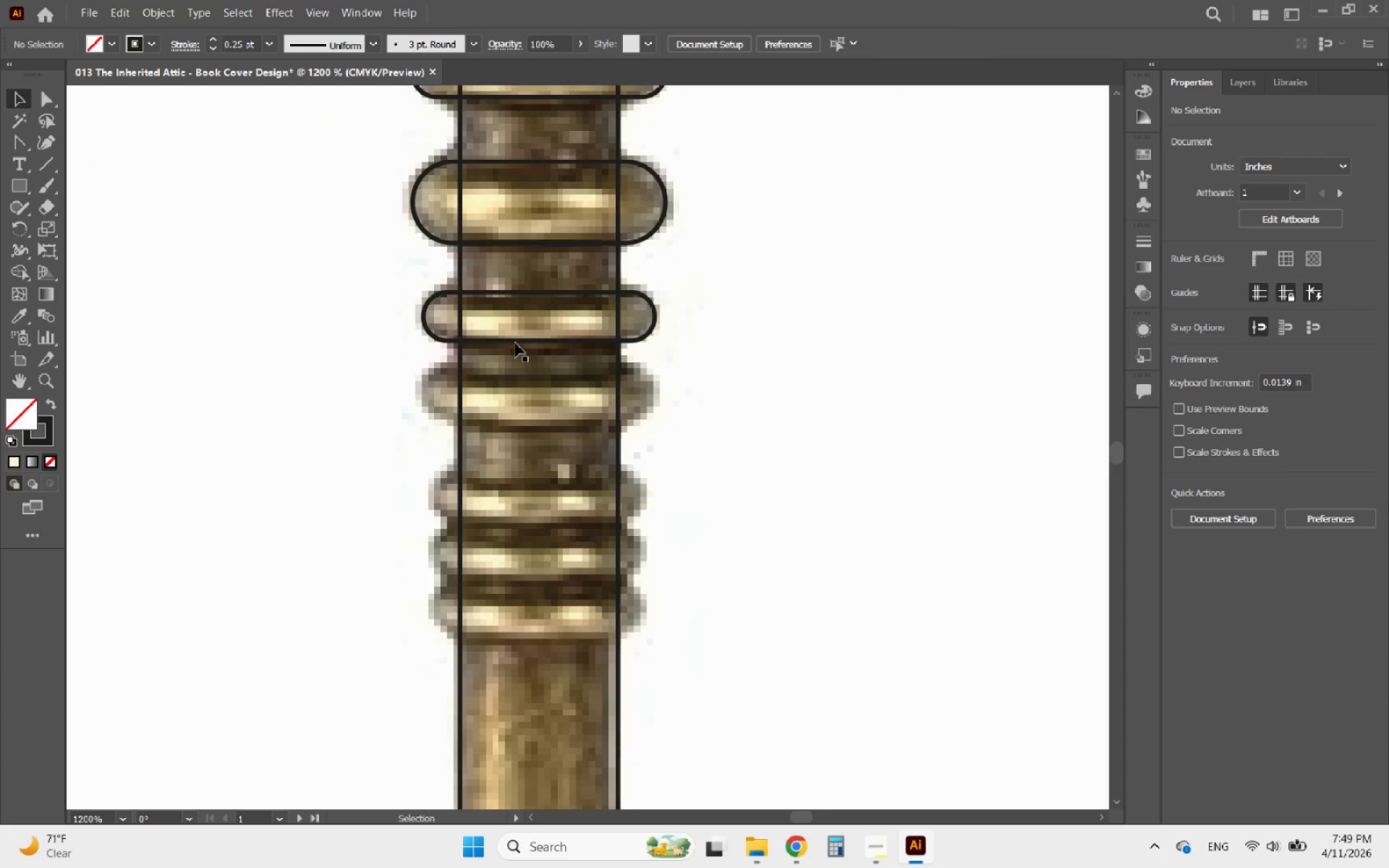 
key(Alt+AltLeft)
 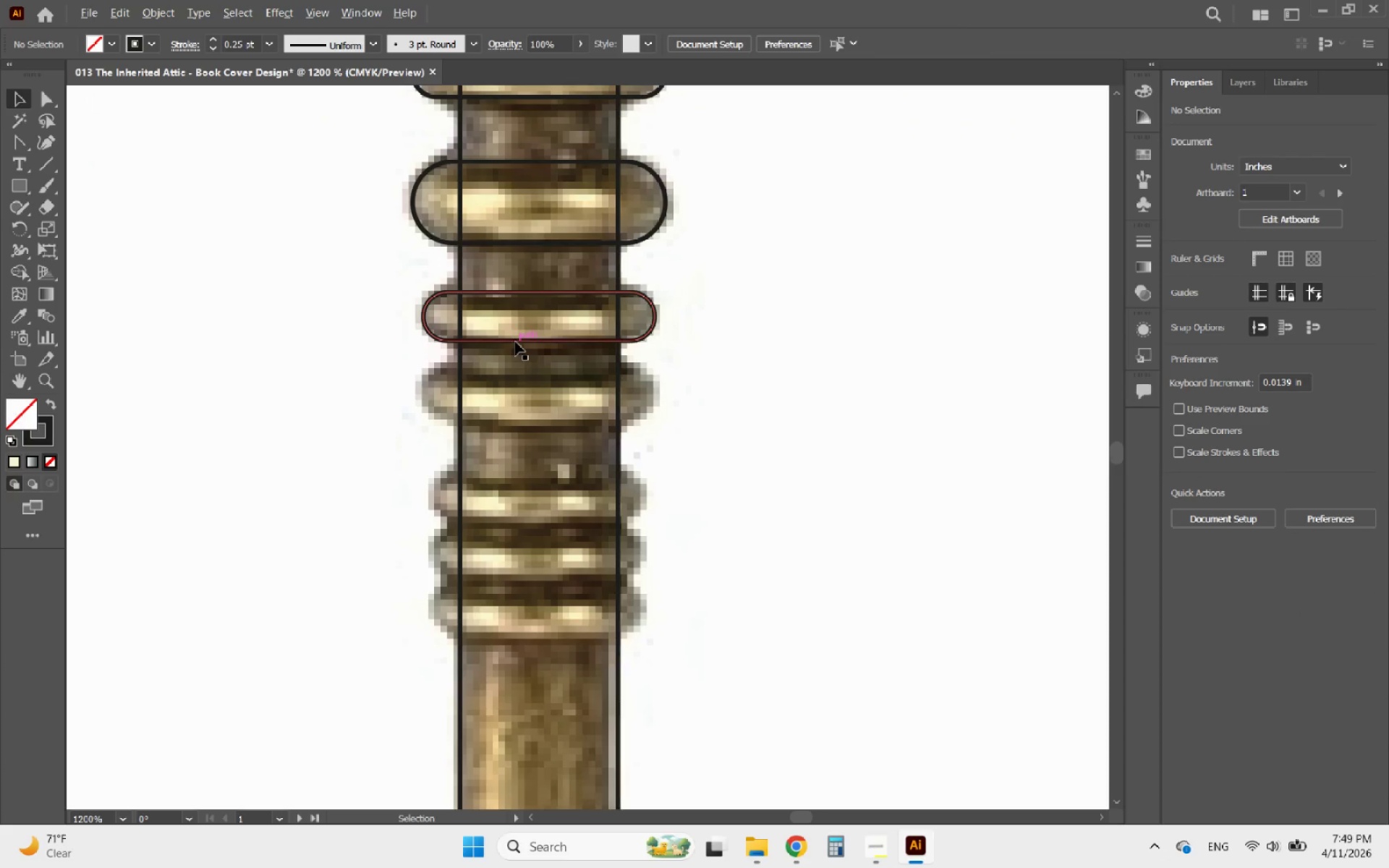 
left_click([515, 341])
 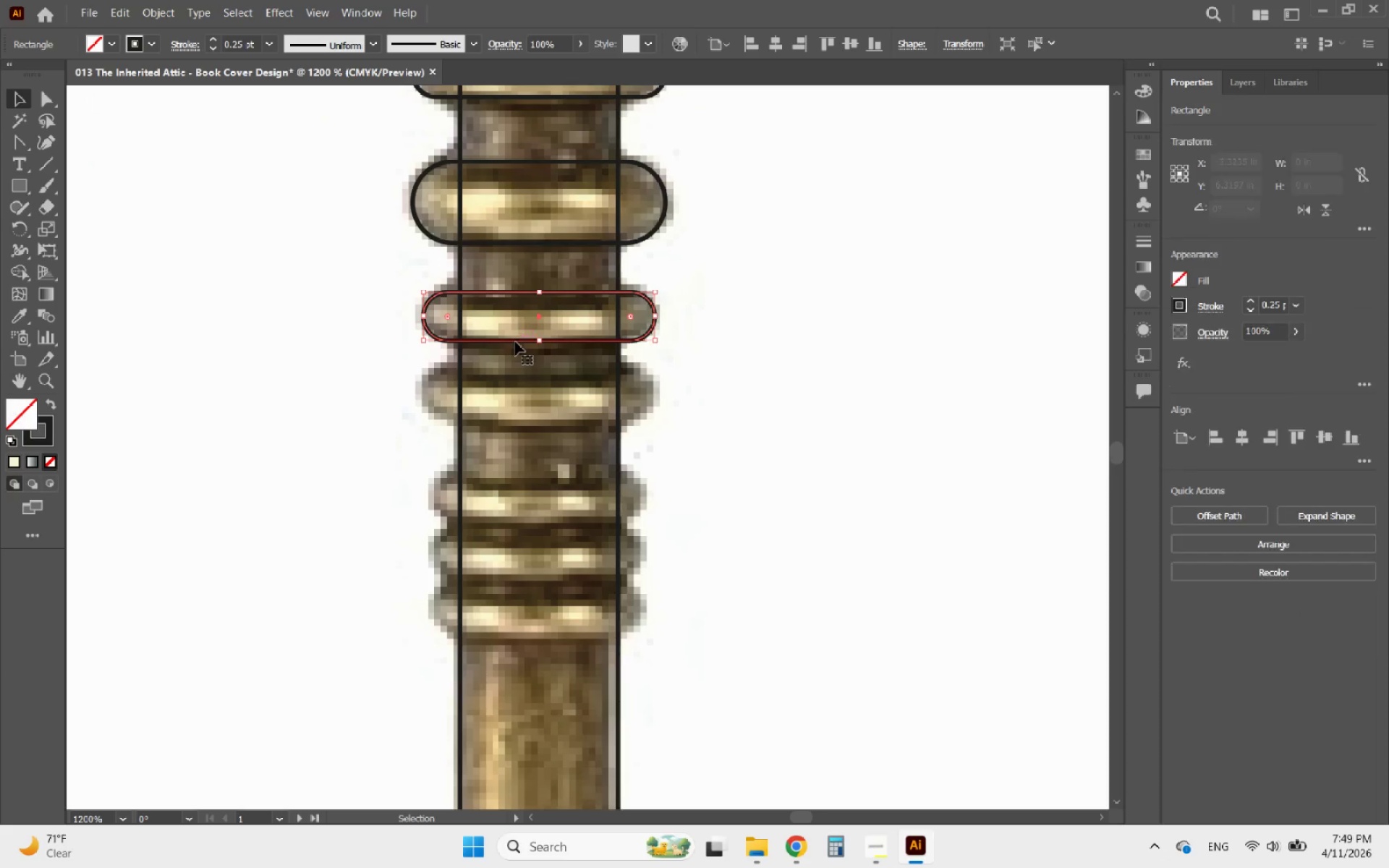 
hold_key(key=AltLeft, duration=2.45)
left_click_drag(start_coordinate=[515, 341], to_coordinate=[524, 420])
 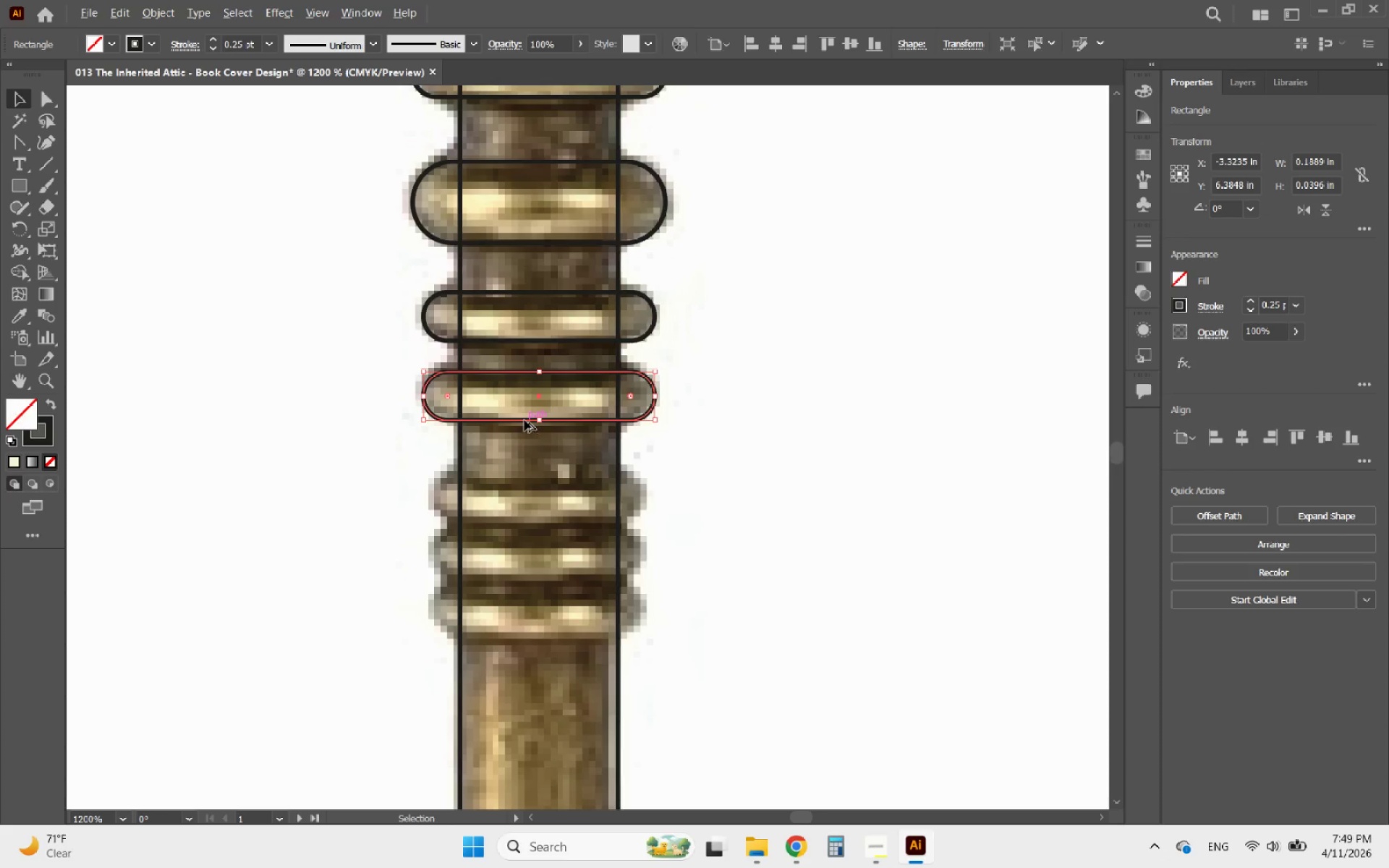 
hold_key(key=ShiftLeft, duration=1.88)
 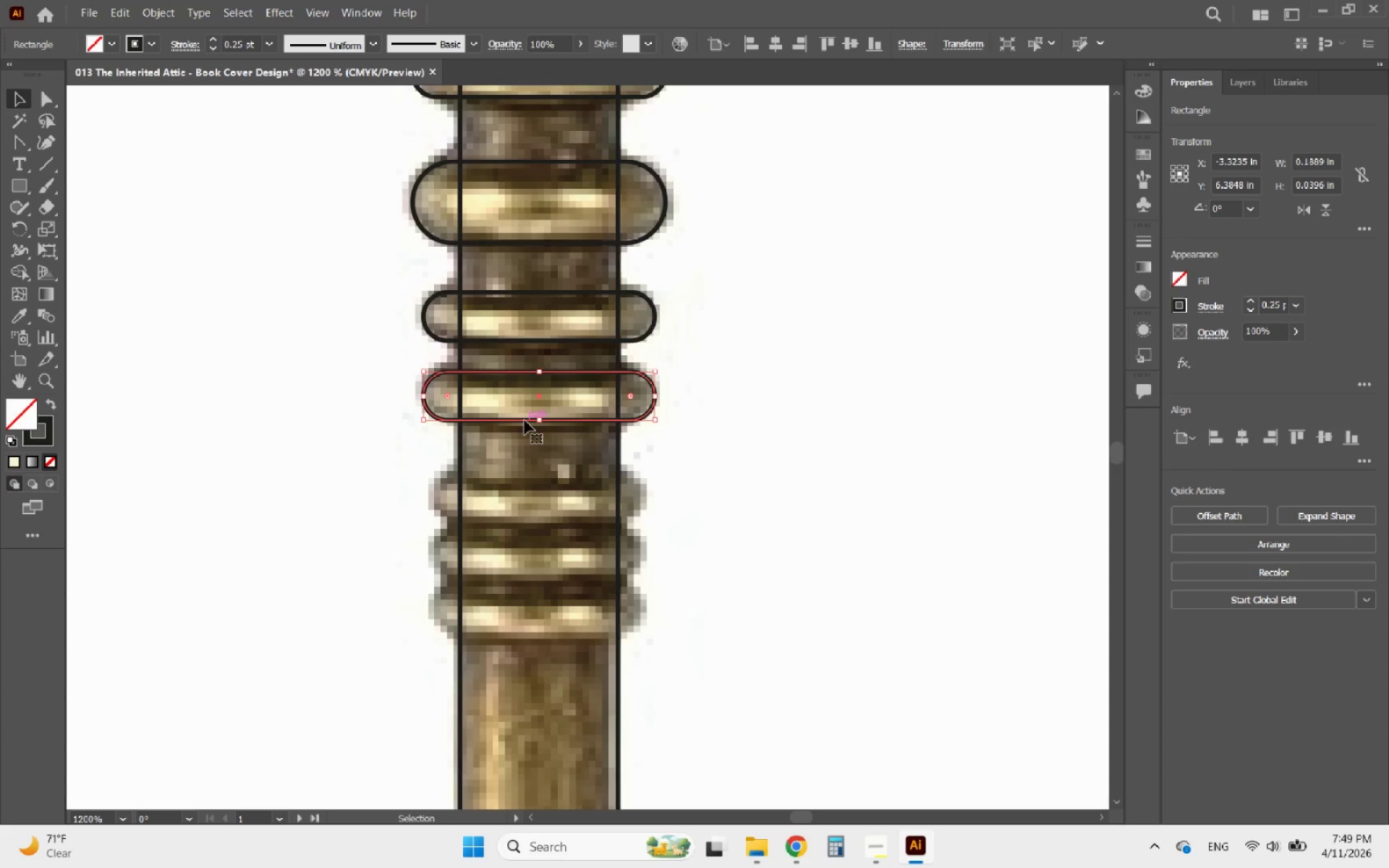 
hold_key(key=AltLeft, duration=2.66)
left_click_drag(start_coordinate=[524, 420], to_coordinate=[508, 524])
 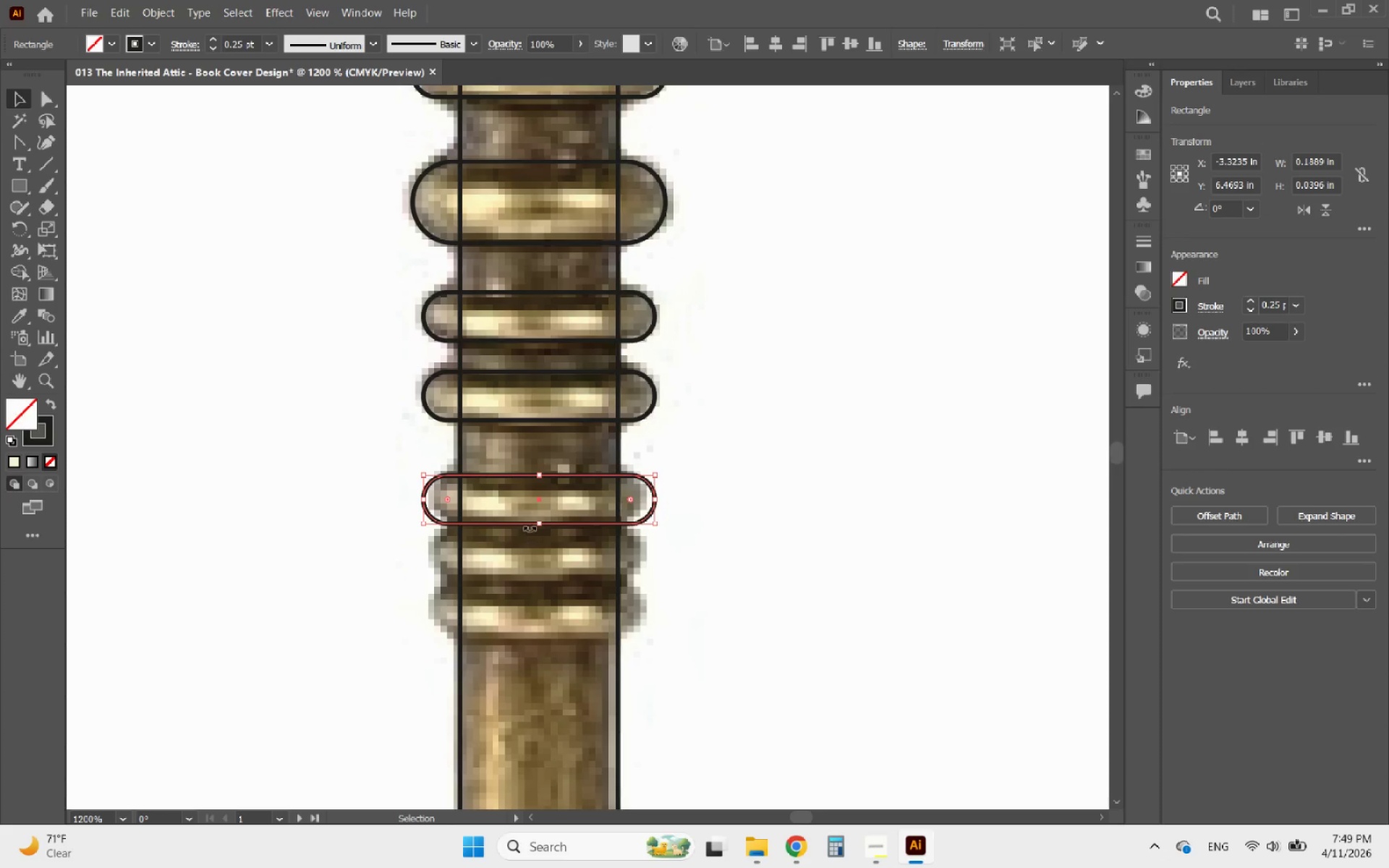 
hold_key(key=ShiftLeft, duration=2.27)
 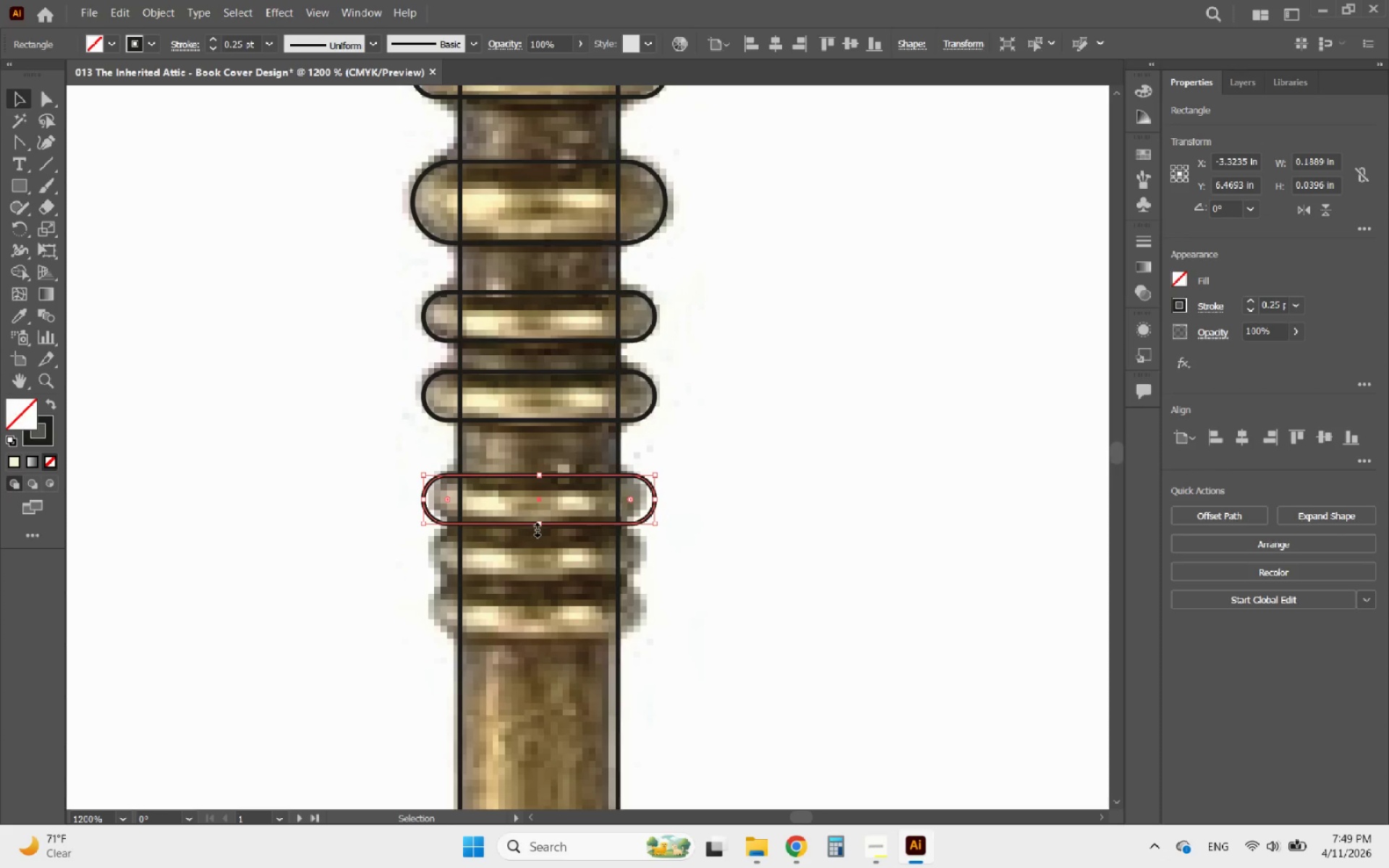 
left_click_drag(start_coordinate=[538, 528], to_coordinate=[569, 503])
 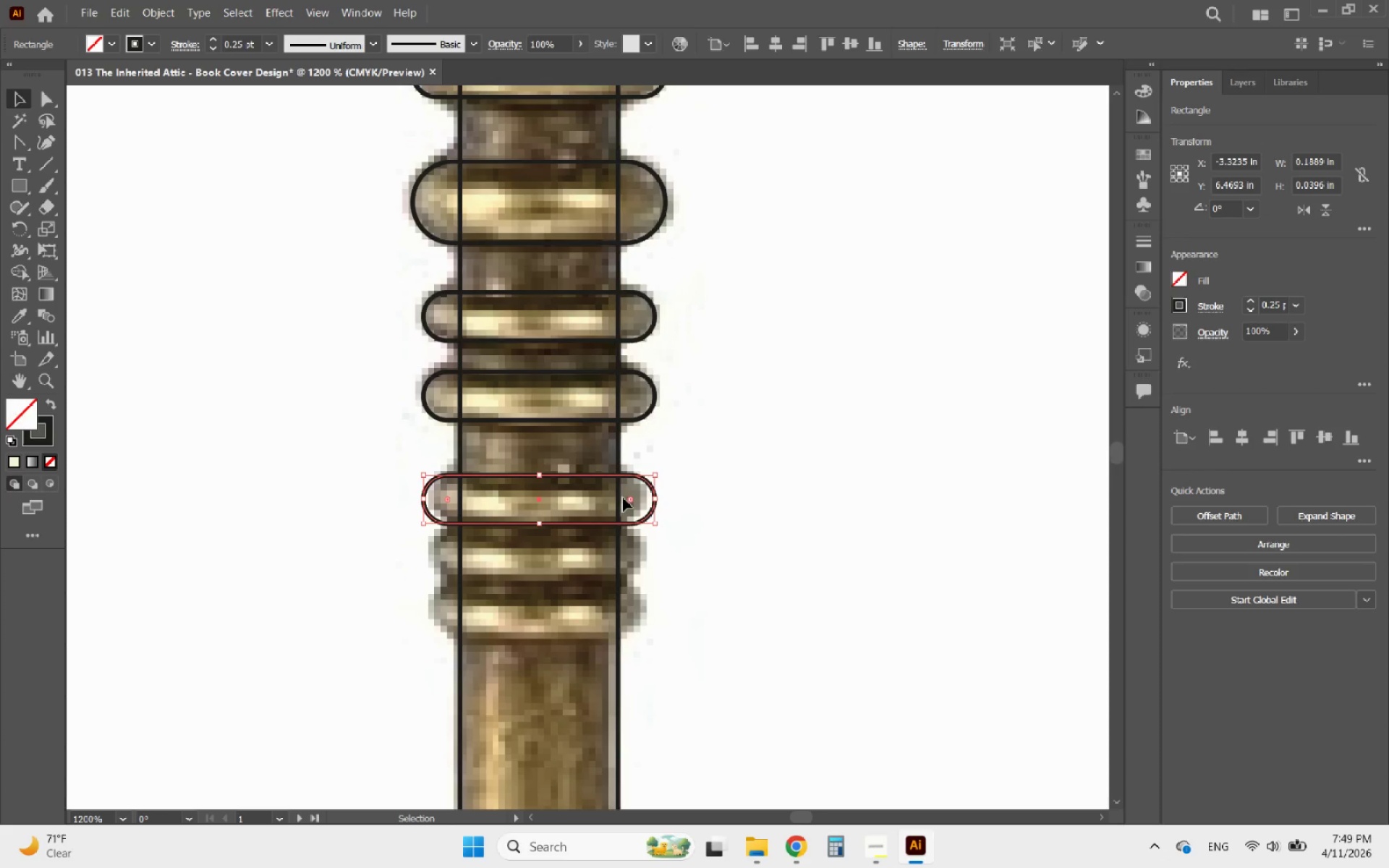 
left_click_drag(start_coordinate=[628, 498], to_coordinate=[645, 493])
 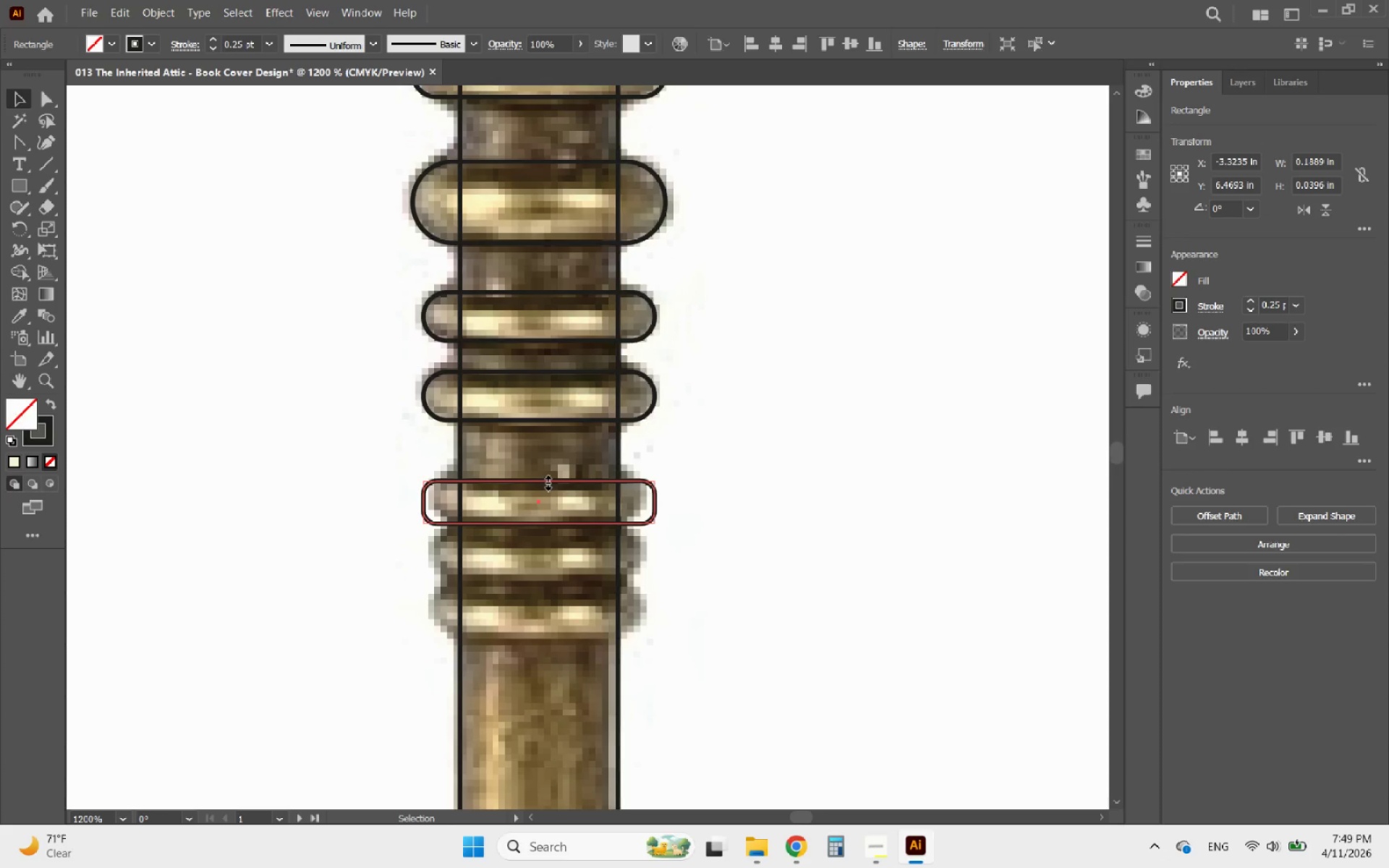 
left_click_drag(start_coordinate=[653, 503], to_coordinate=[634, 503])
 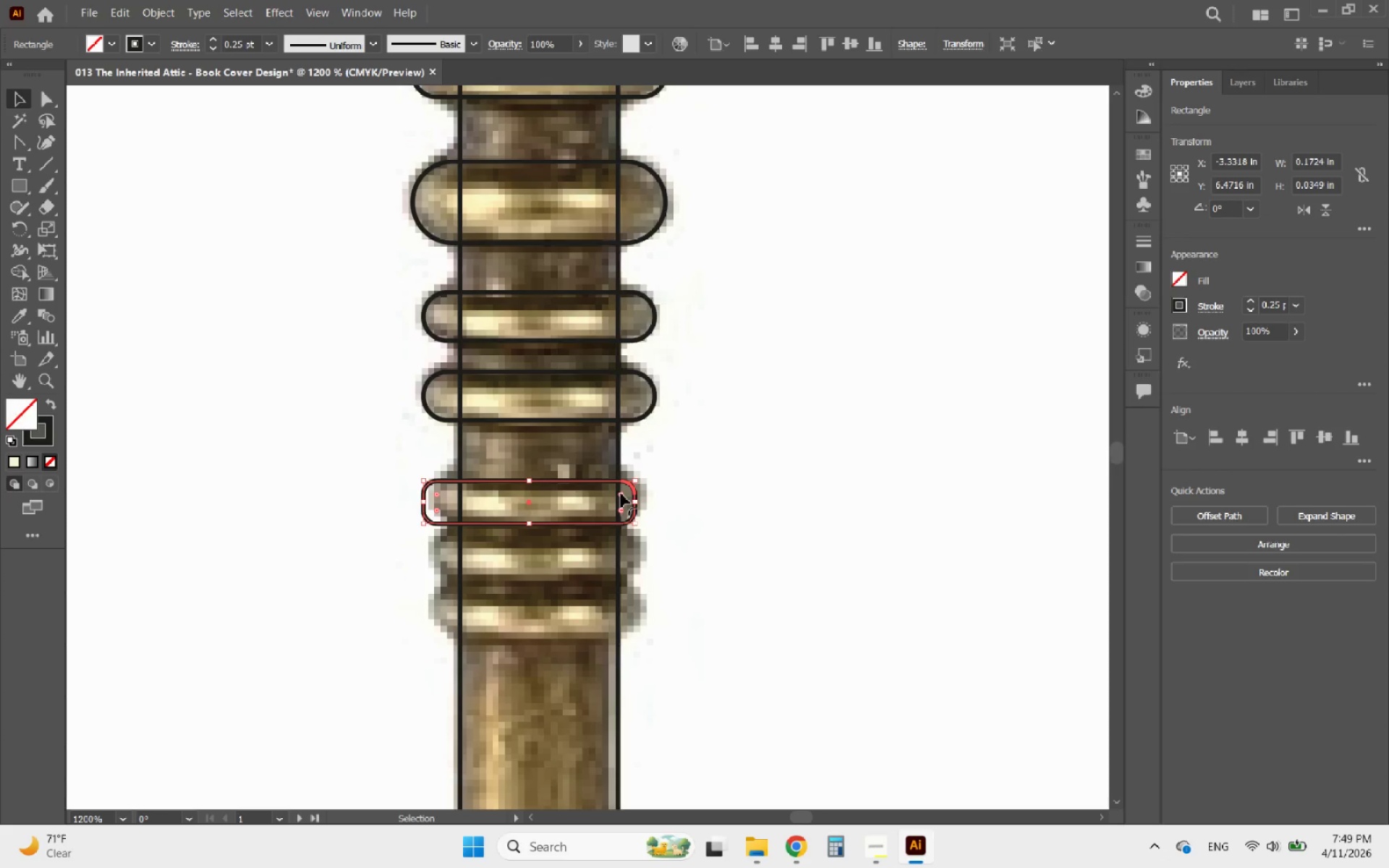 
left_click_drag(start_coordinate=[621, 493], to_coordinate=[531, 514])
 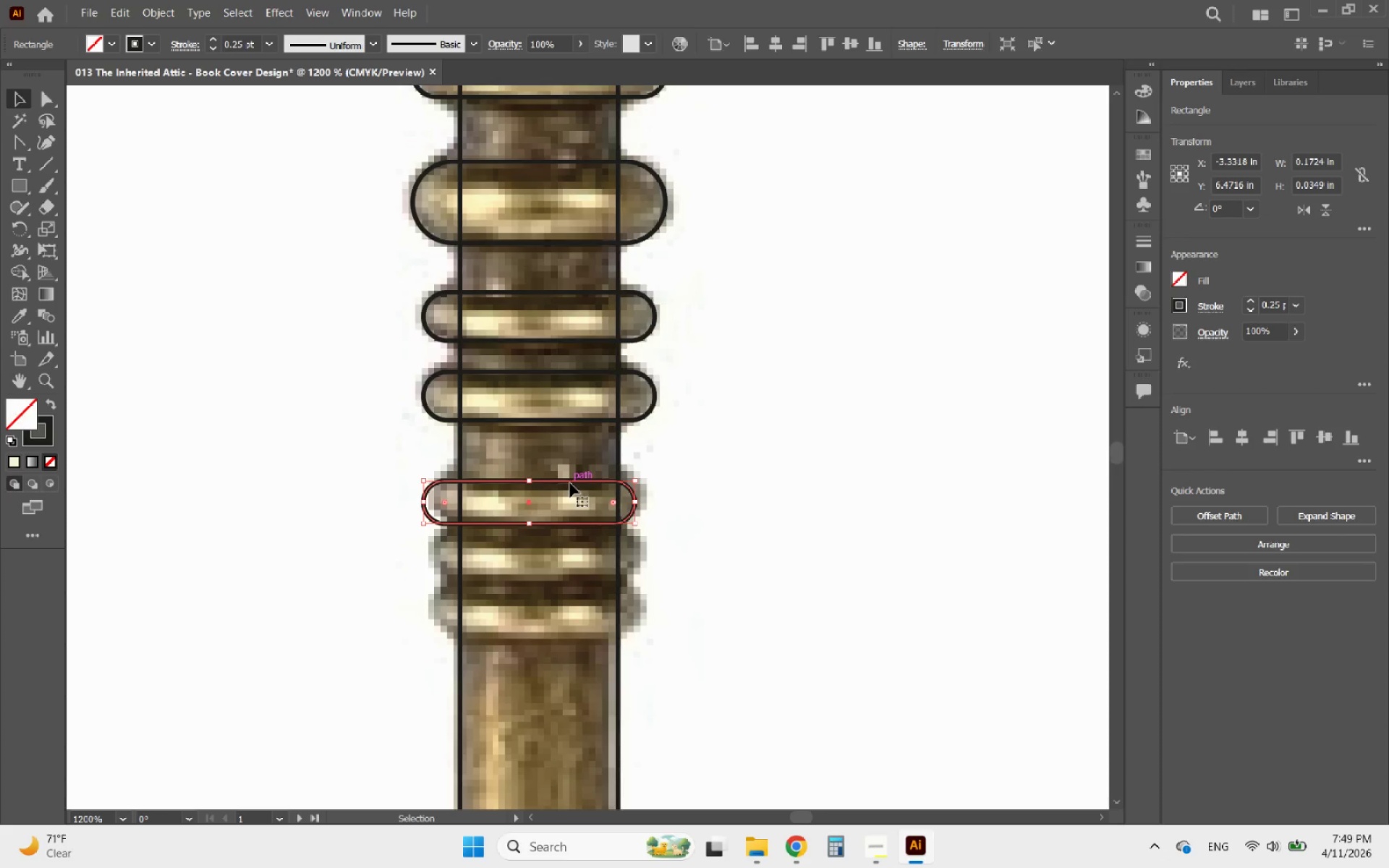 
hold_key(key=ShiftLeft, duration=0.81)
left_click([618, 462])
 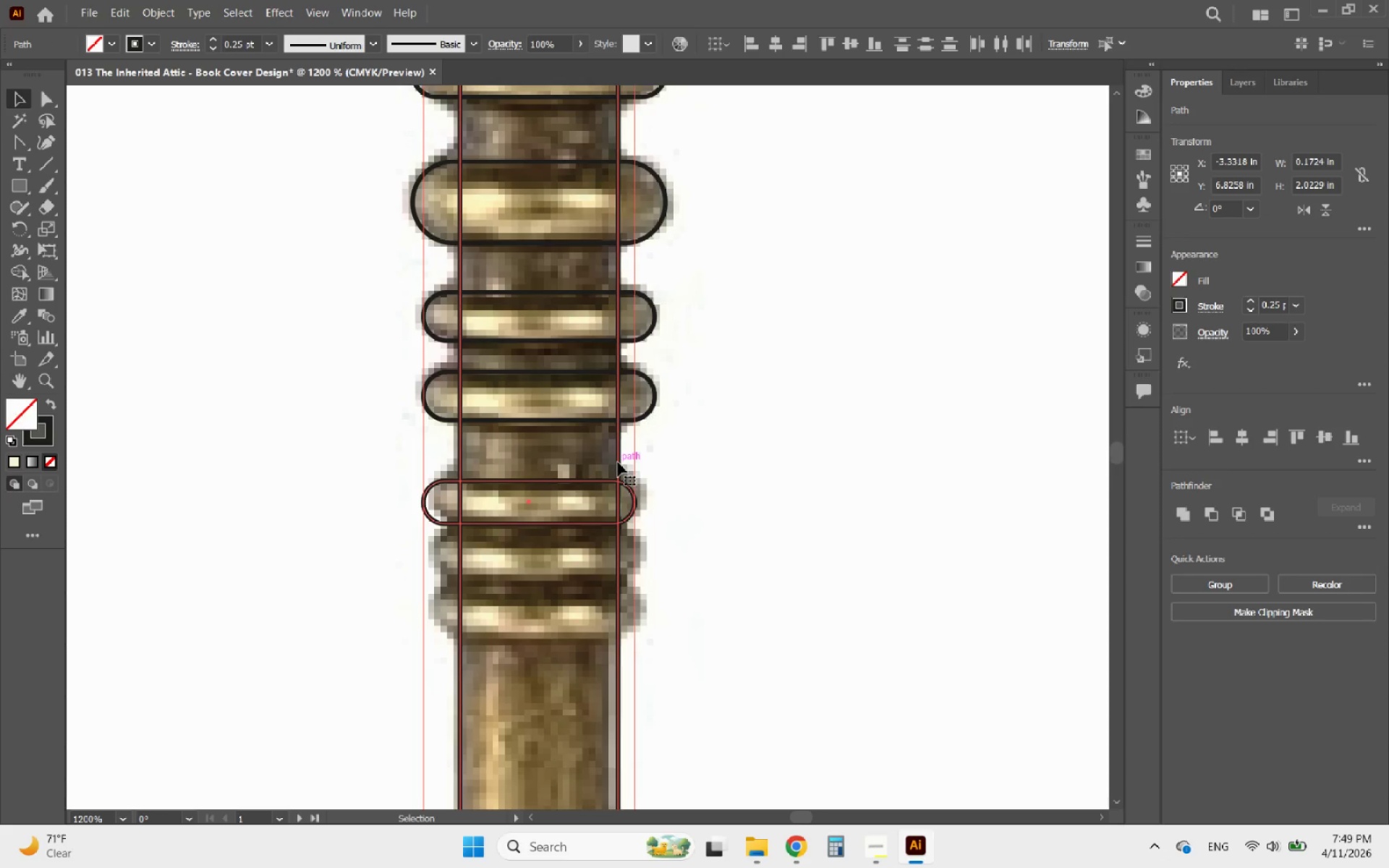 
left_click([618, 462])
 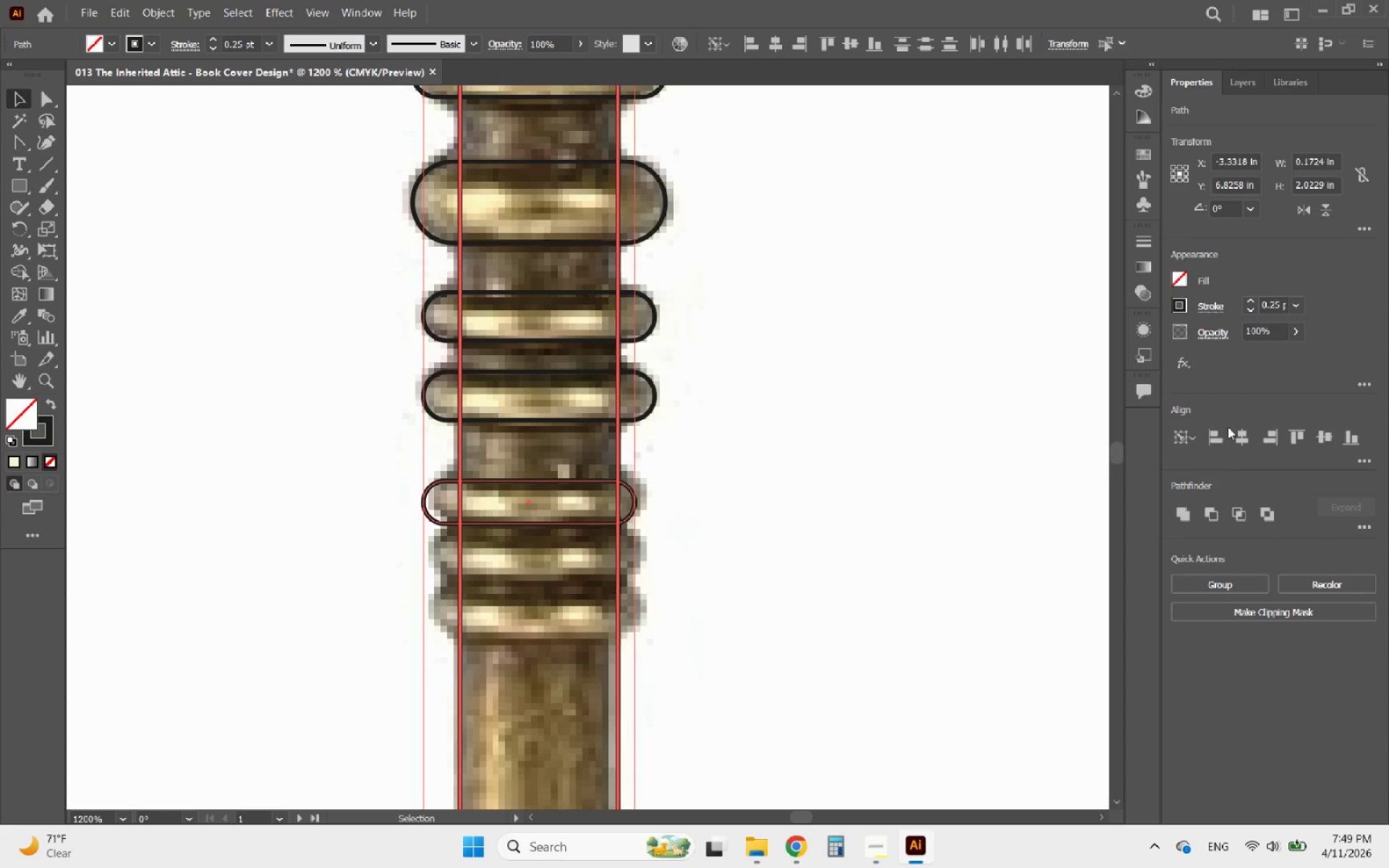 
left_click([1245, 434])
 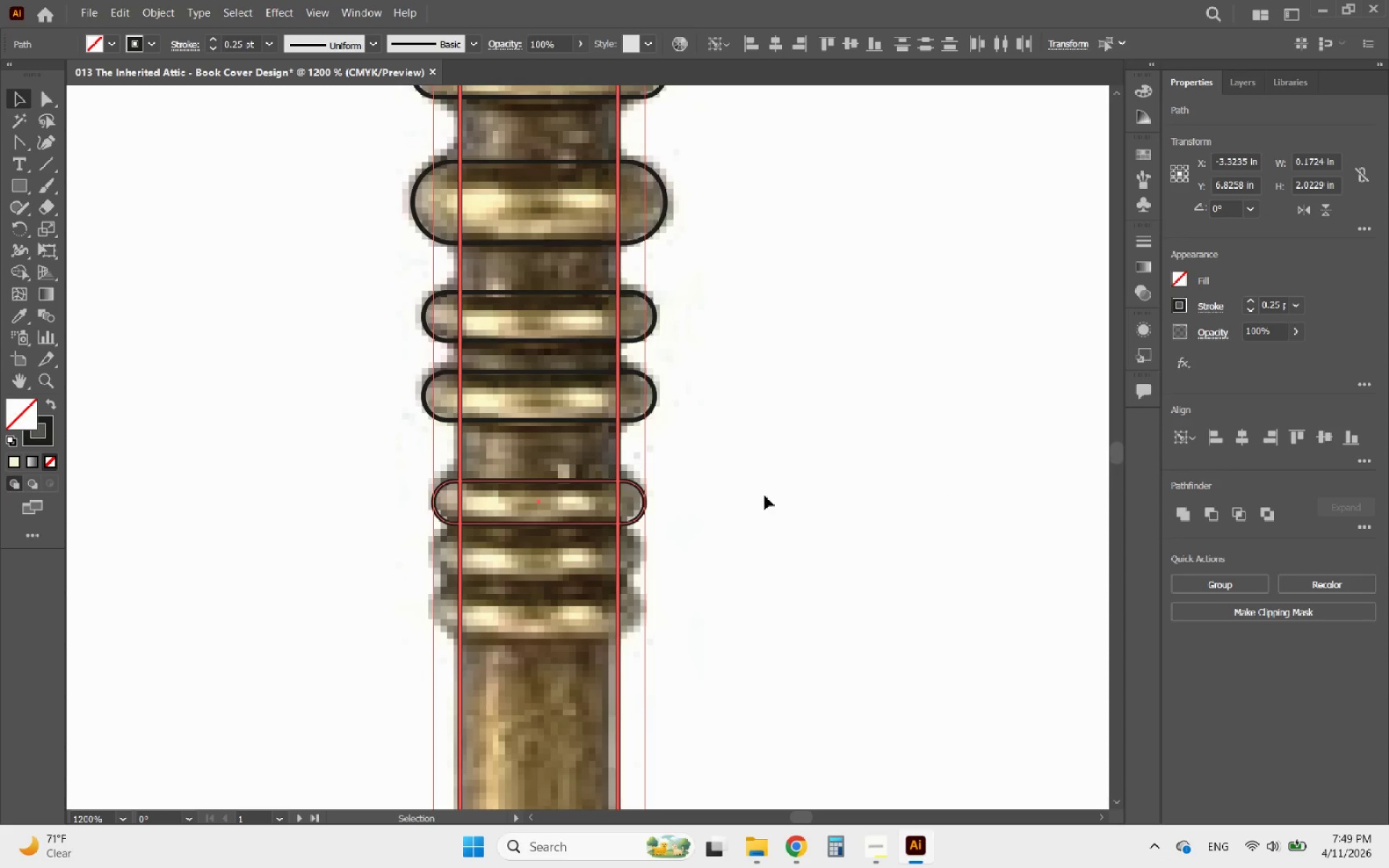 
left_click([731, 495])
 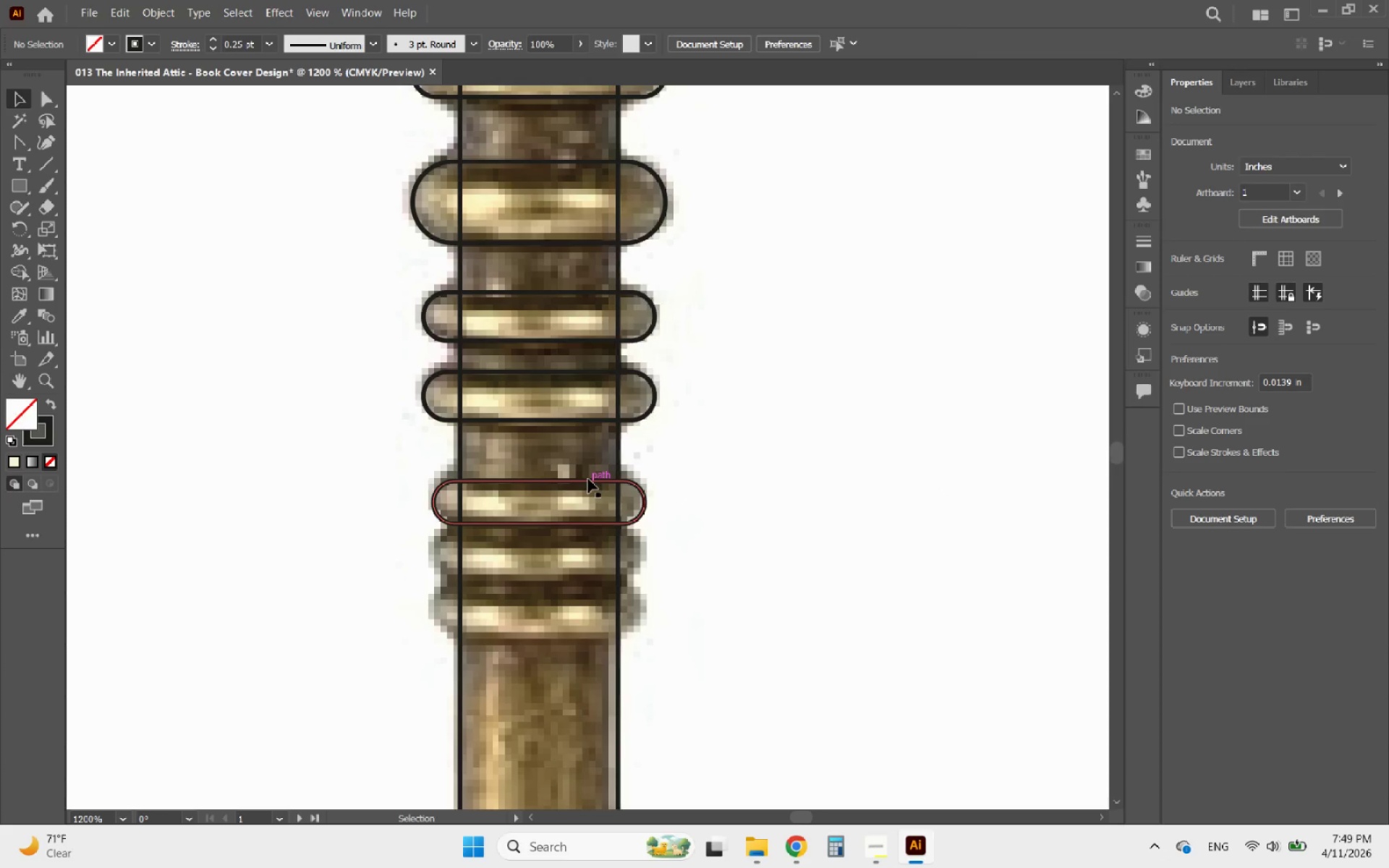 
left_click([588, 479])
 